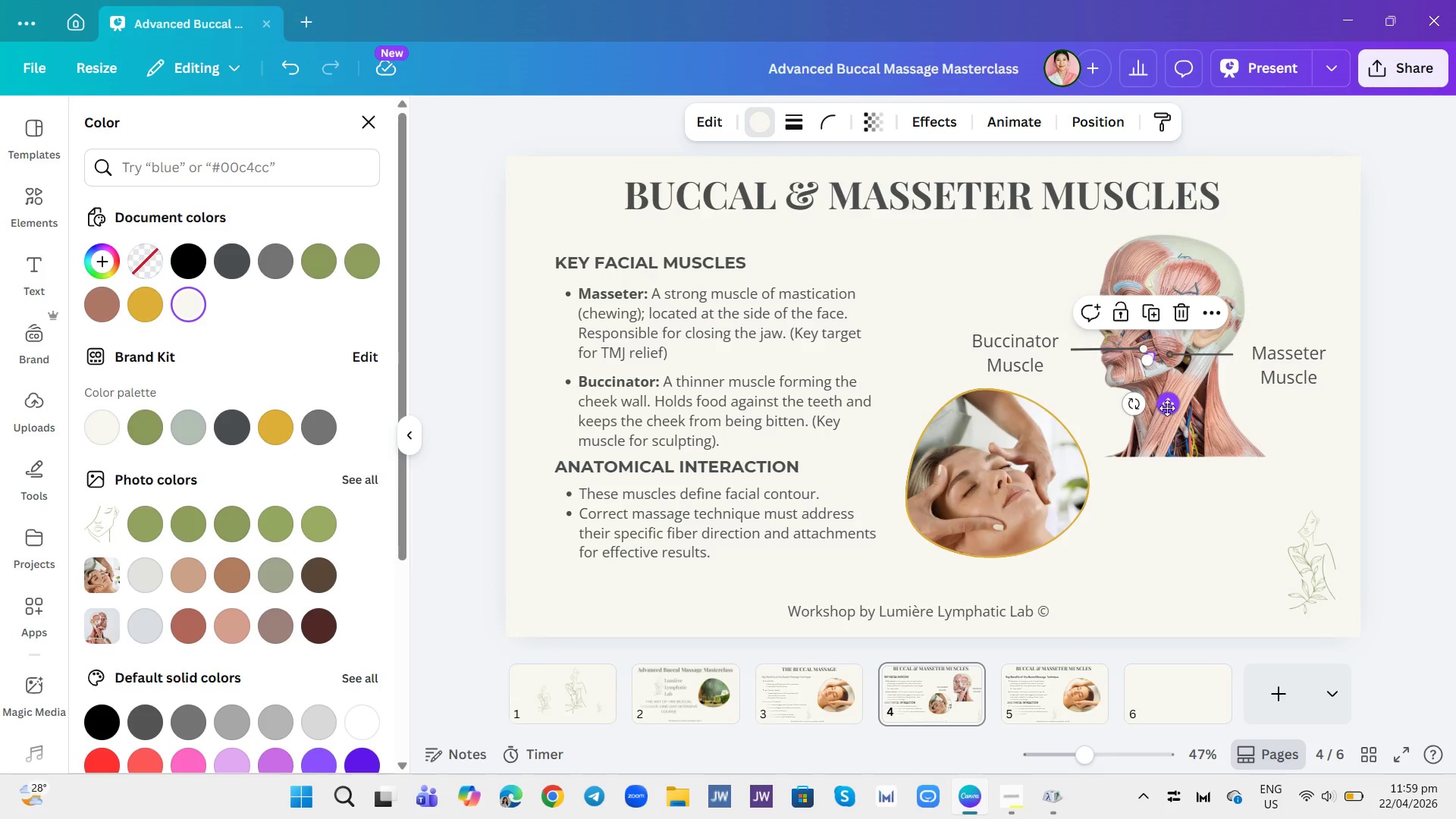 
left_click_drag(start_coordinate=[1166, 402], to_coordinate=[1185, 401])
 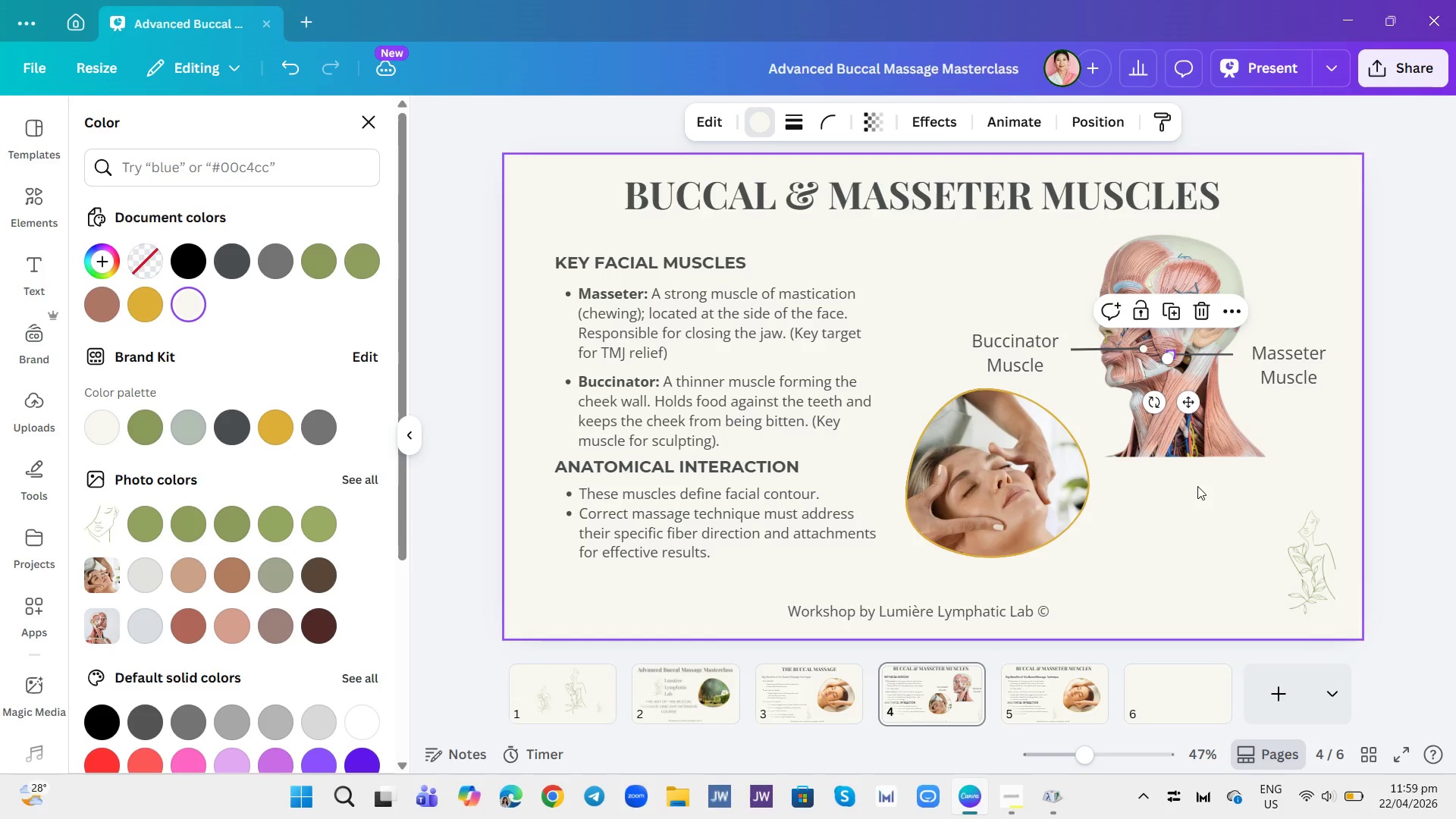 
left_click([1197, 490])
 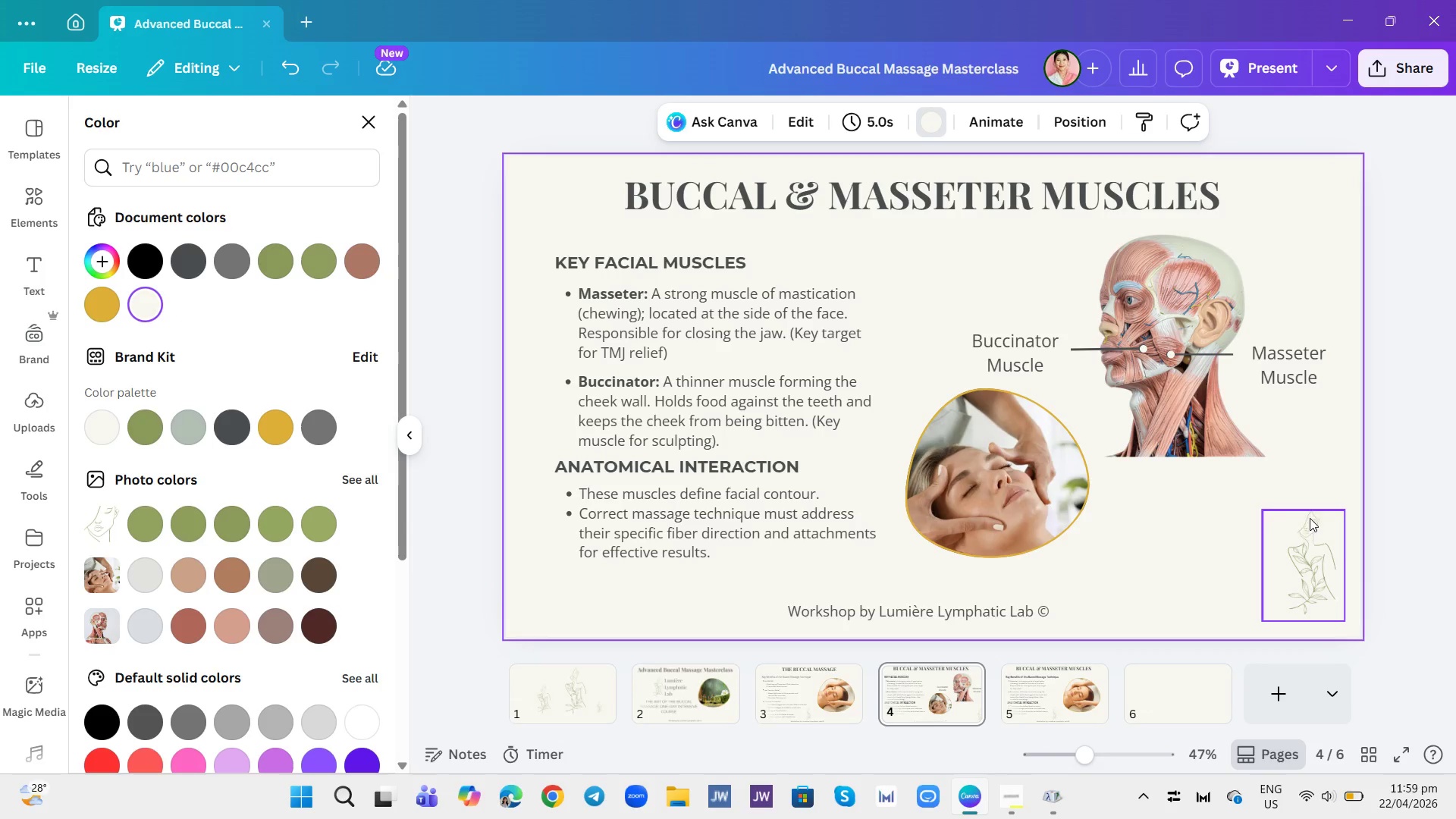 
wait(6.88)
 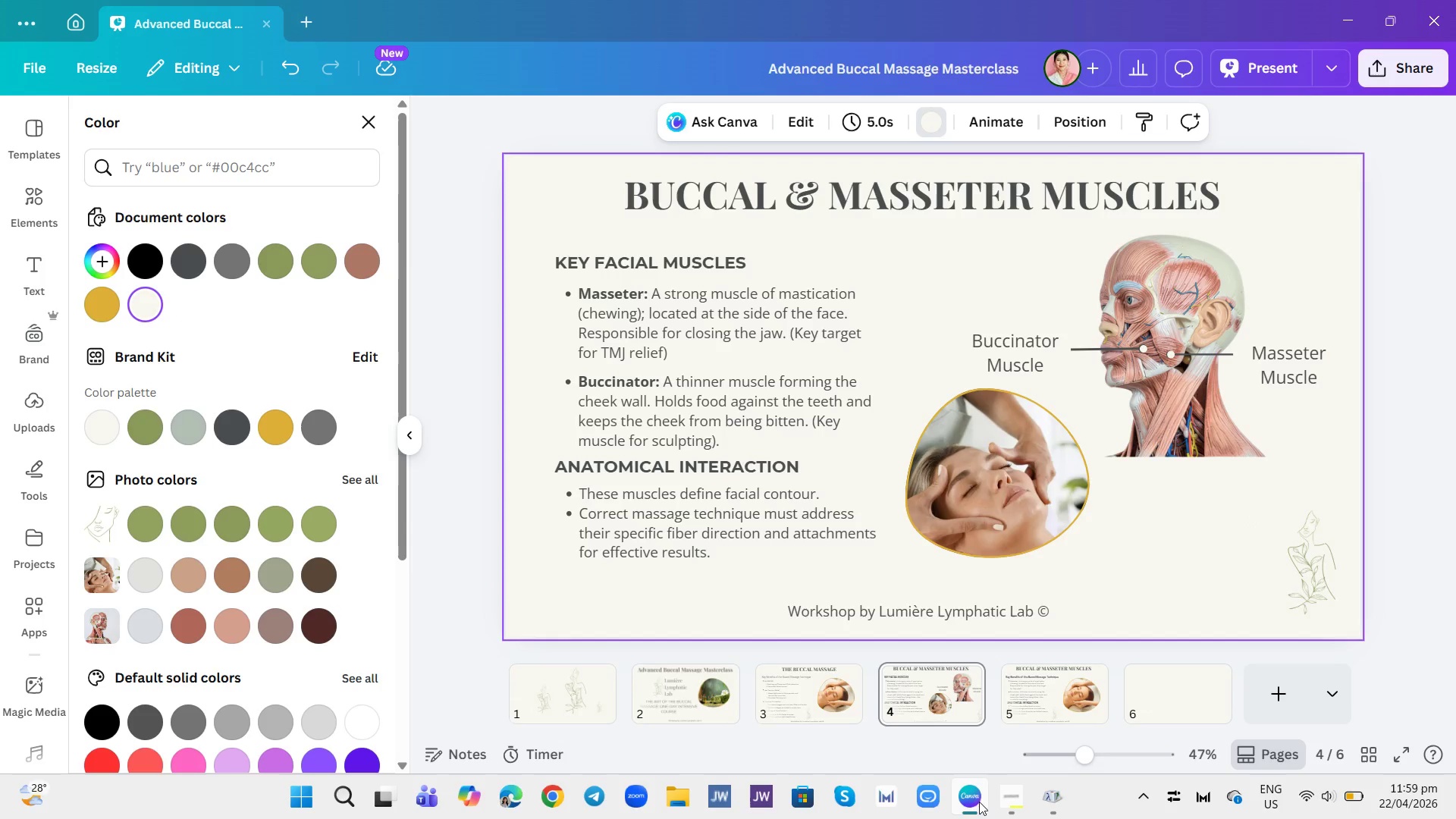 
left_click_drag(start_coordinate=[1228, 543], to_coordinate=[1223, 543])
 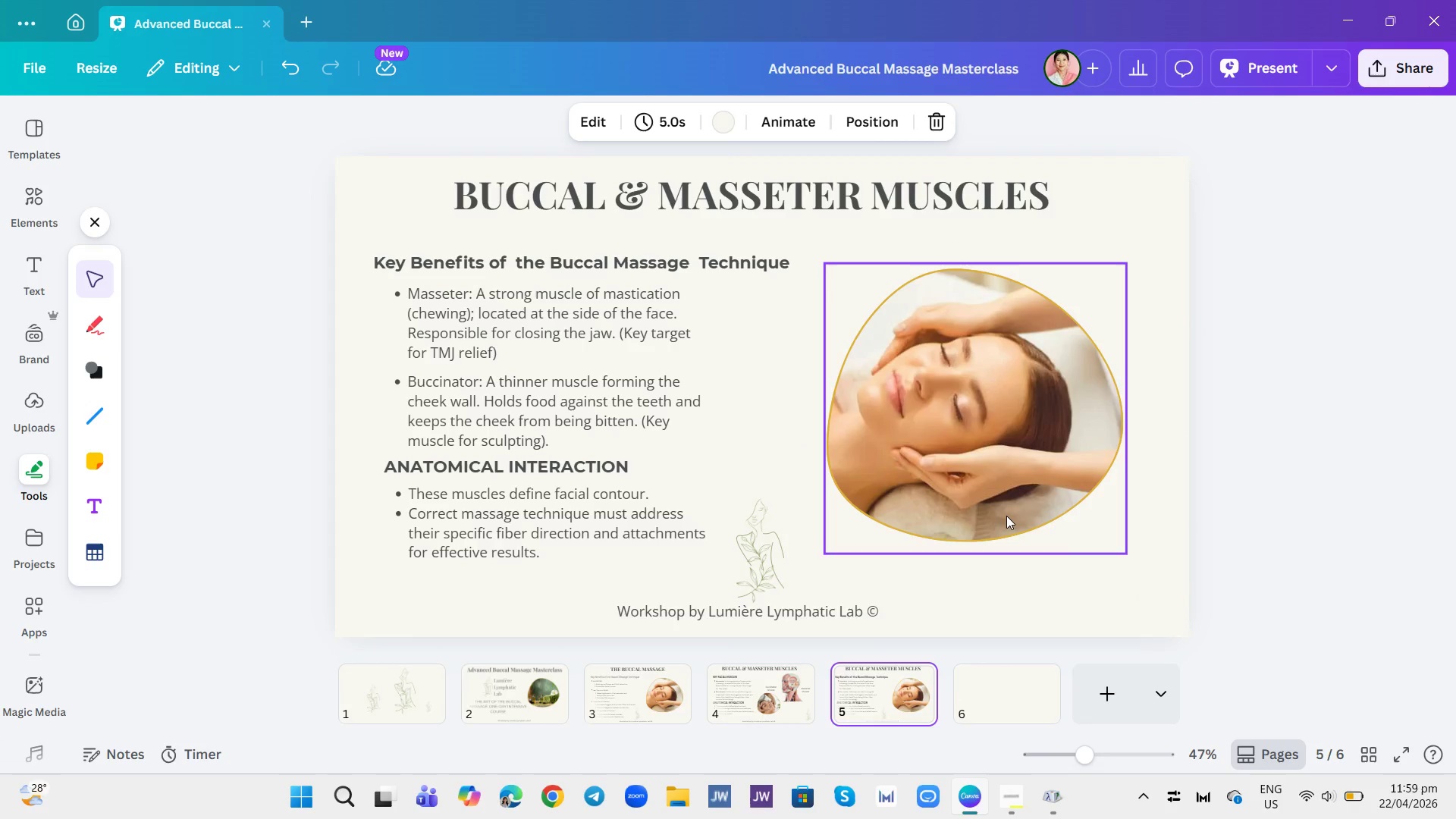 
wait(7.84)
 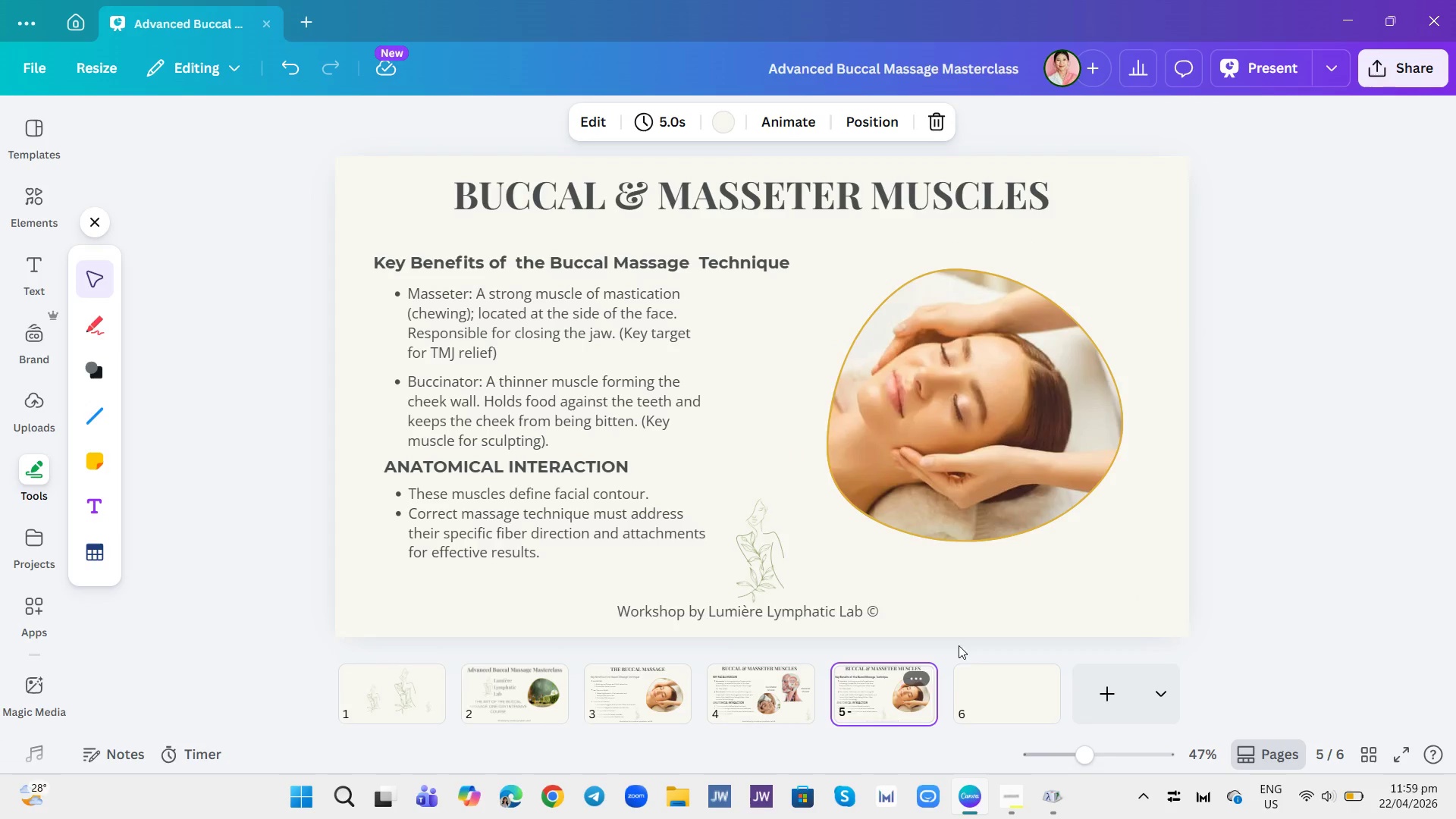 
double_click([854, 199])
 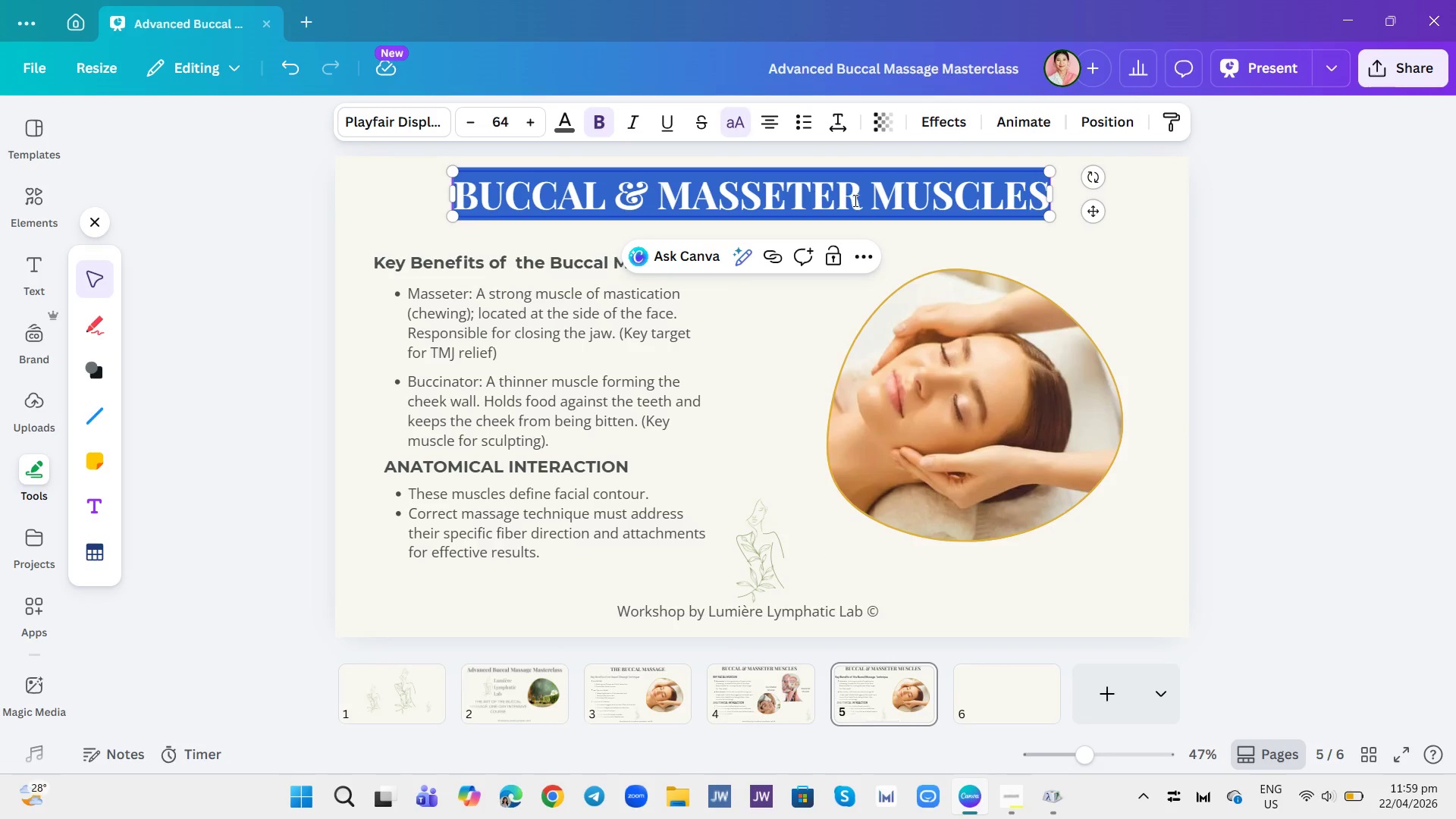 
type(SANITATION & SAFETY)
 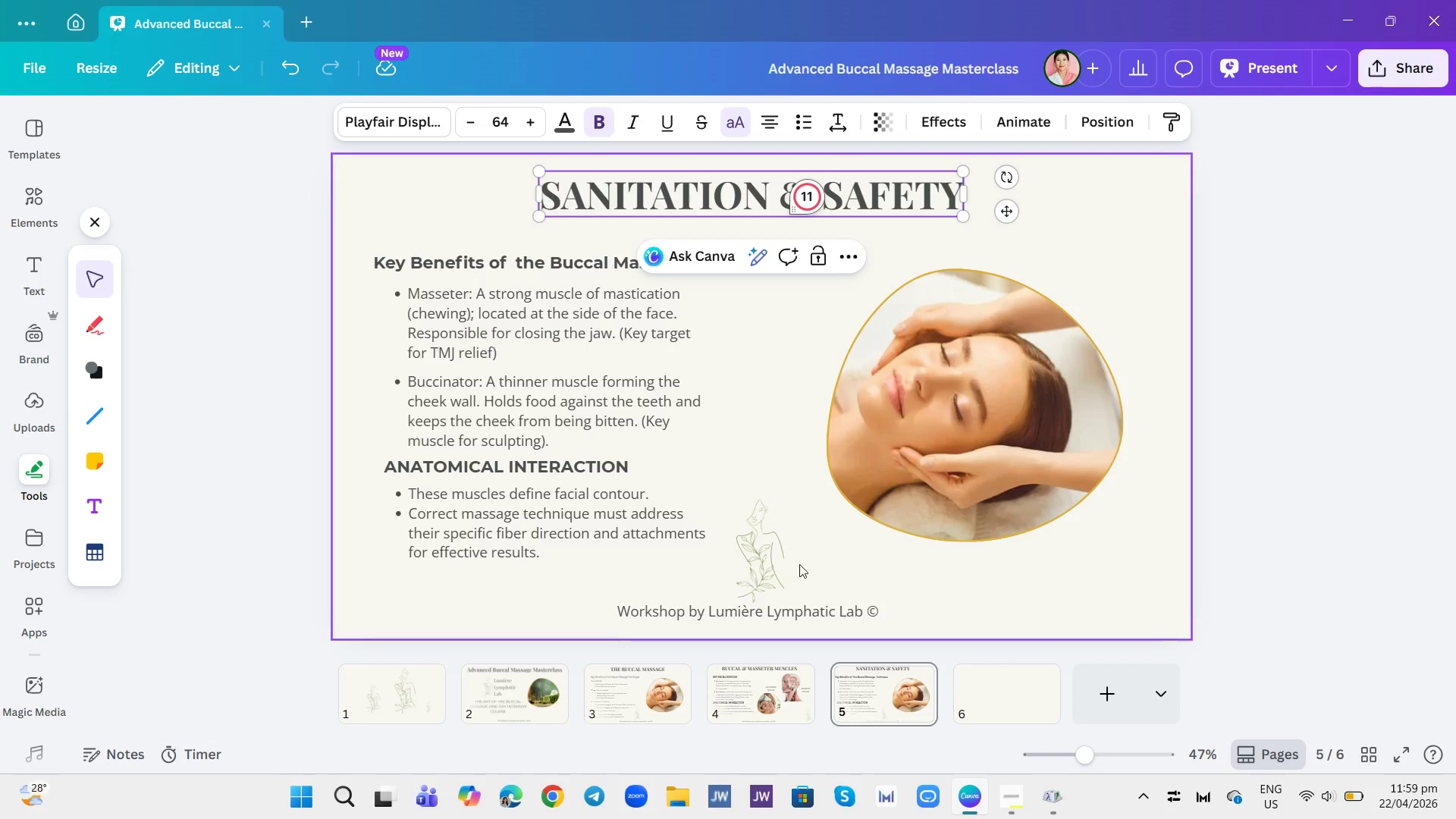 
left_click([621, 704])
 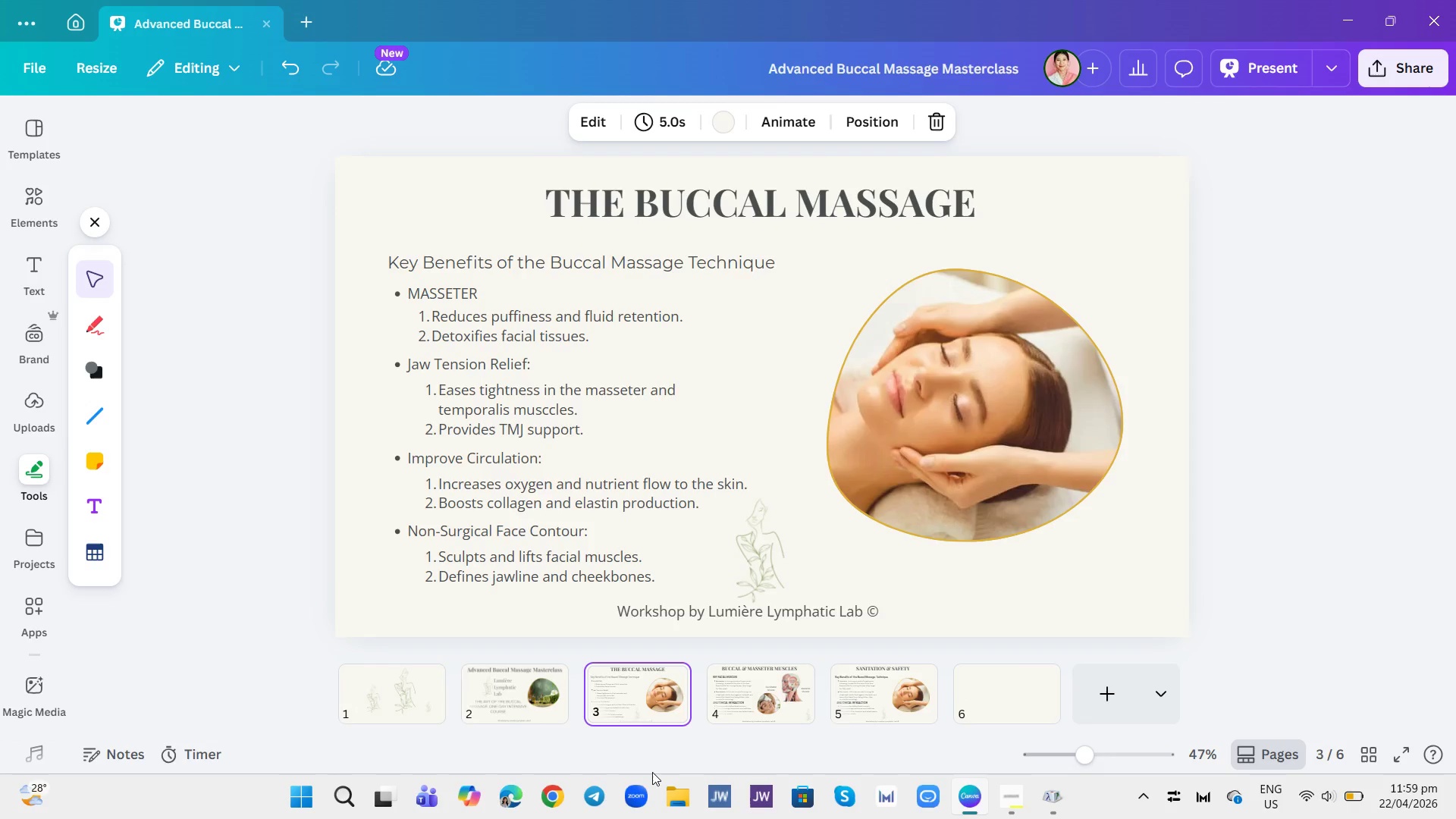 
wait(13.08)
 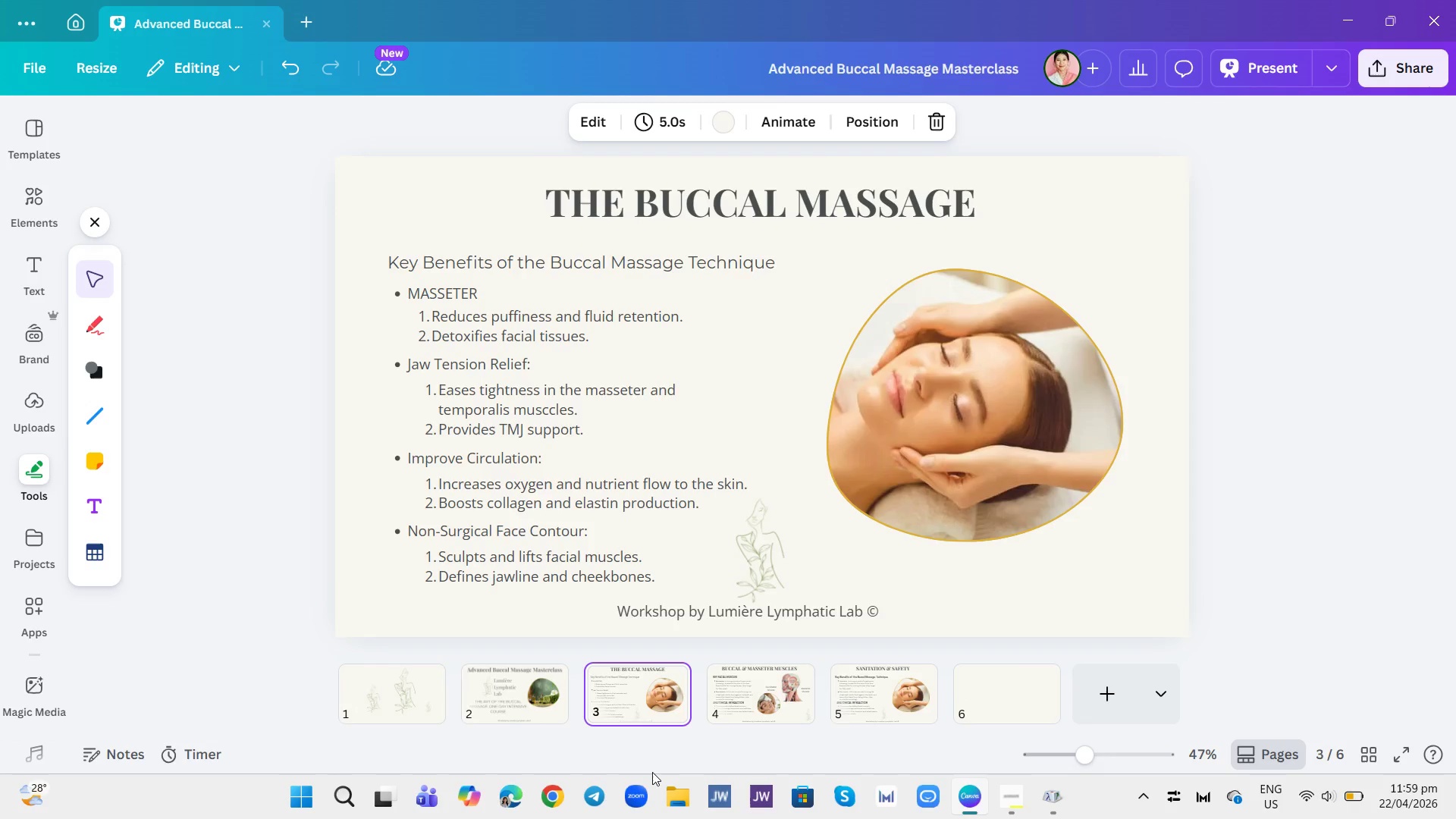 
left_click([755, 673])
 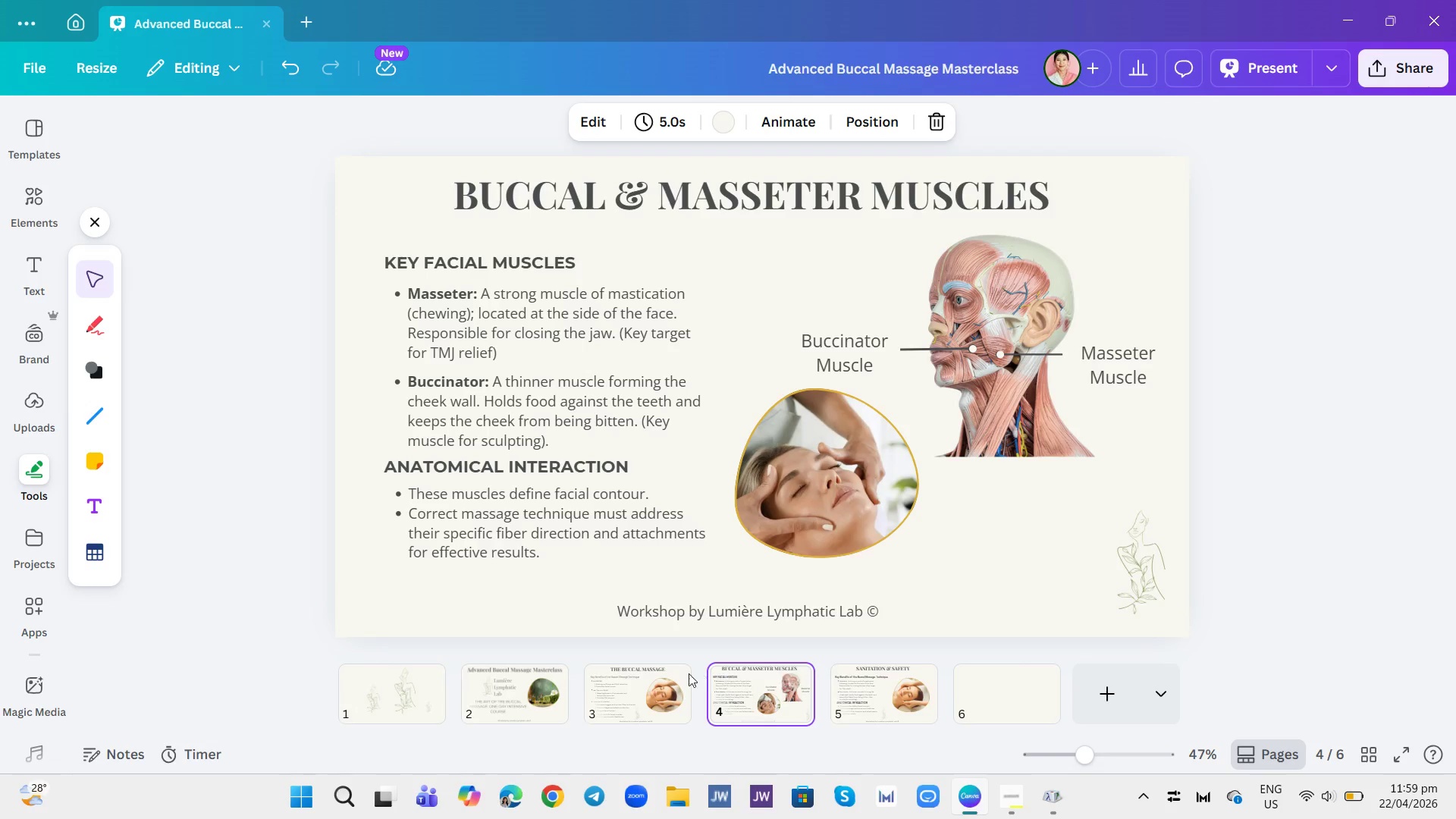 
left_click([623, 700])
 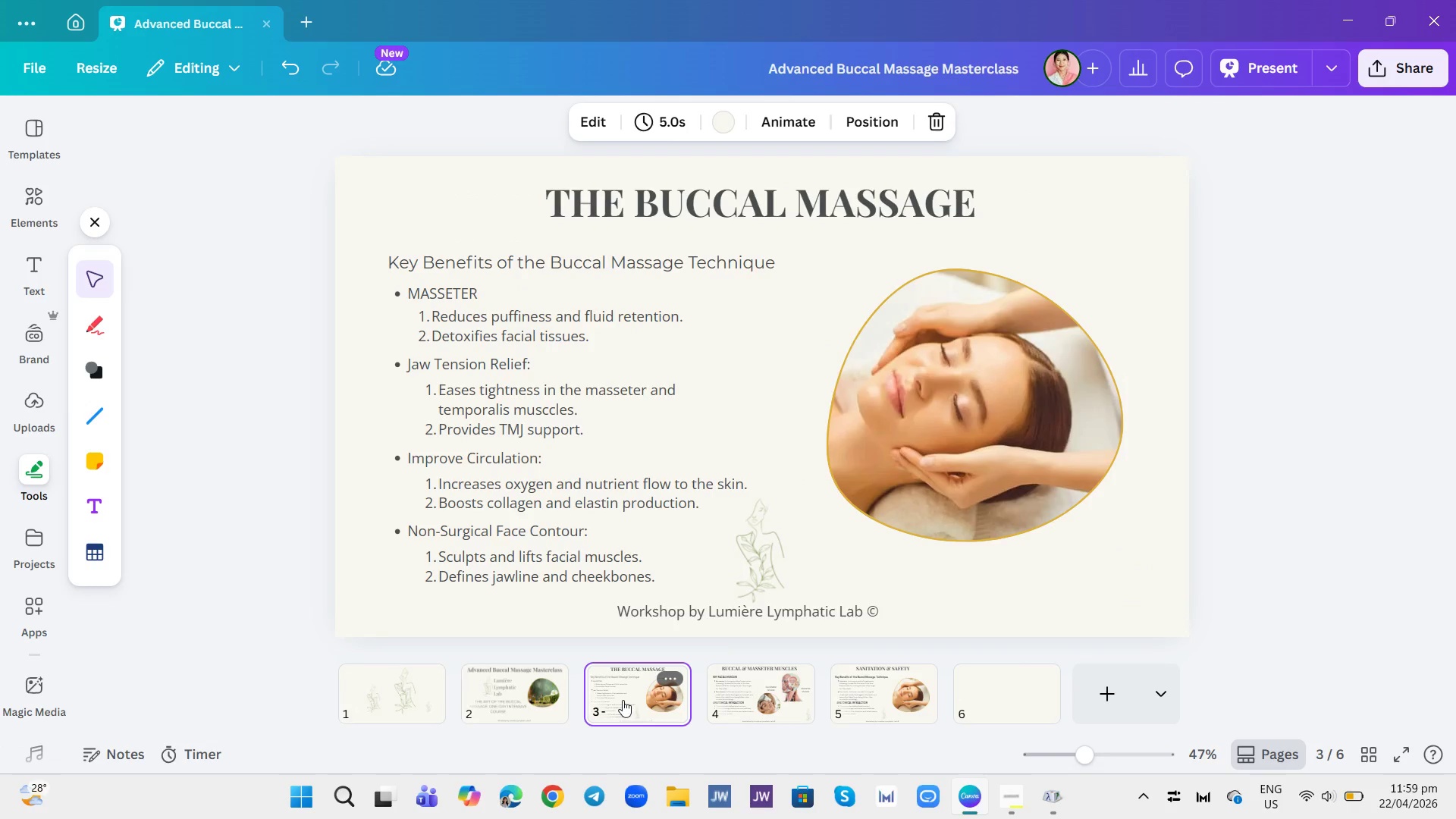 
left_click([741, 698])
 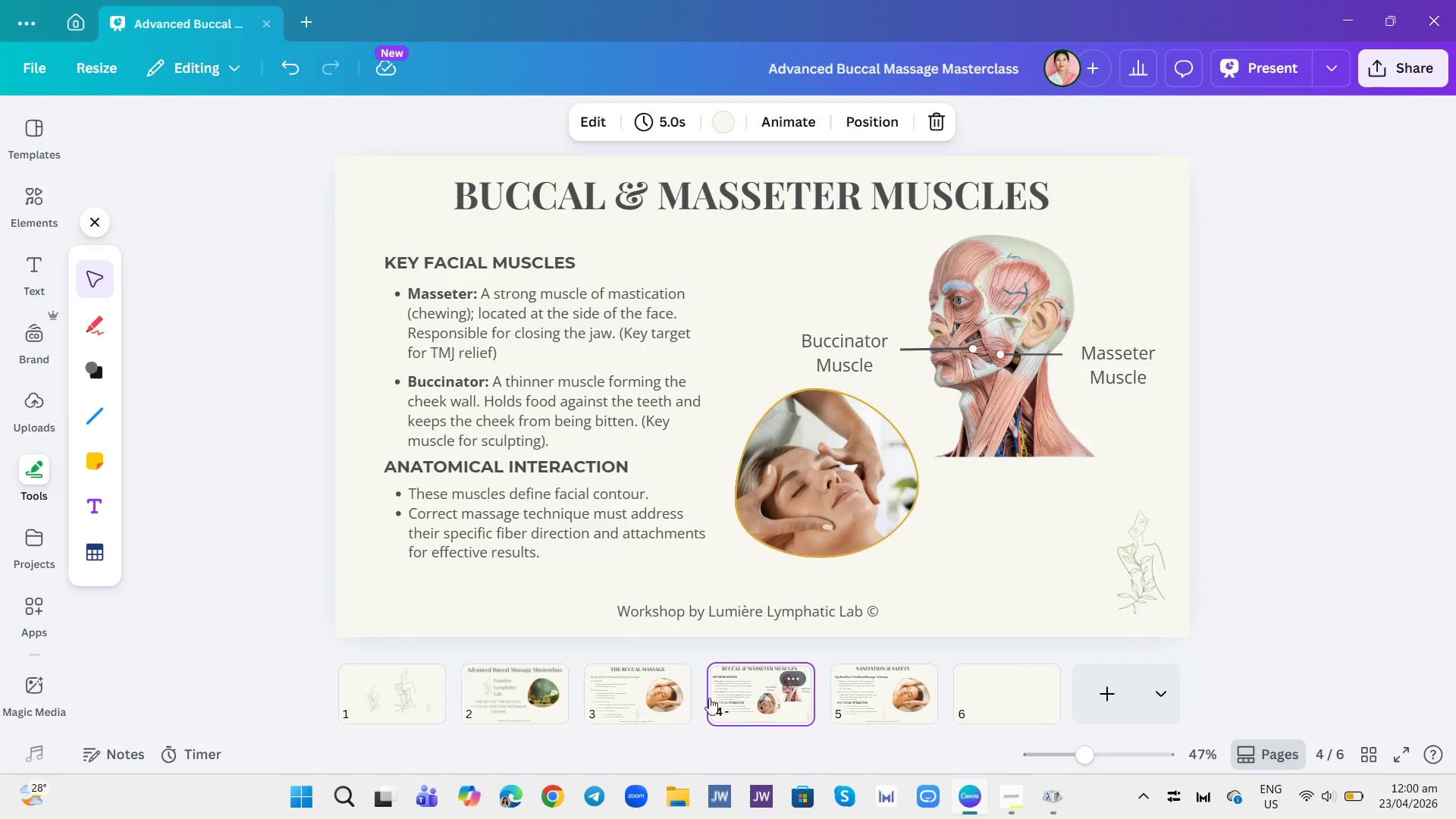 
left_click([638, 695])
 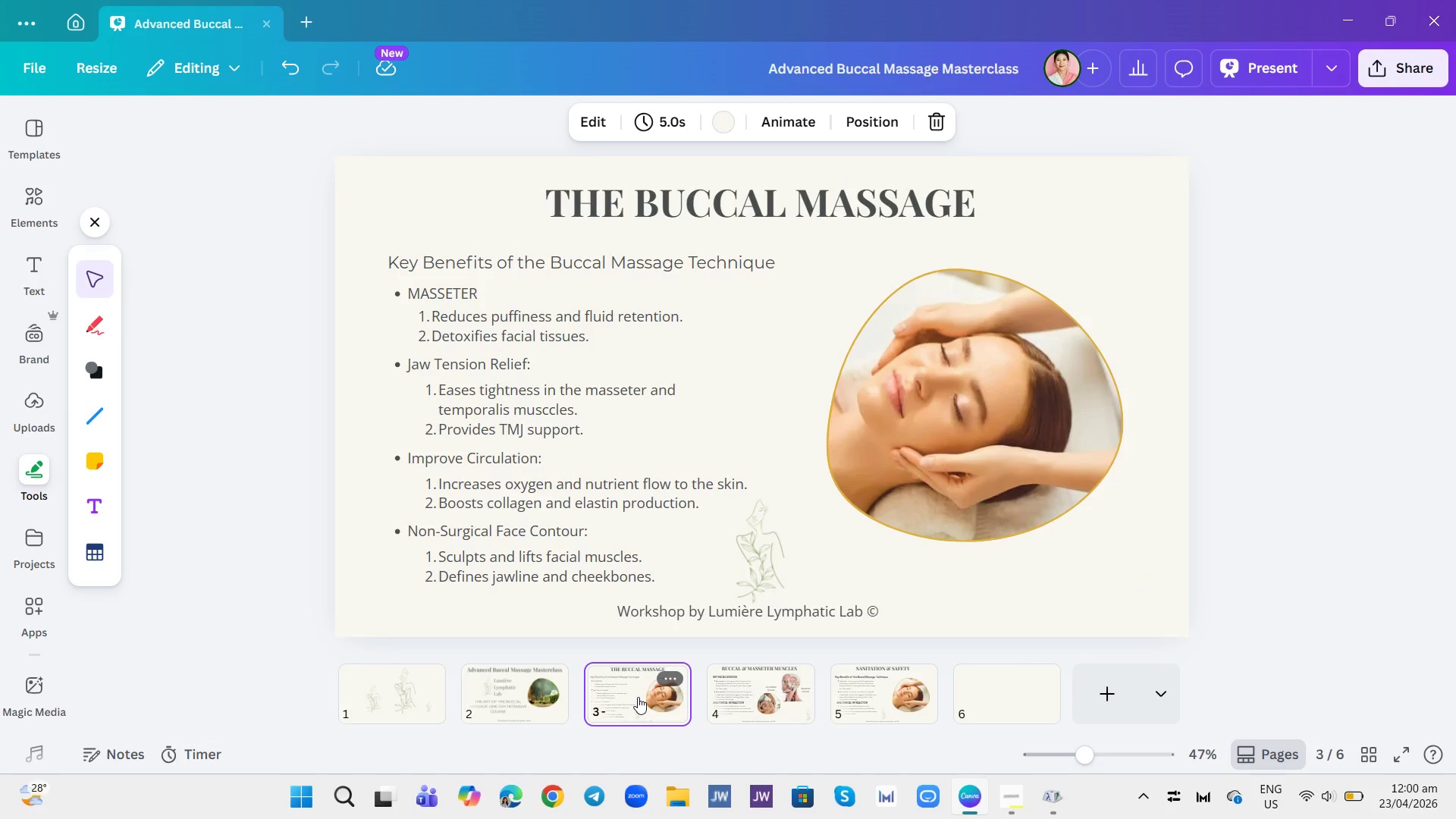 
wait(9.8)
 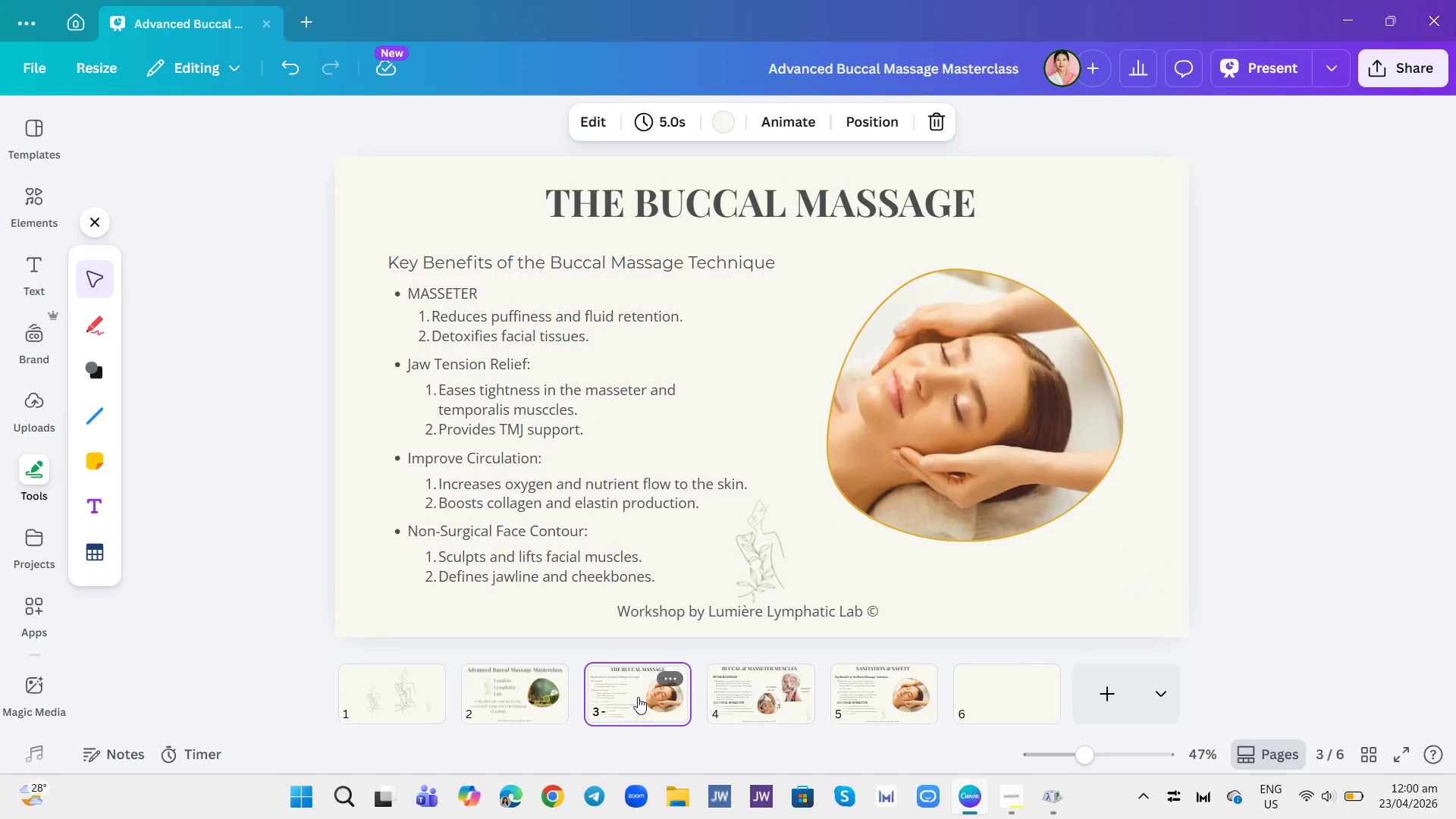 
left_click([428, 292])
 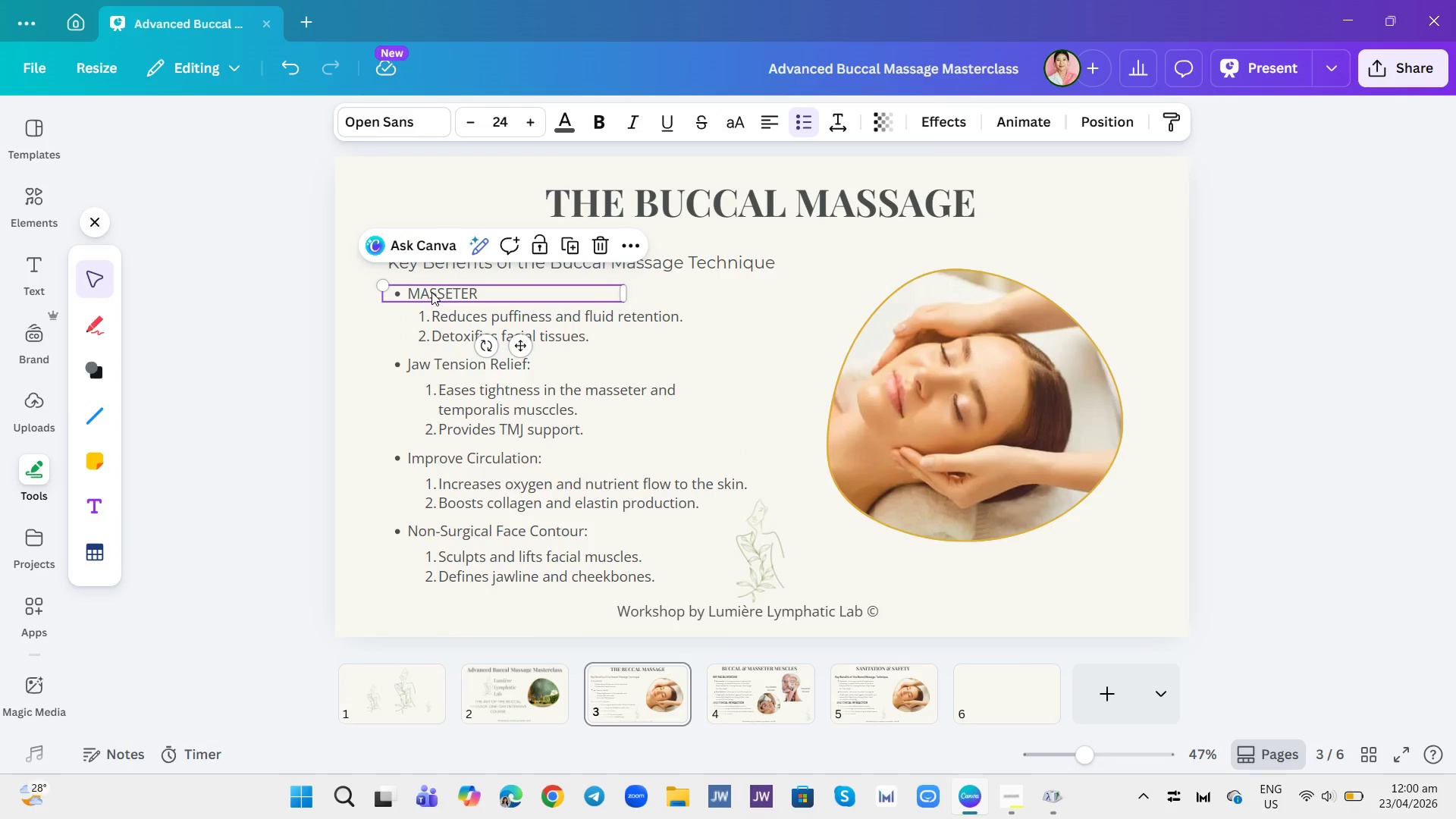 
left_click([431, 292])
 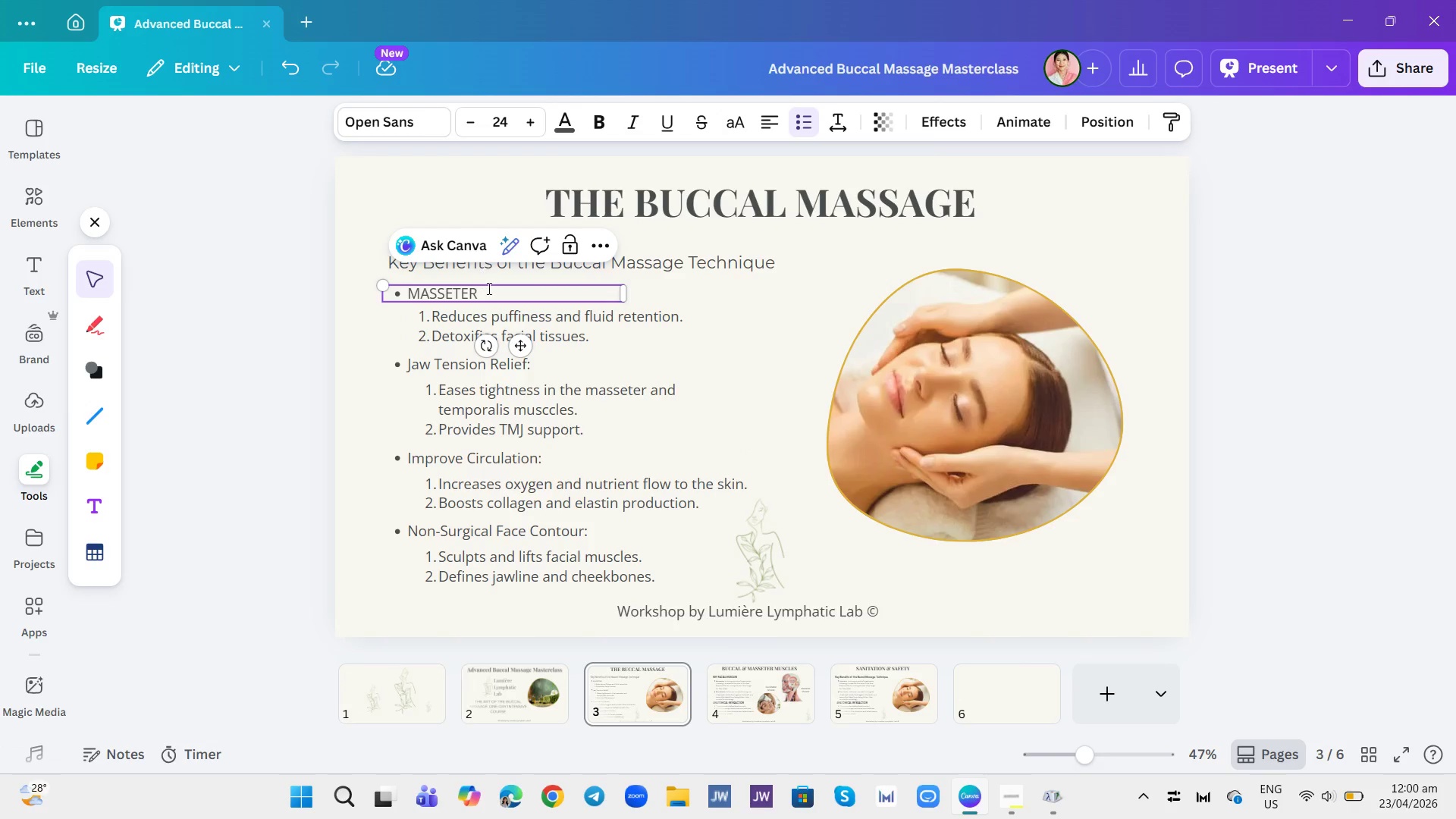 
left_click([491, 293])
 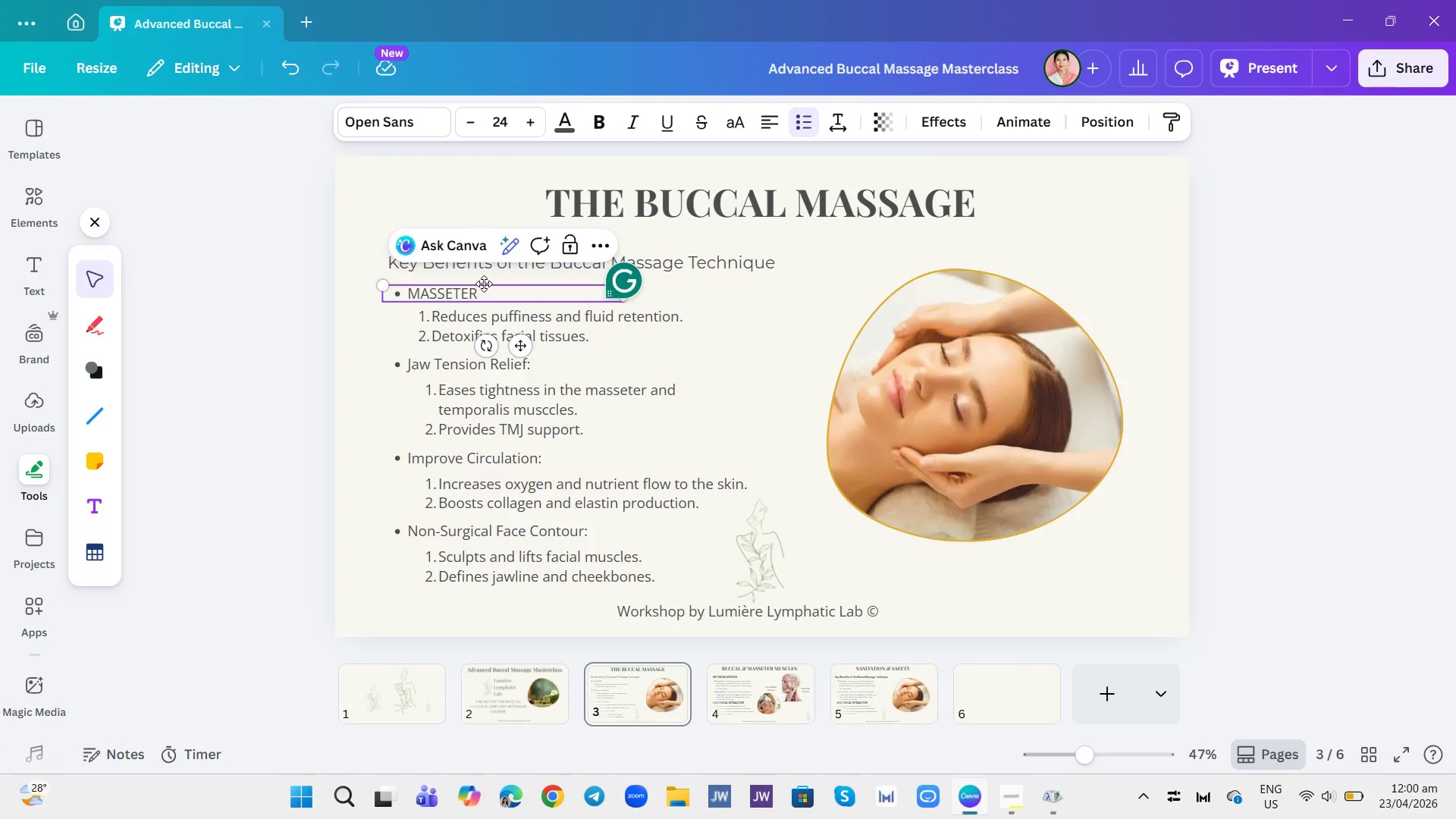 
key(Backspace)
key(Backspace)
key(Backspace)
key(Backspace)
key(Backspace)
key(Backspace)
key(Backspace)
key(Backspace)
type(p)
key(Backspace)
type(PRO)
key(Backspace)
key(Backspace)
type(romotes Lymphatic drainage:)
 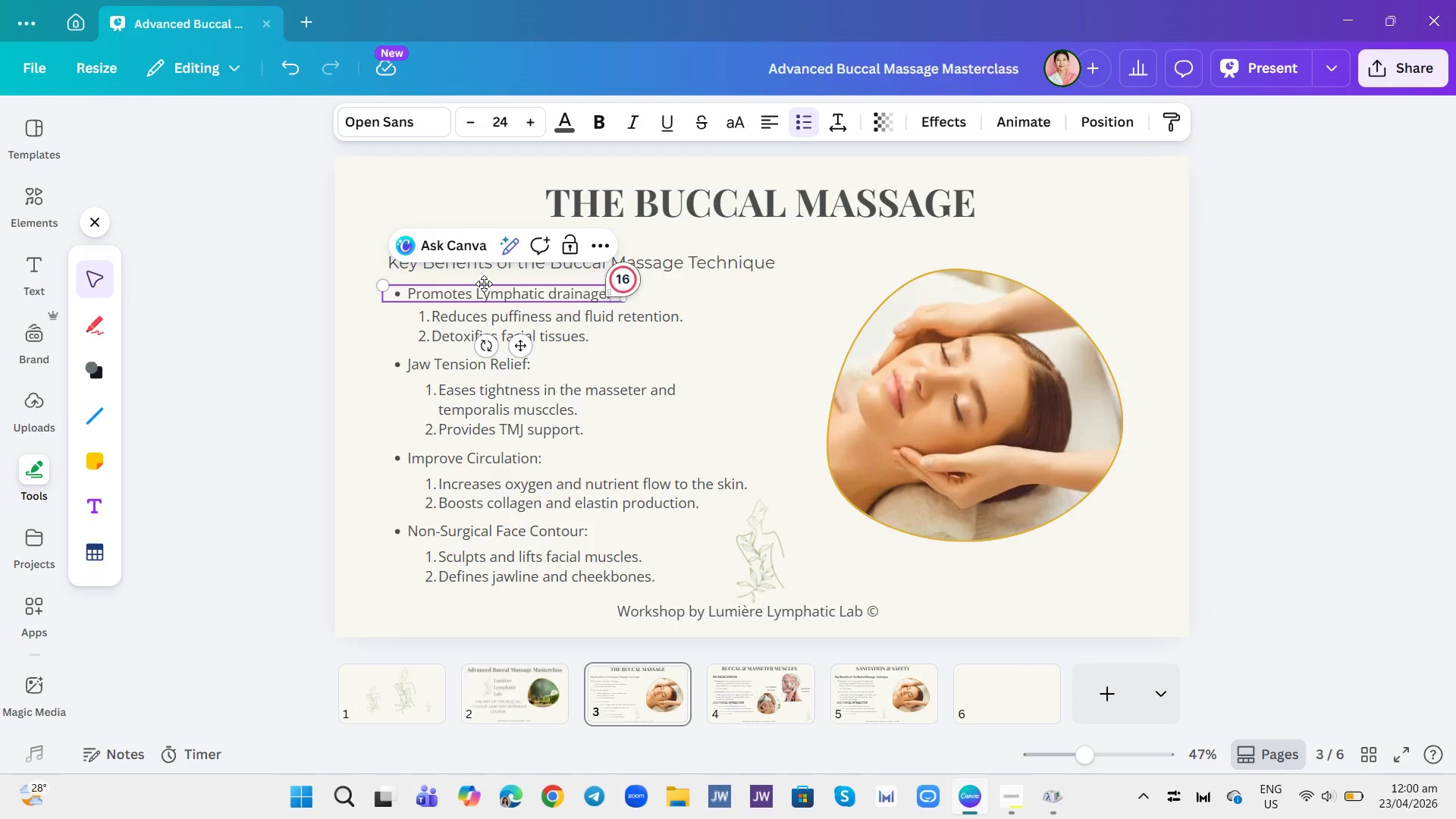 
left_click([558, 291])
 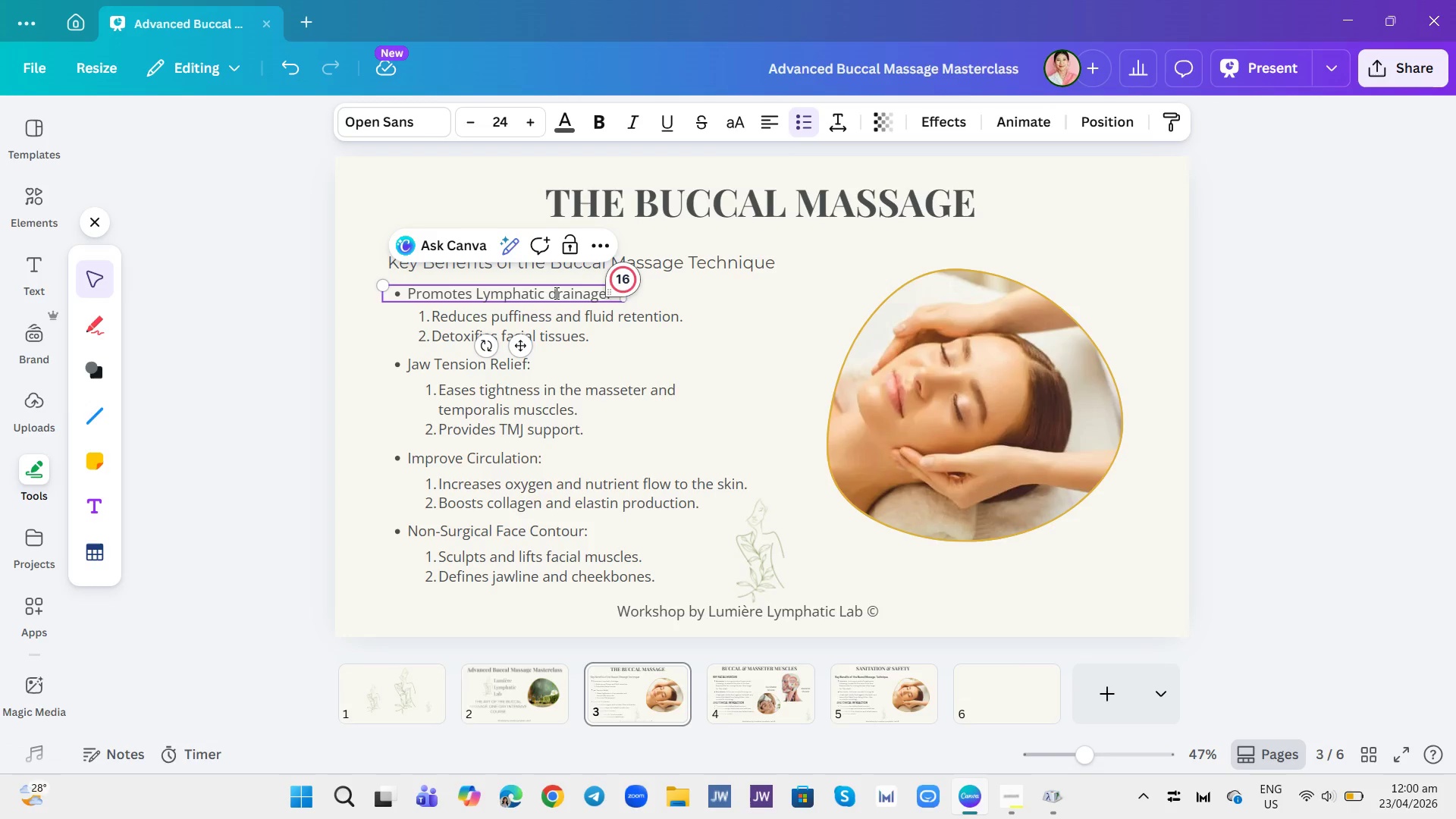 
key(Backspace)
 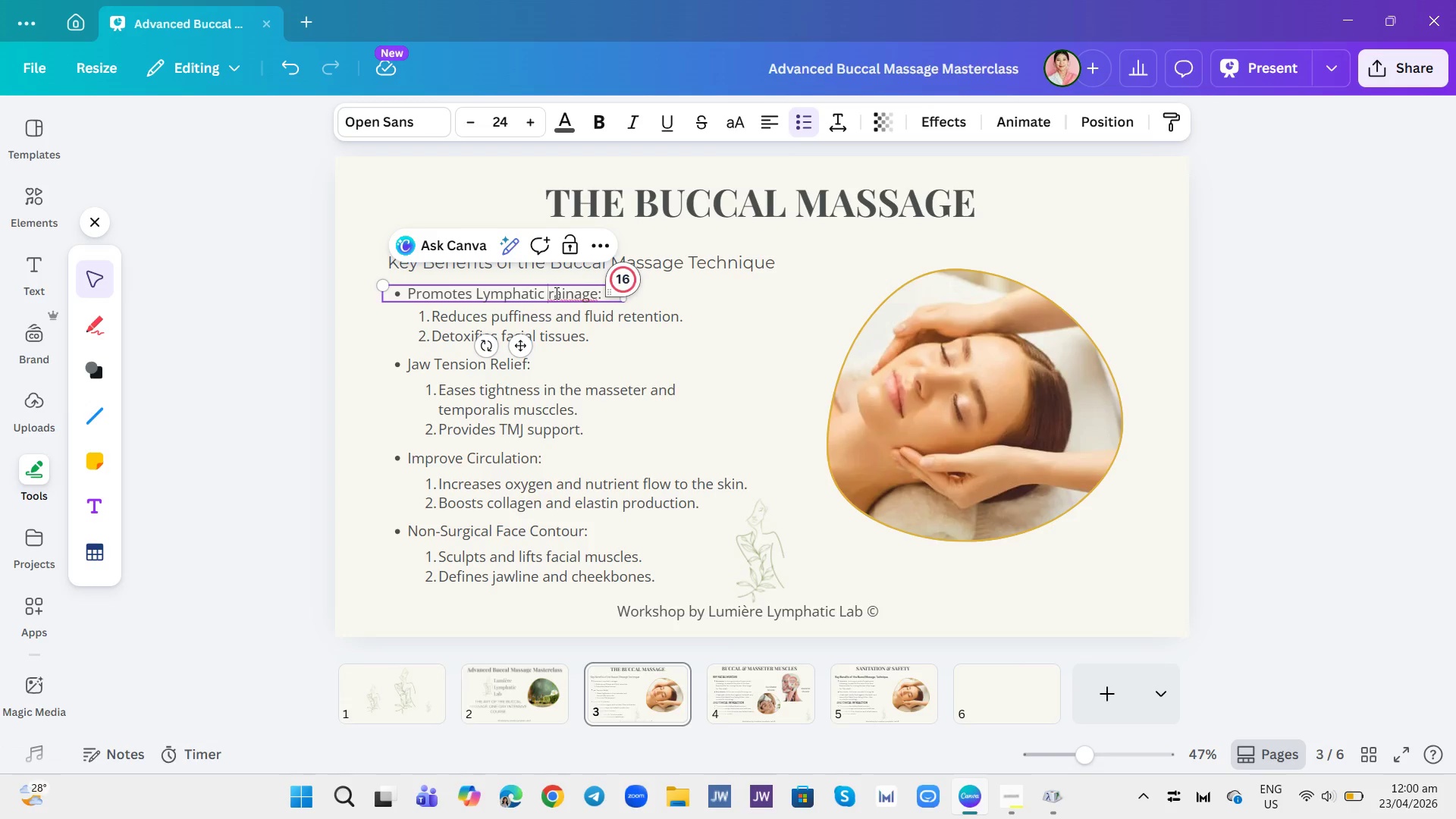 
key(Shift+ShiftRight)
 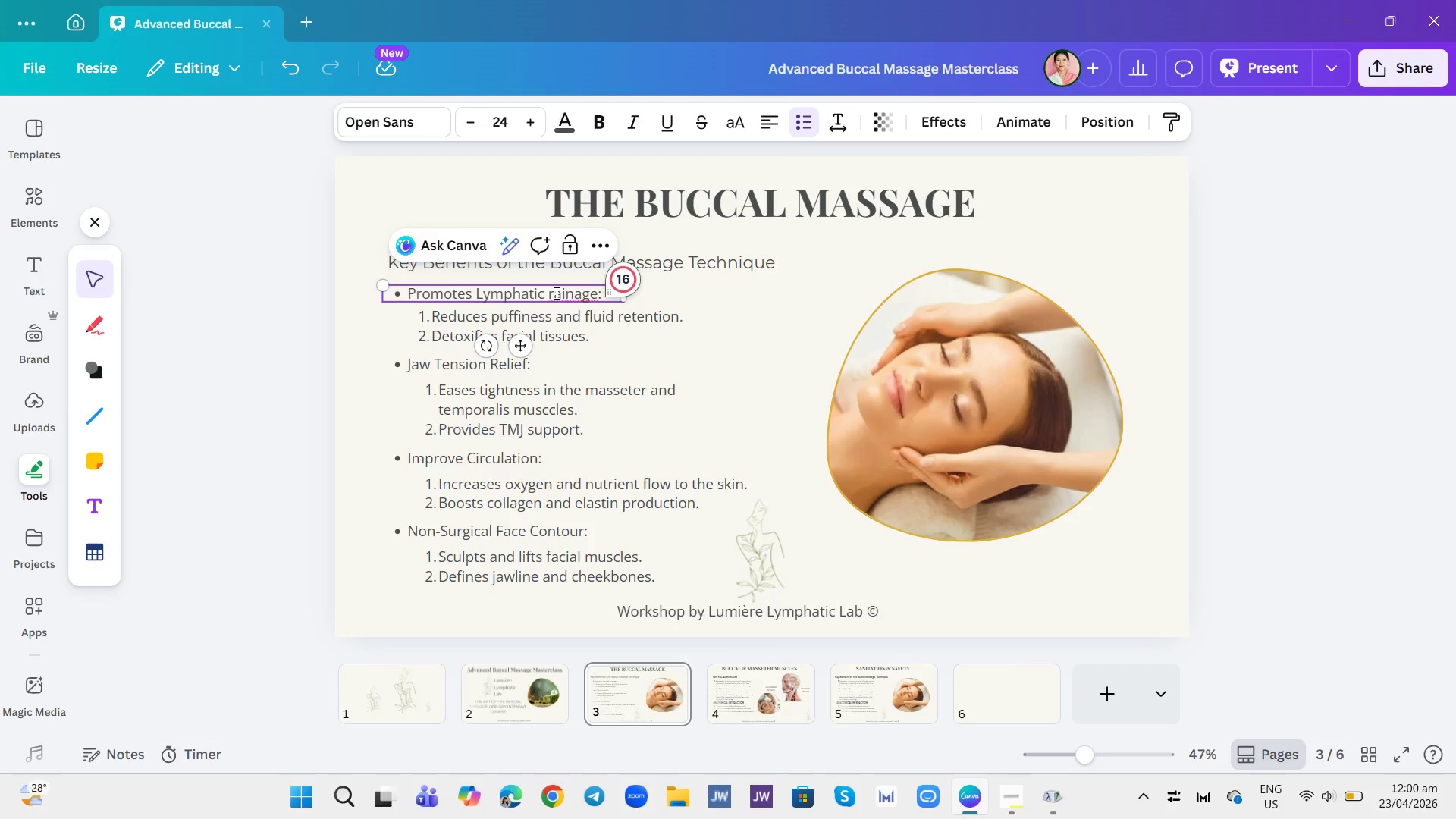 
key(Shift+ShiftRight)
 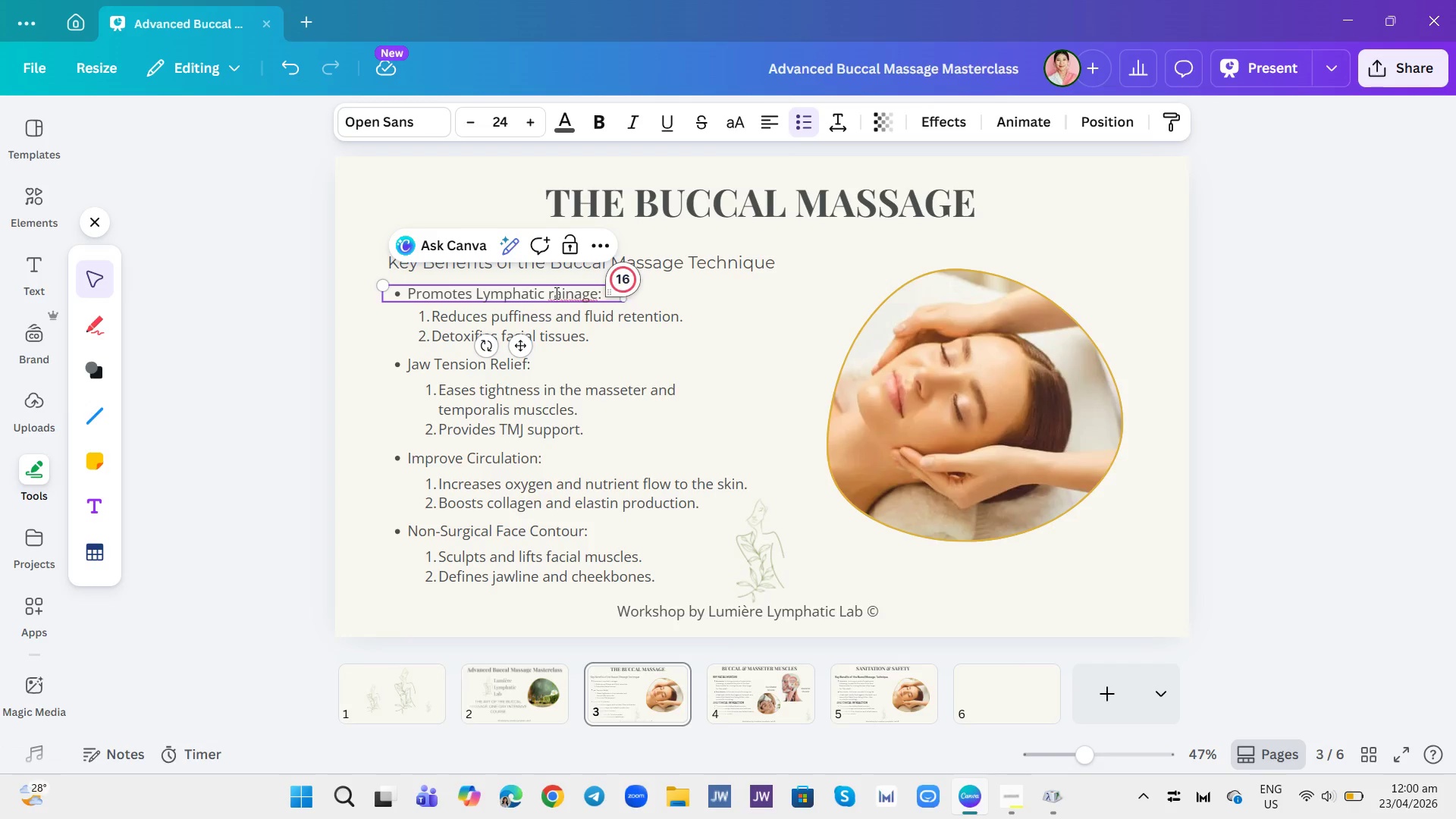 
key(Shift+D)
 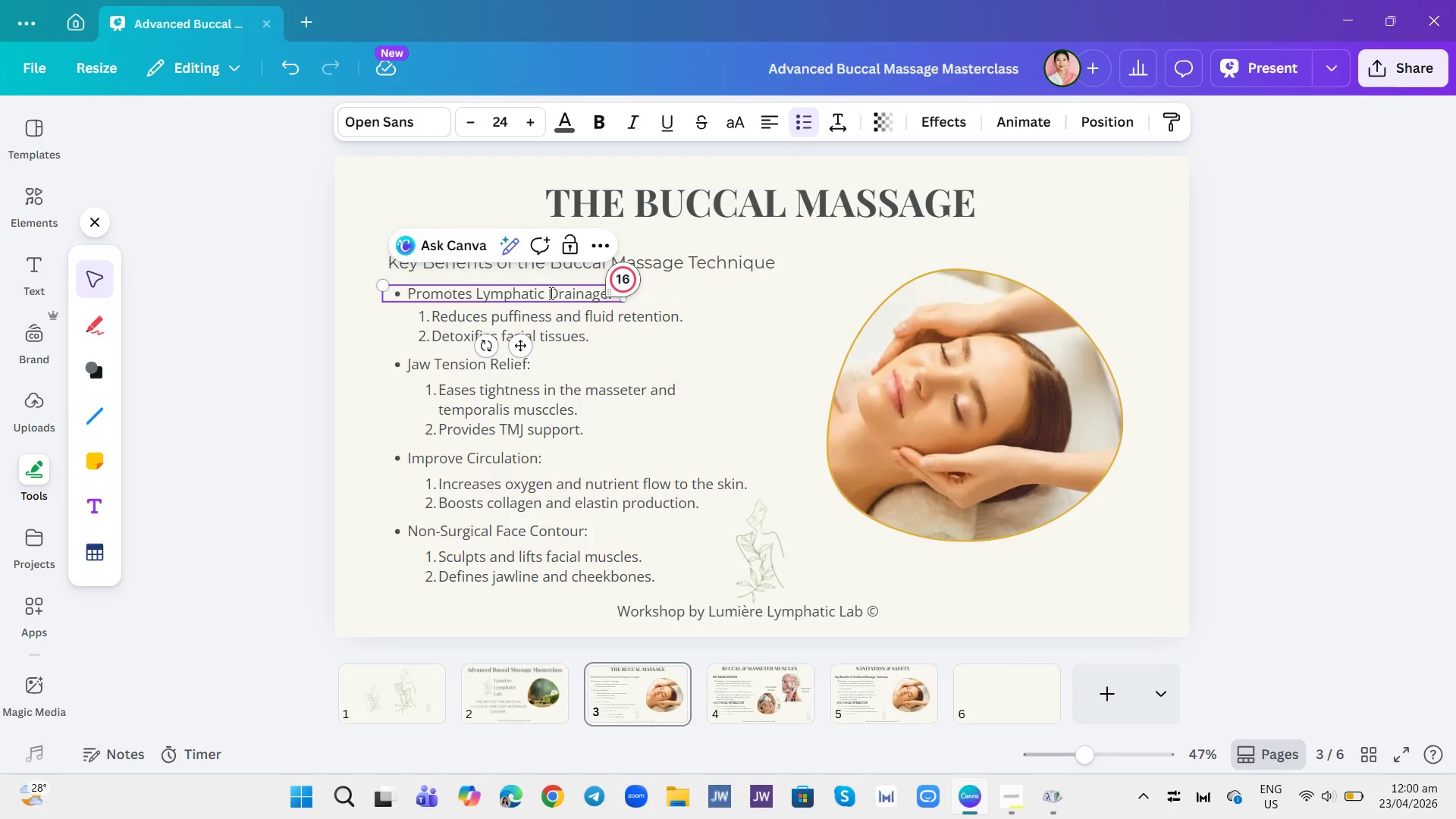 
left_click_drag(start_coordinate=[475, 289], to_coordinate=[614, 297])
 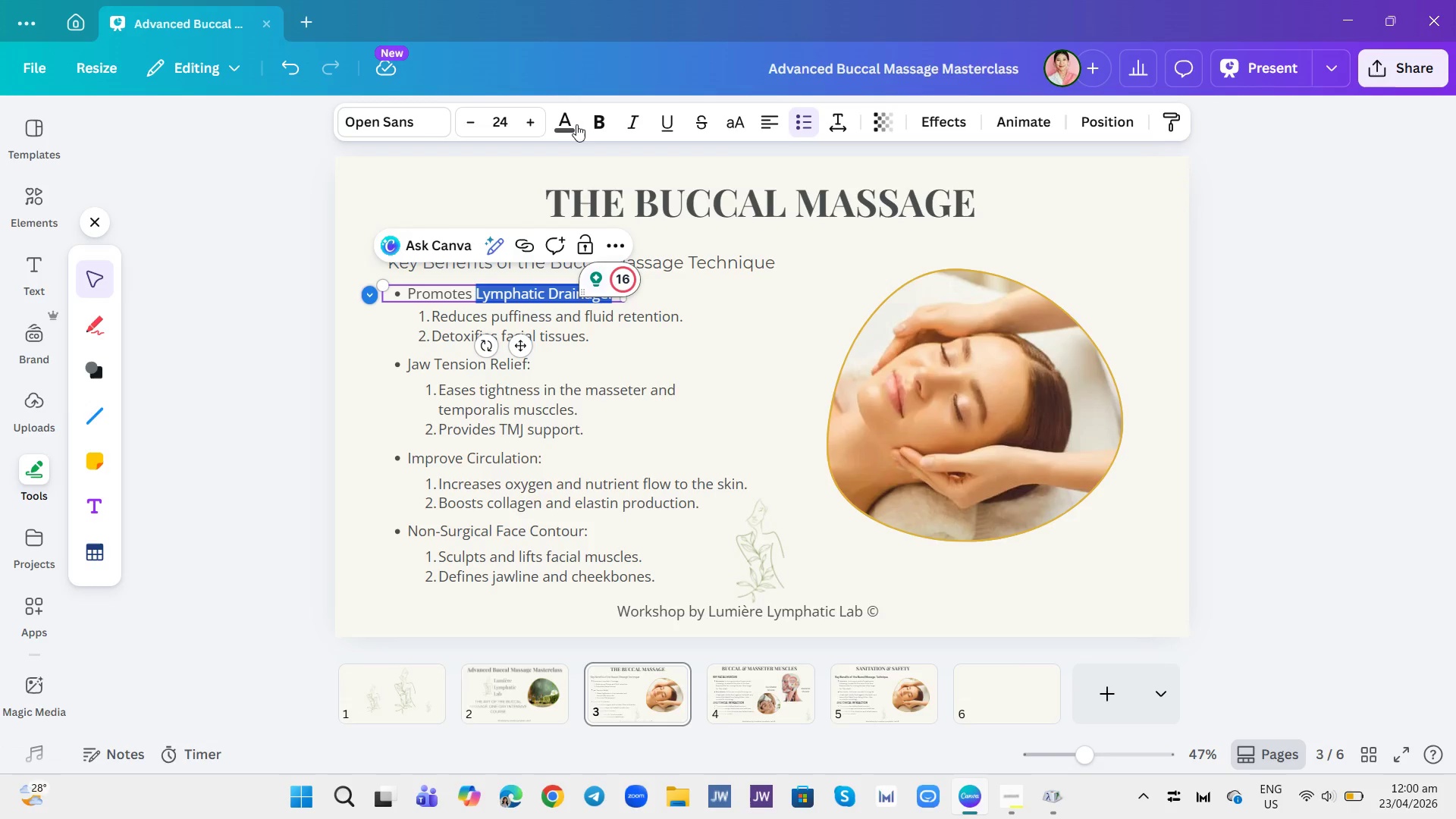 
left_click([568, 122])
 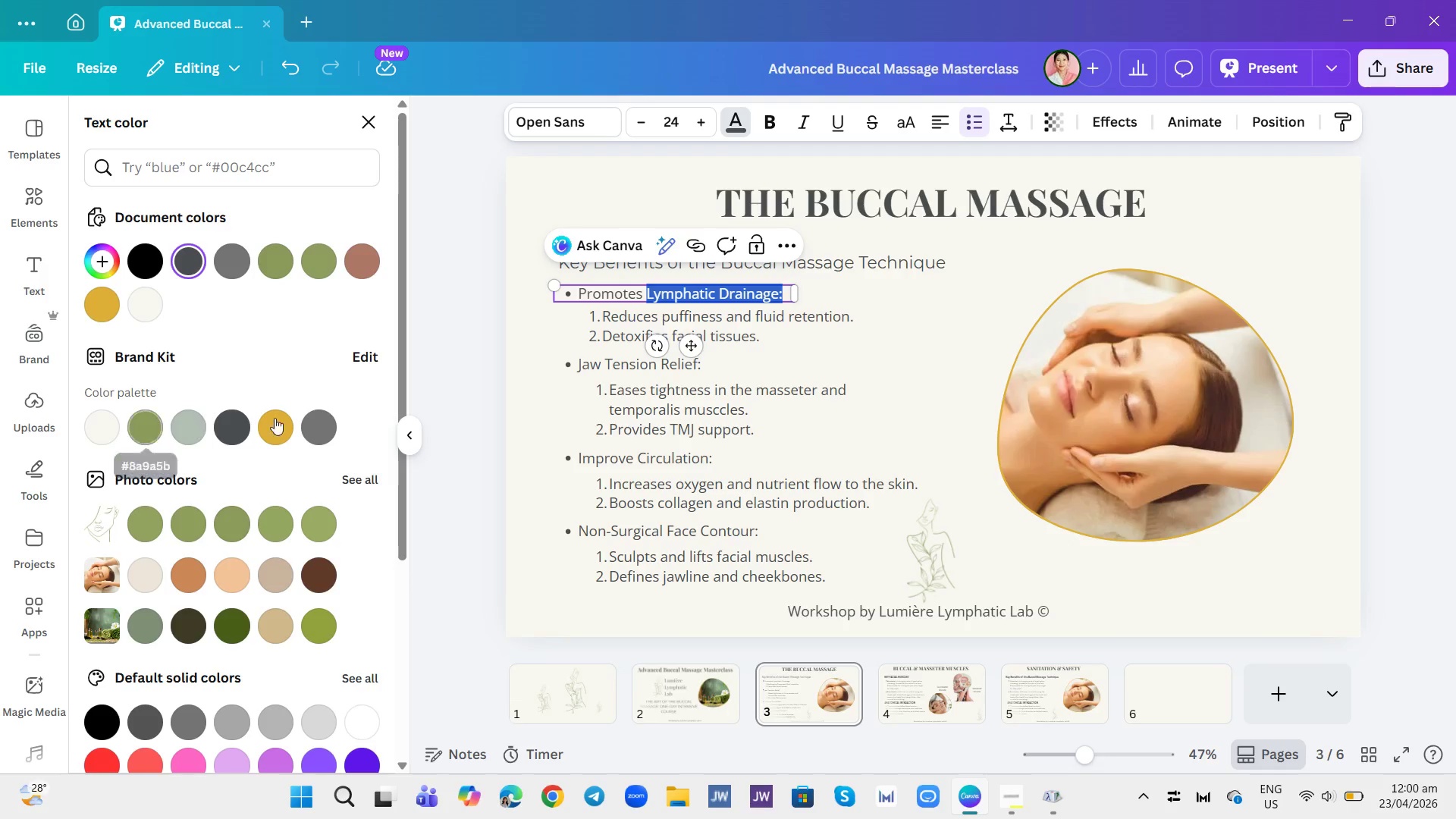 
left_click([435, 402])
 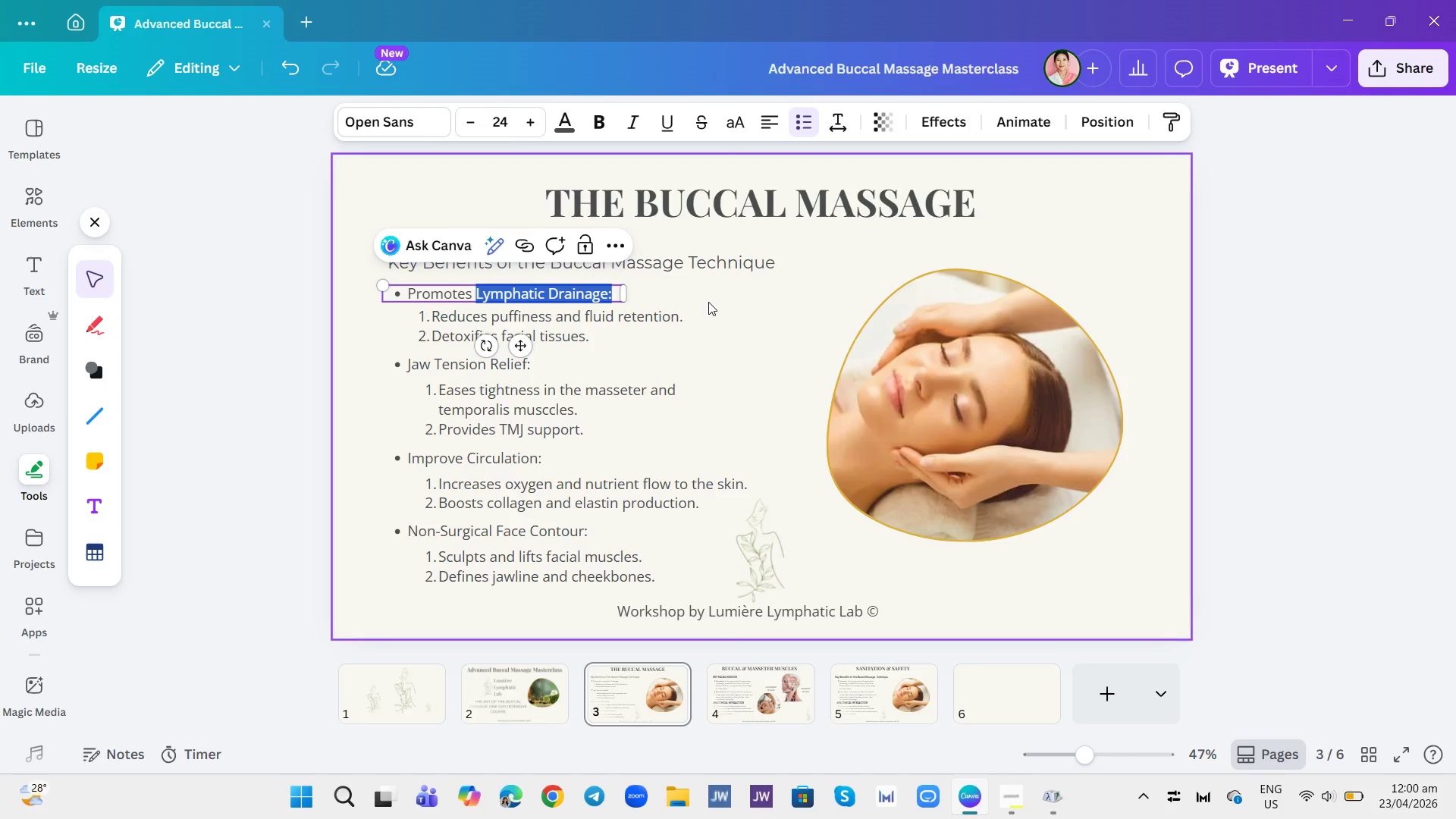 
left_click([708, 306])
 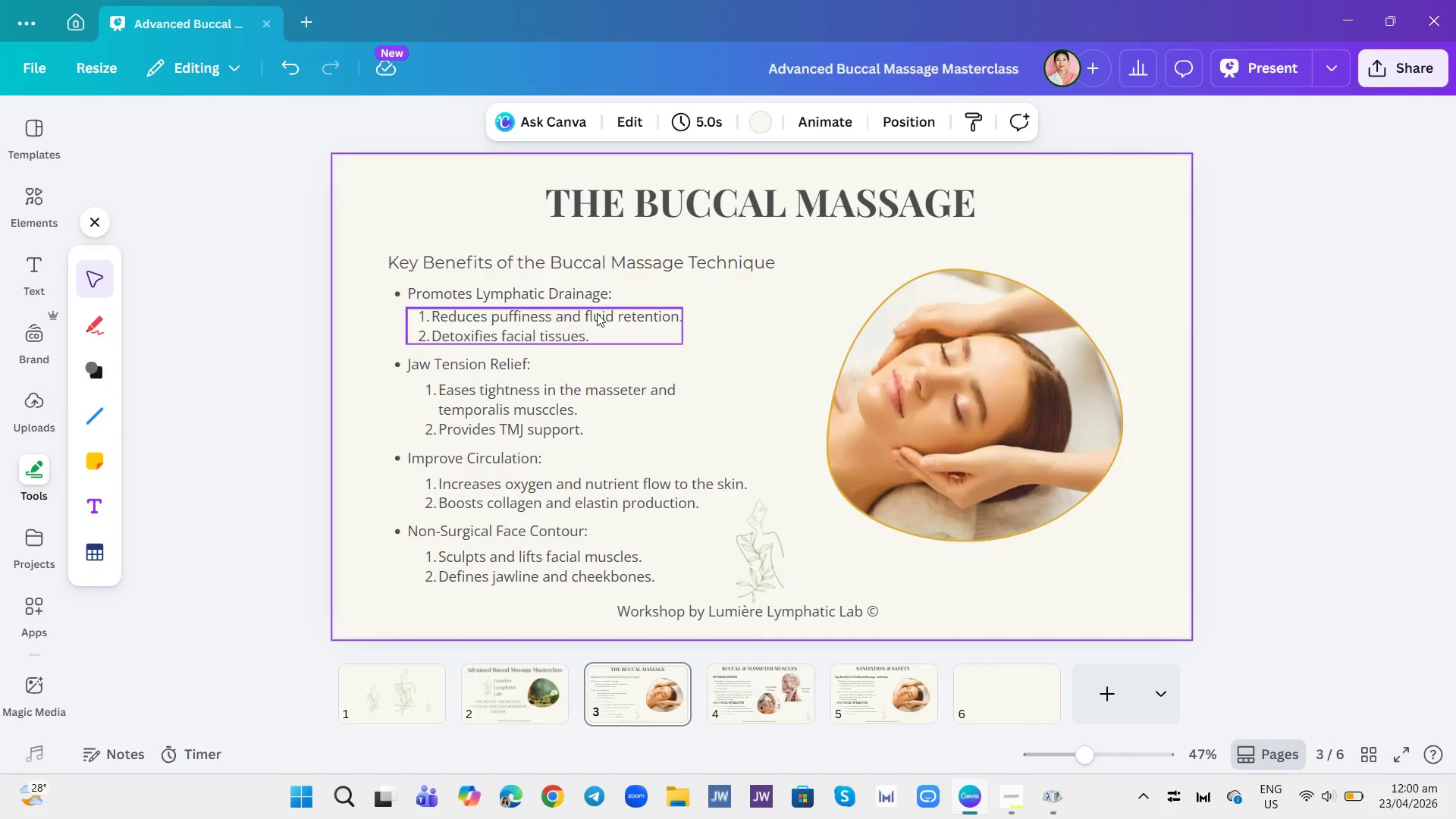 
double_click([602, 293])
 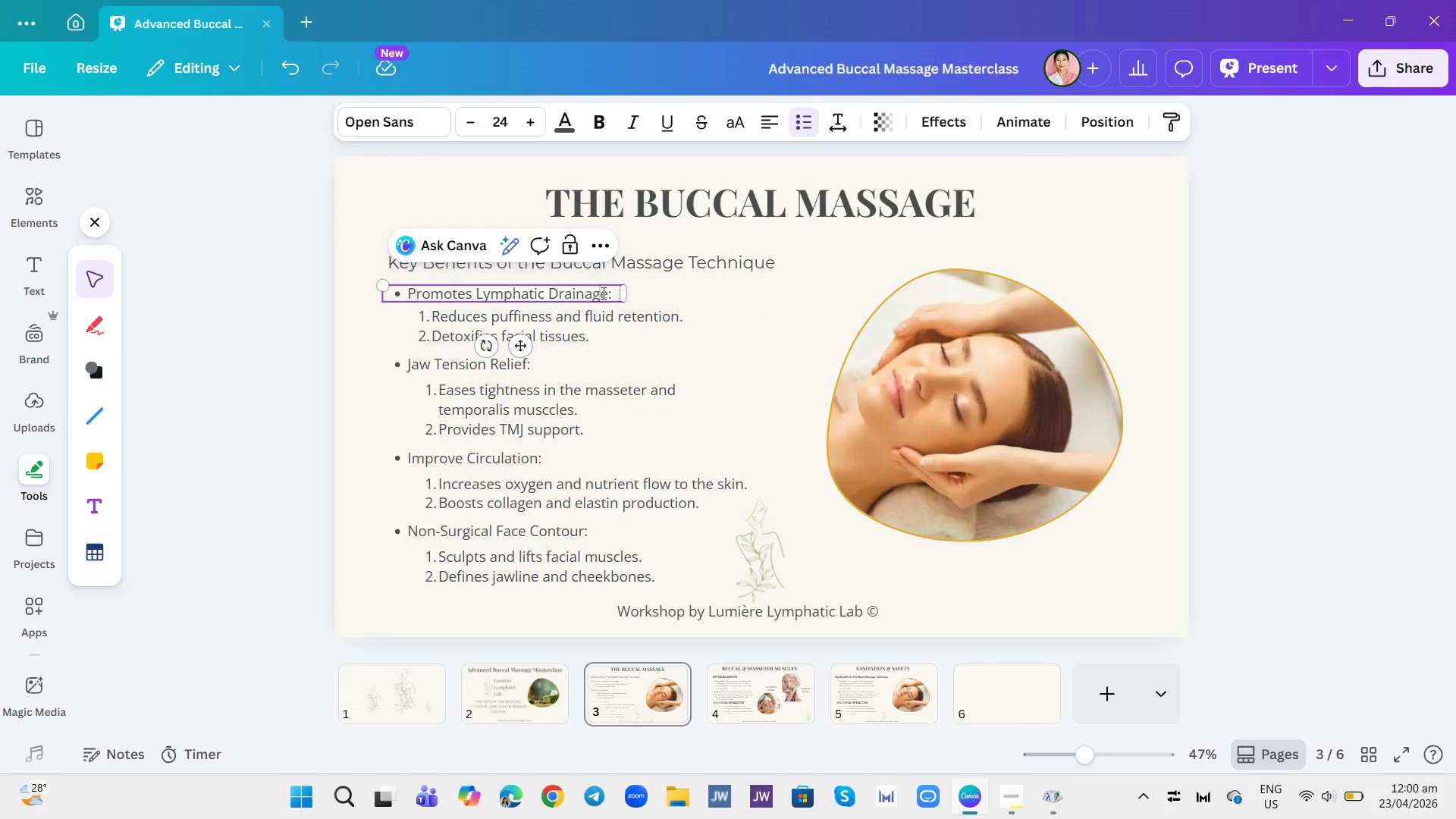 
triple_click([602, 293])
 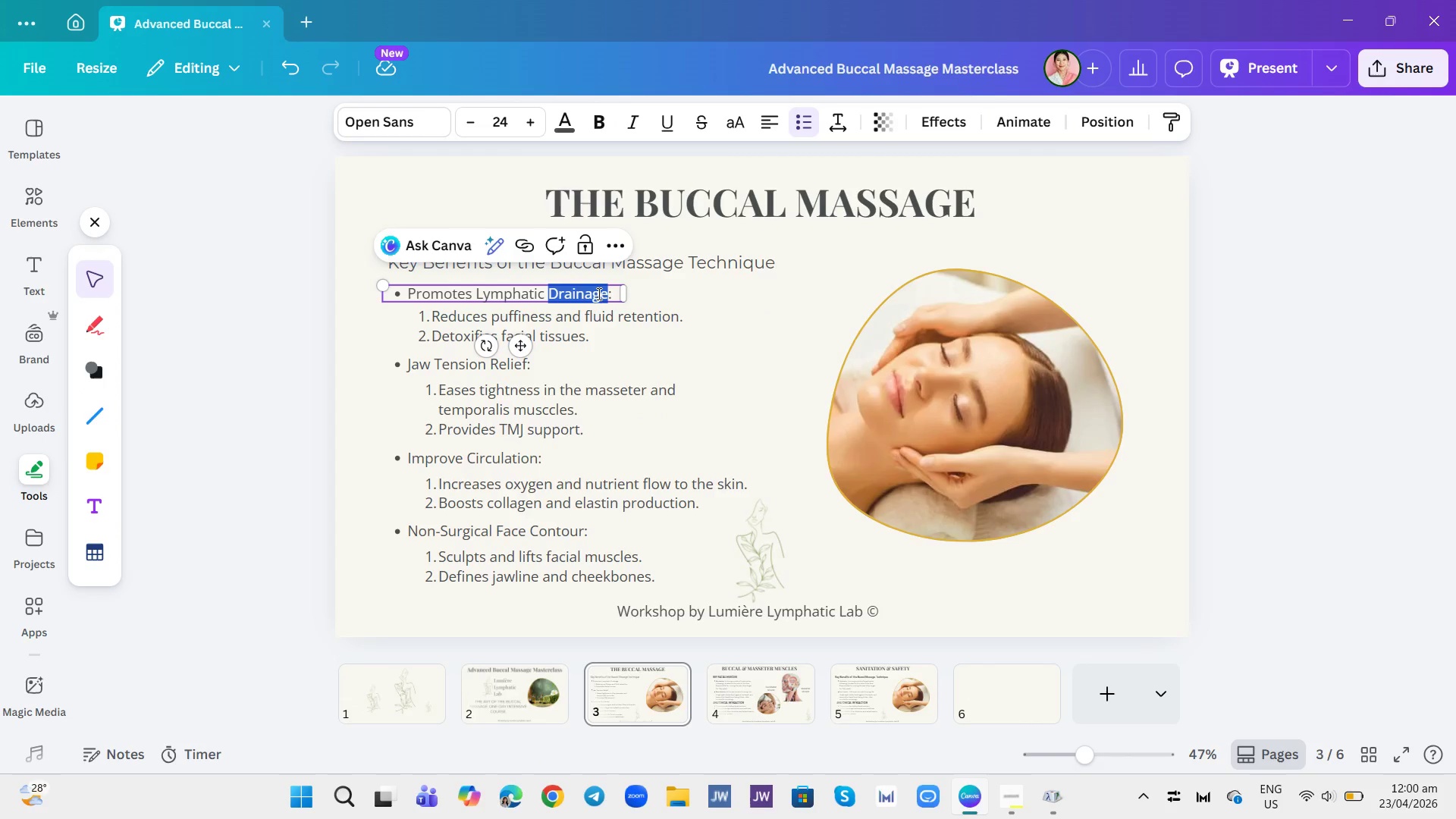 
left_click([598, 293])
 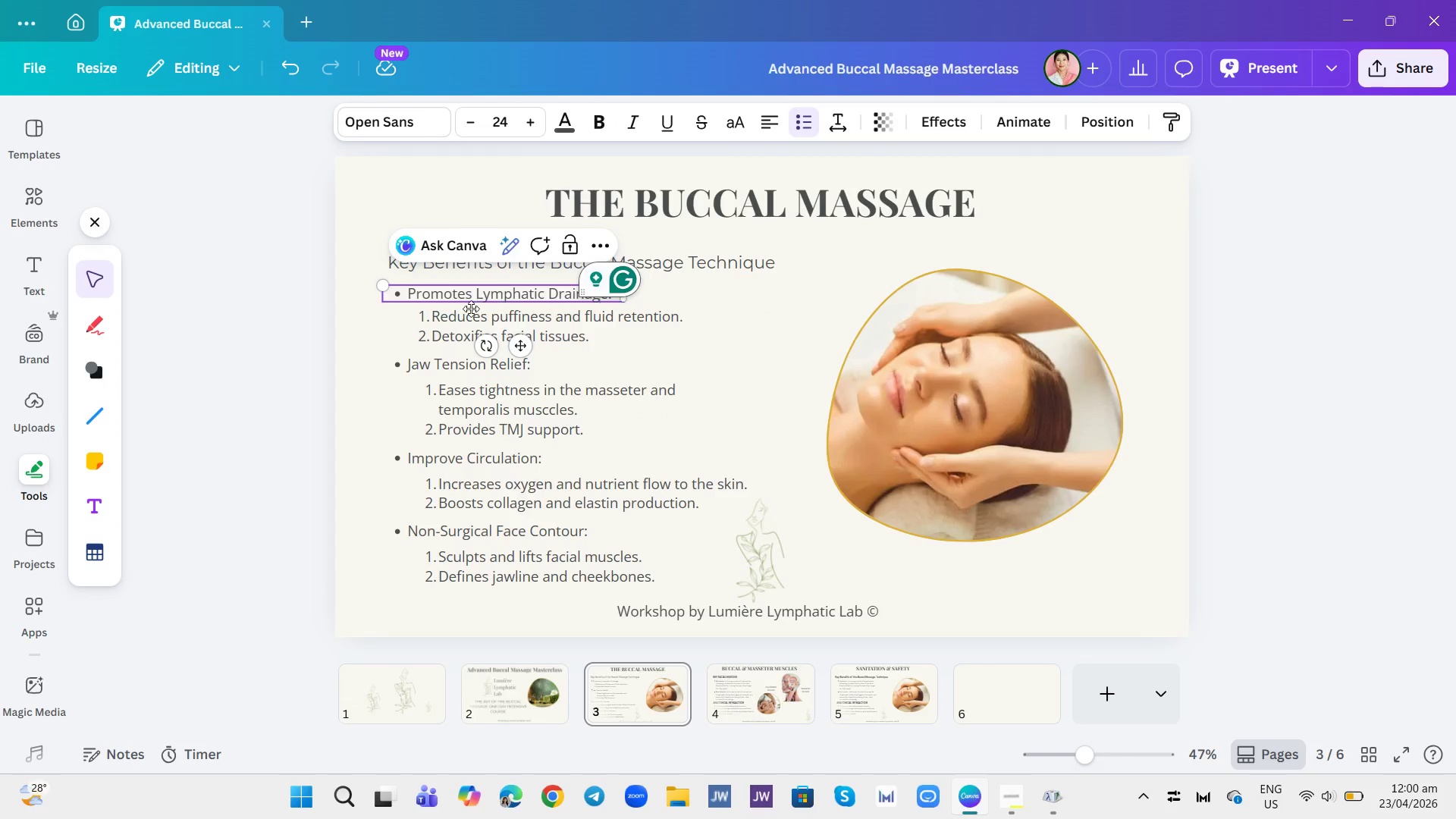 
left_click([475, 303])
 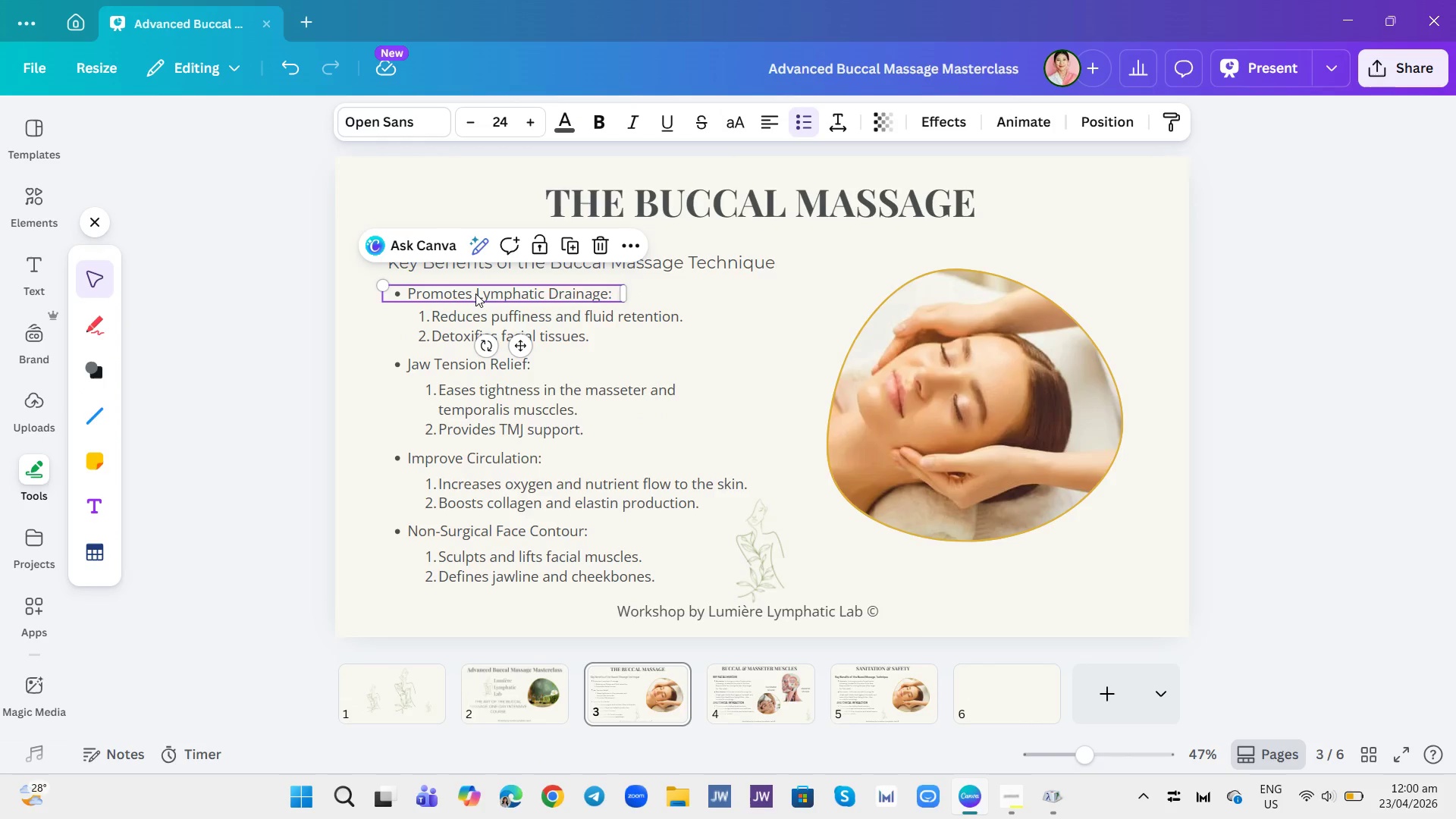 
double_click([475, 293])
 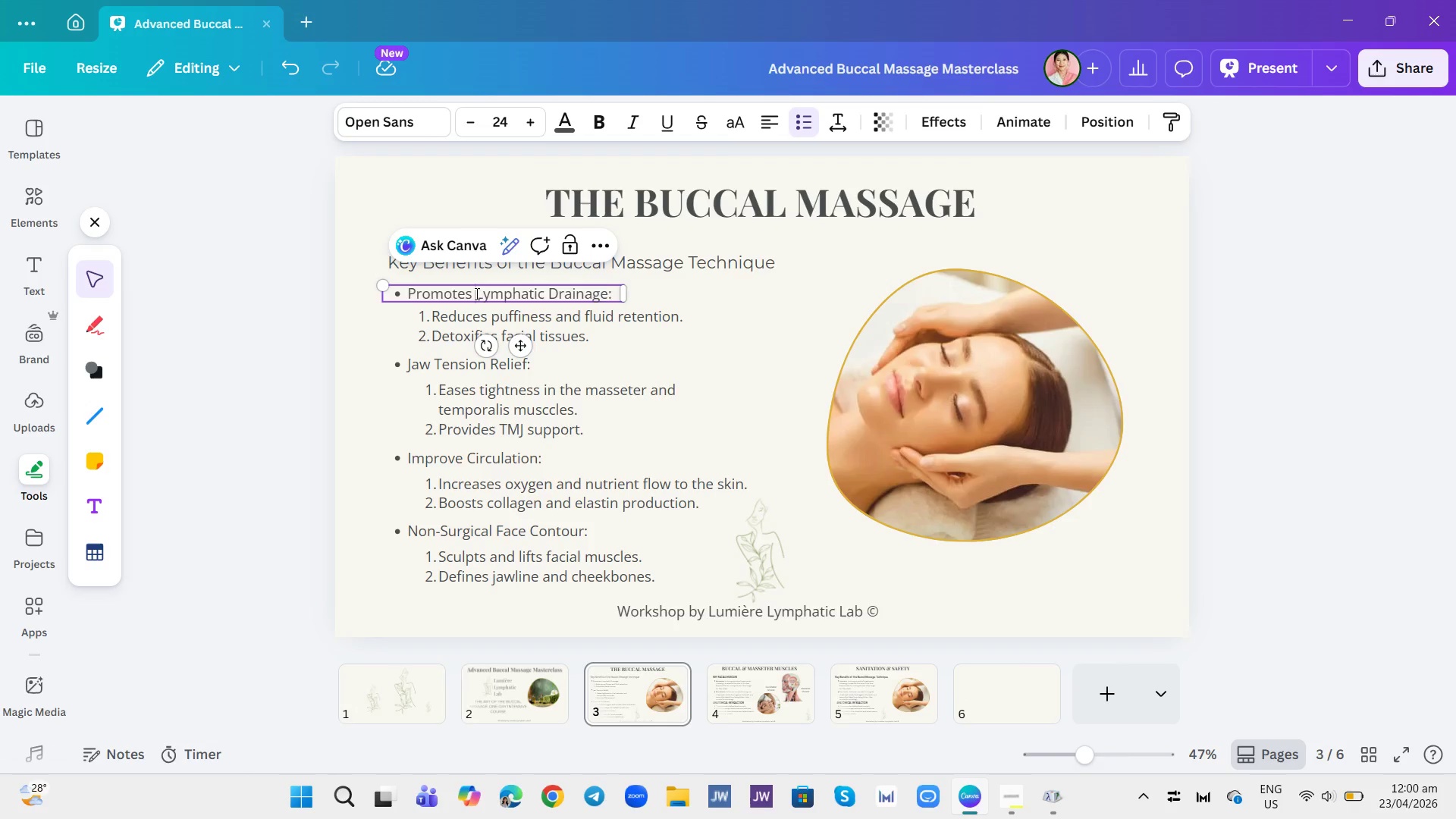 
left_click_drag(start_coordinate=[475, 293], to_coordinate=[508, 291])
 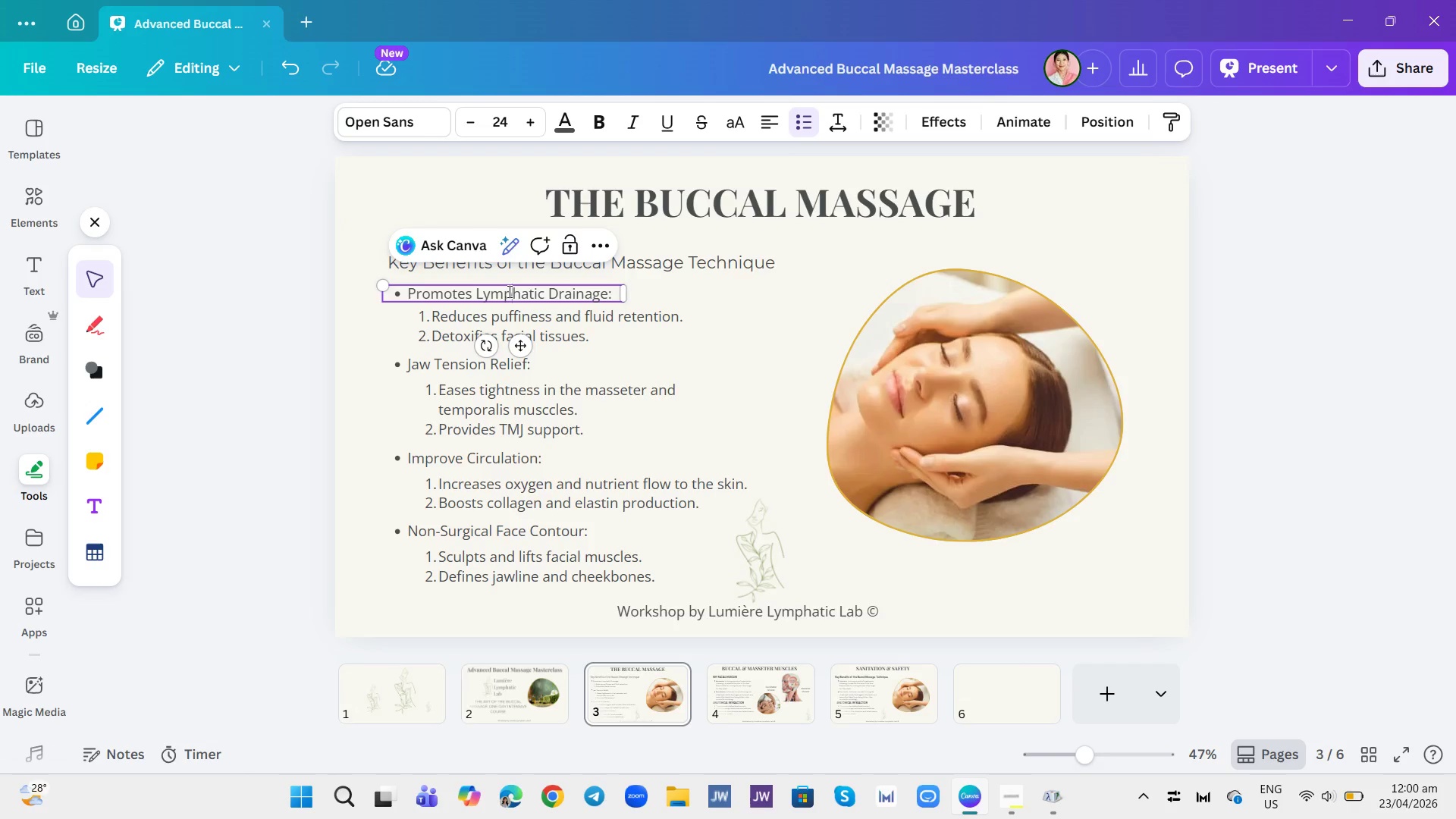 
double_click([508, 291])
 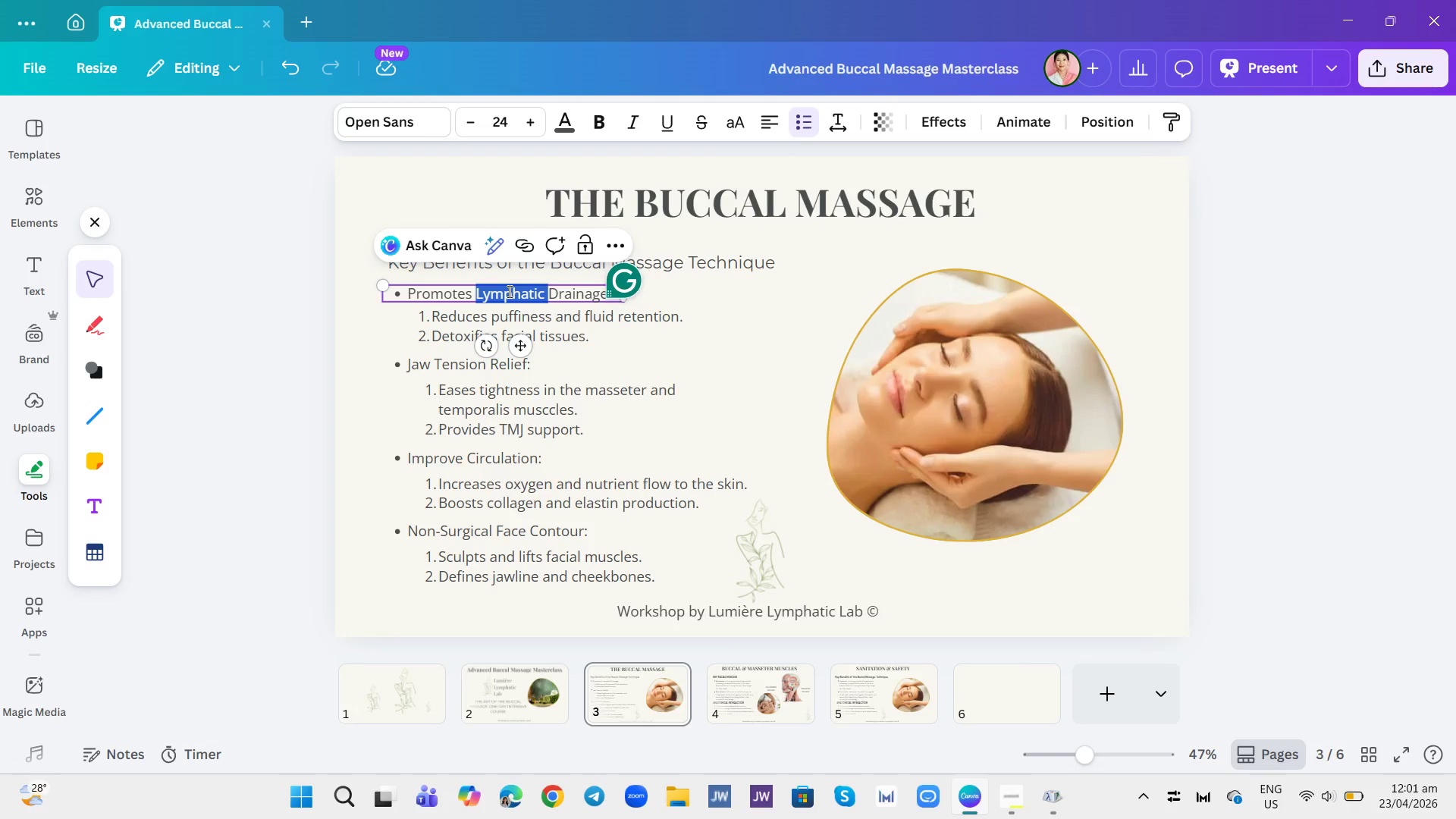 
left_click([508, 291])
 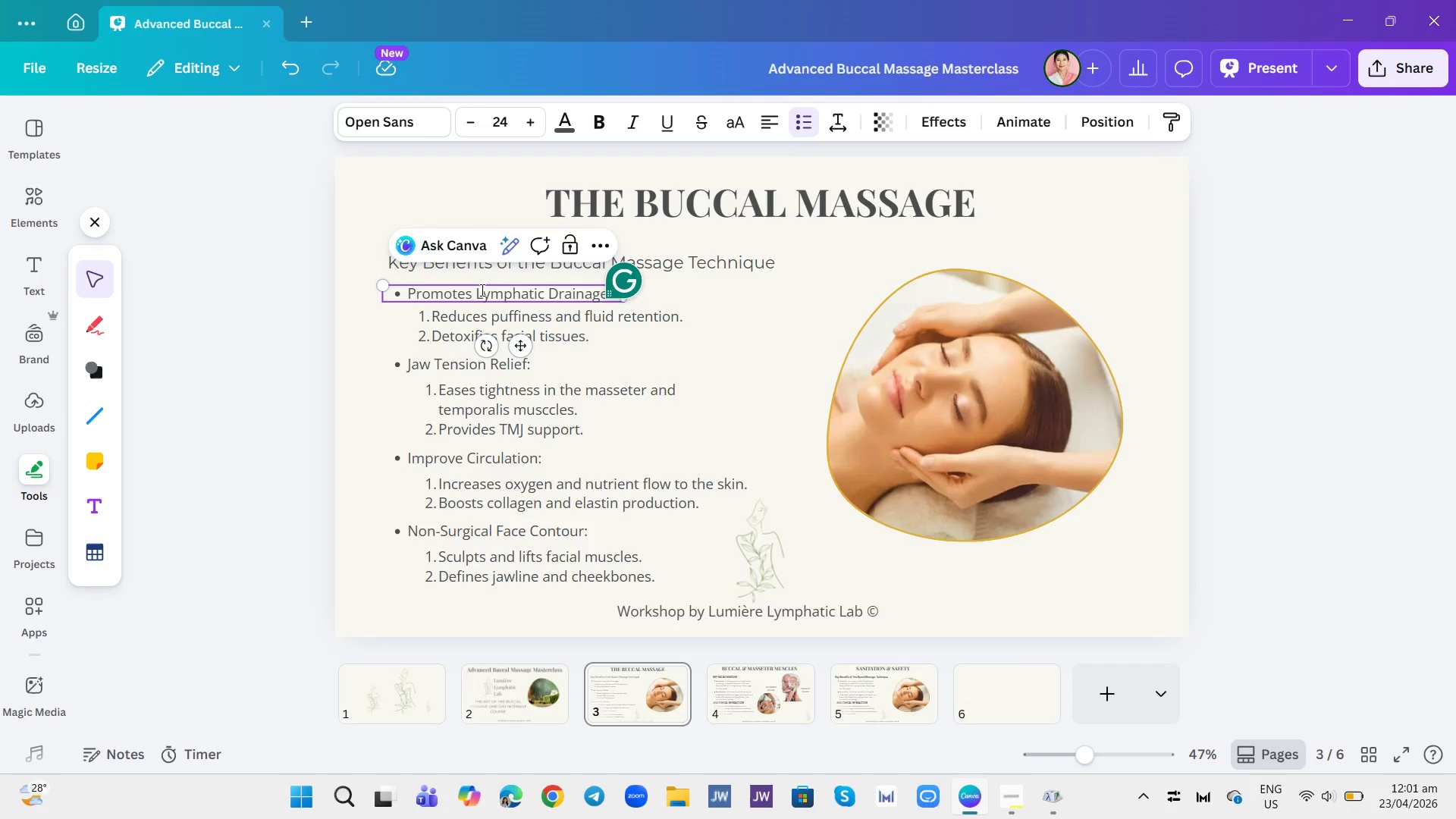 
left_click([481, 292])
 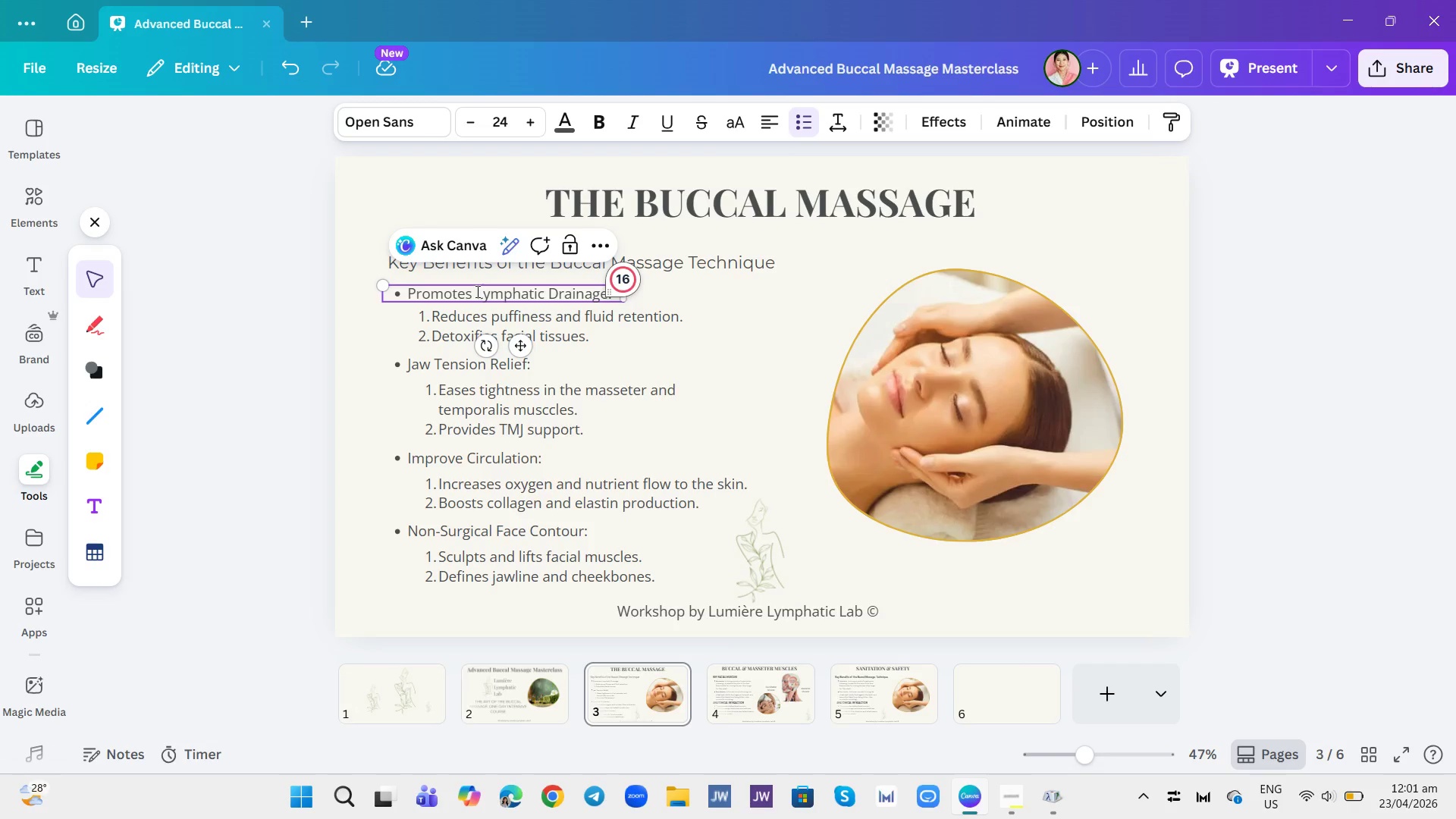 
left_click_drag(start_coordinate=[475, 290], to_coordinate=[605, 300])
 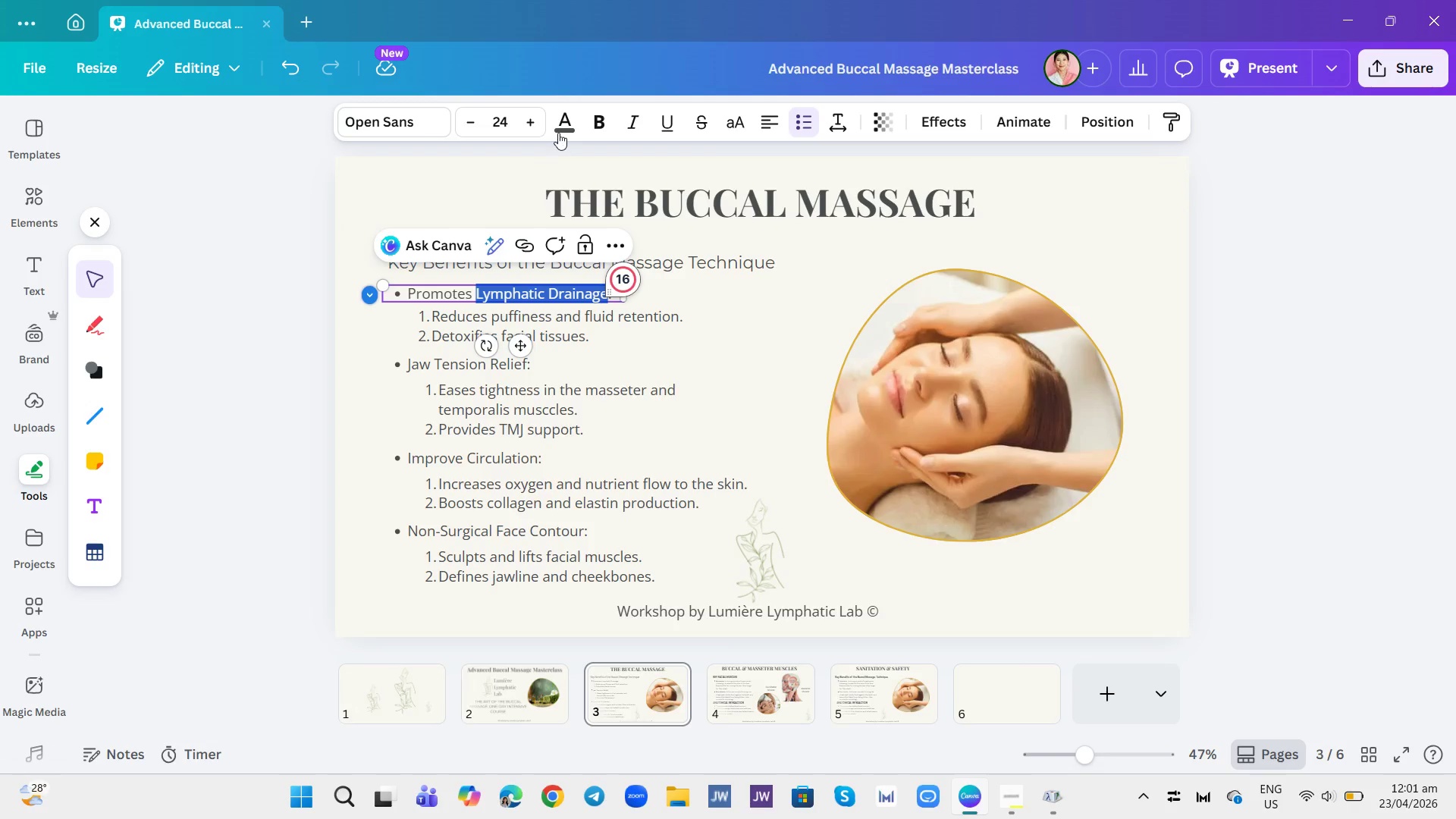 
left_click([558, 133])
 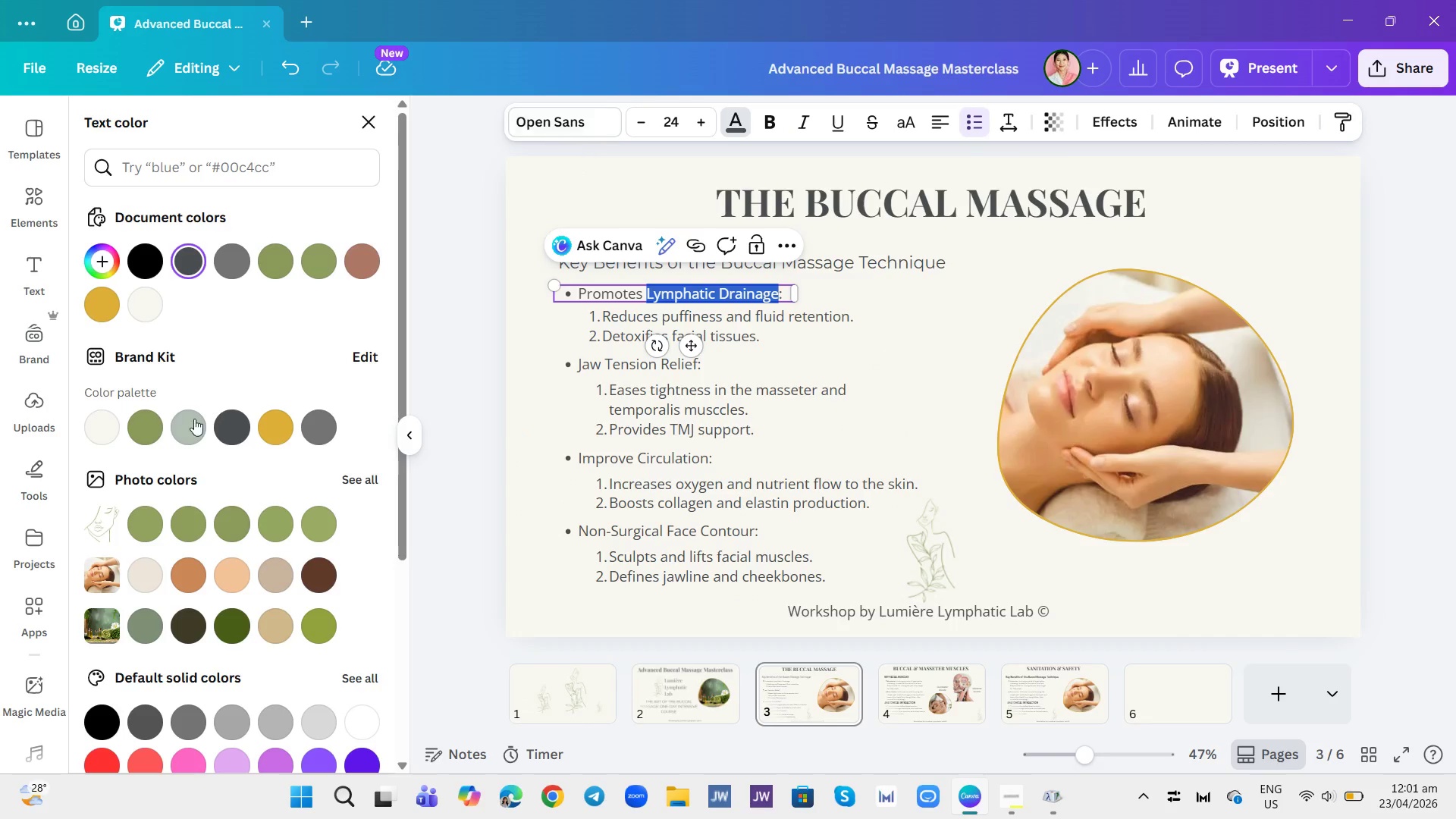 
left_click([128, 437])
 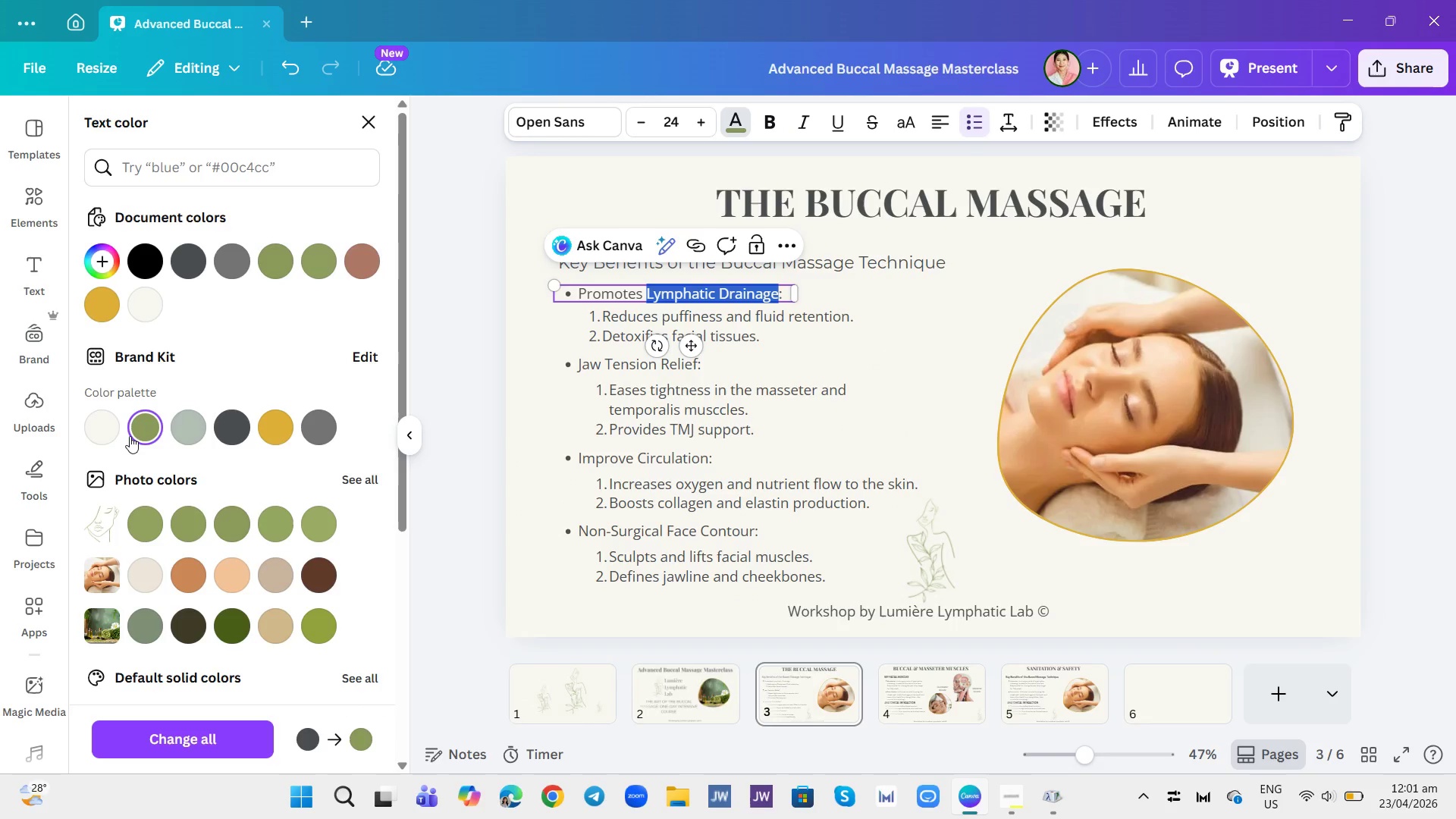 
left_click([133, 432])
 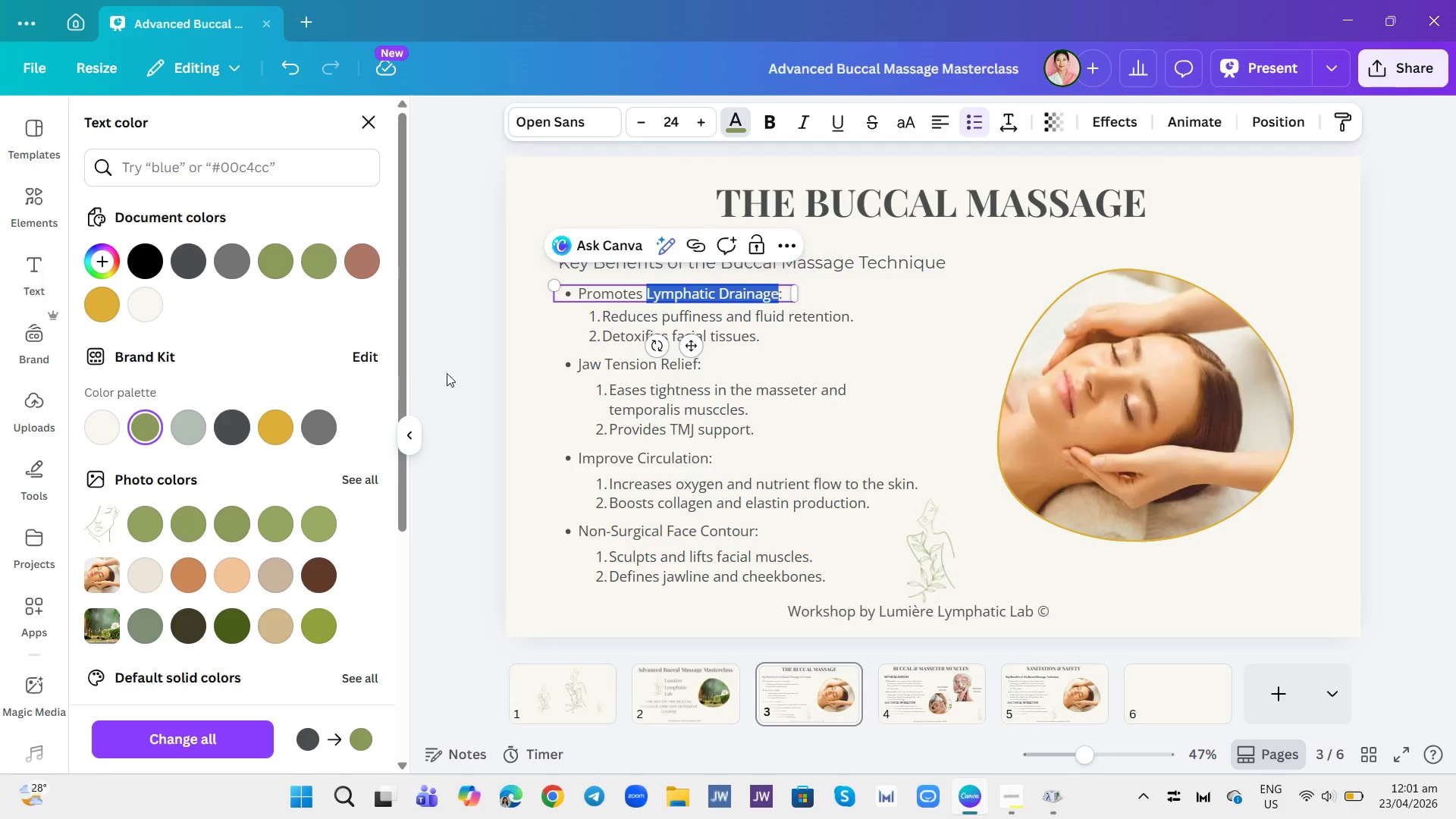 
left_click([460, 370])
 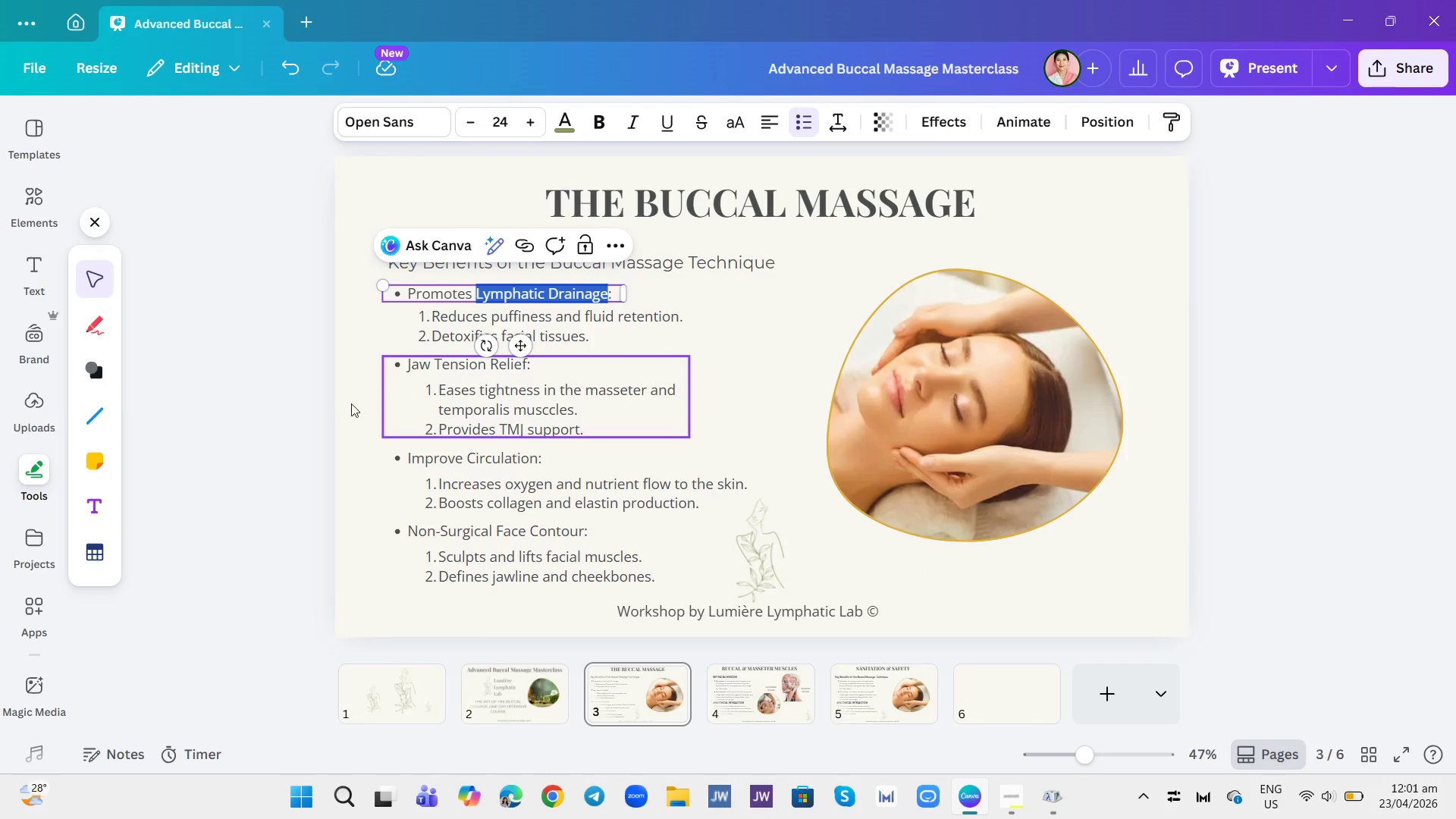 
left_click([284, 406])
 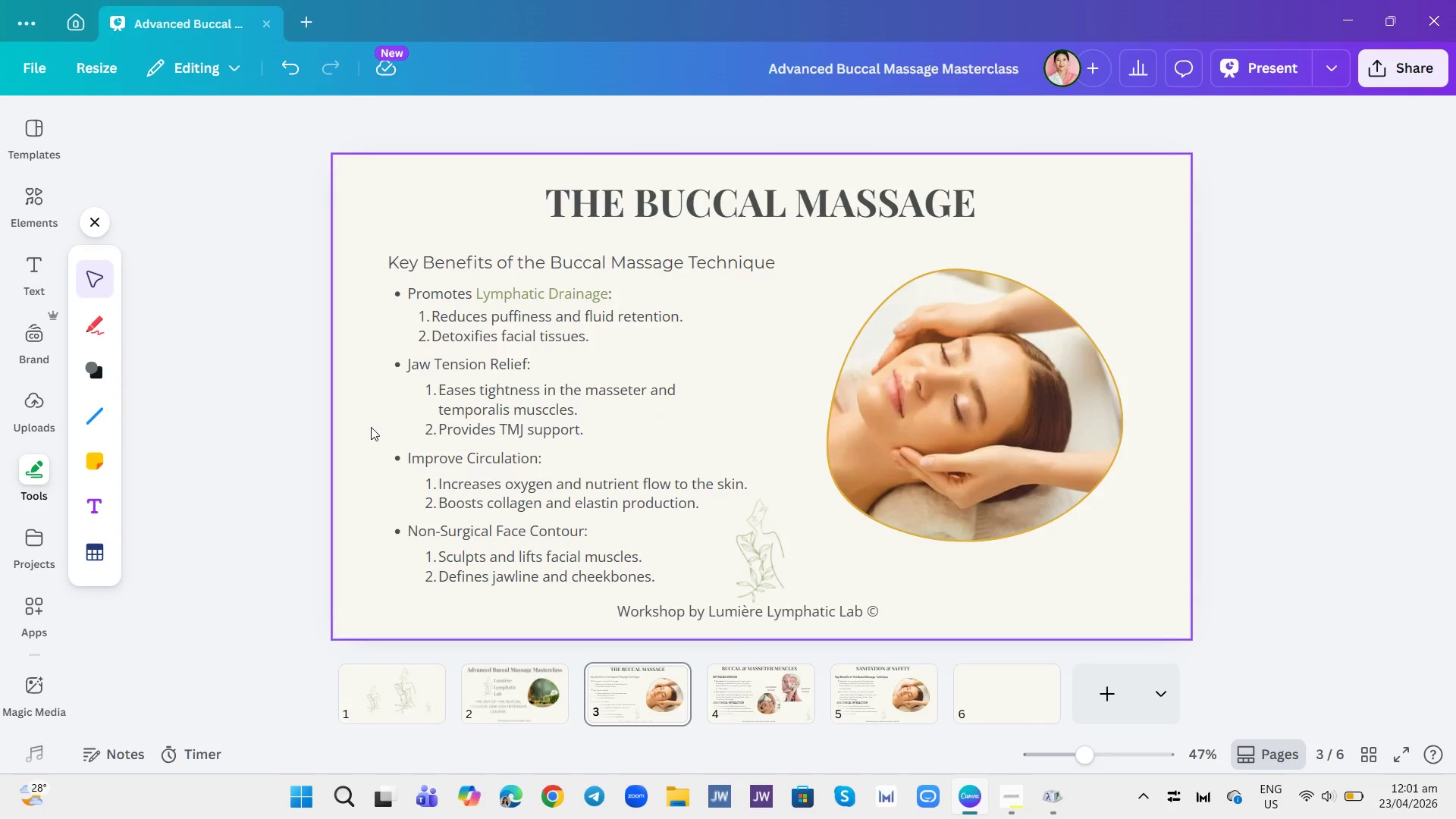 
wait(7.81)
 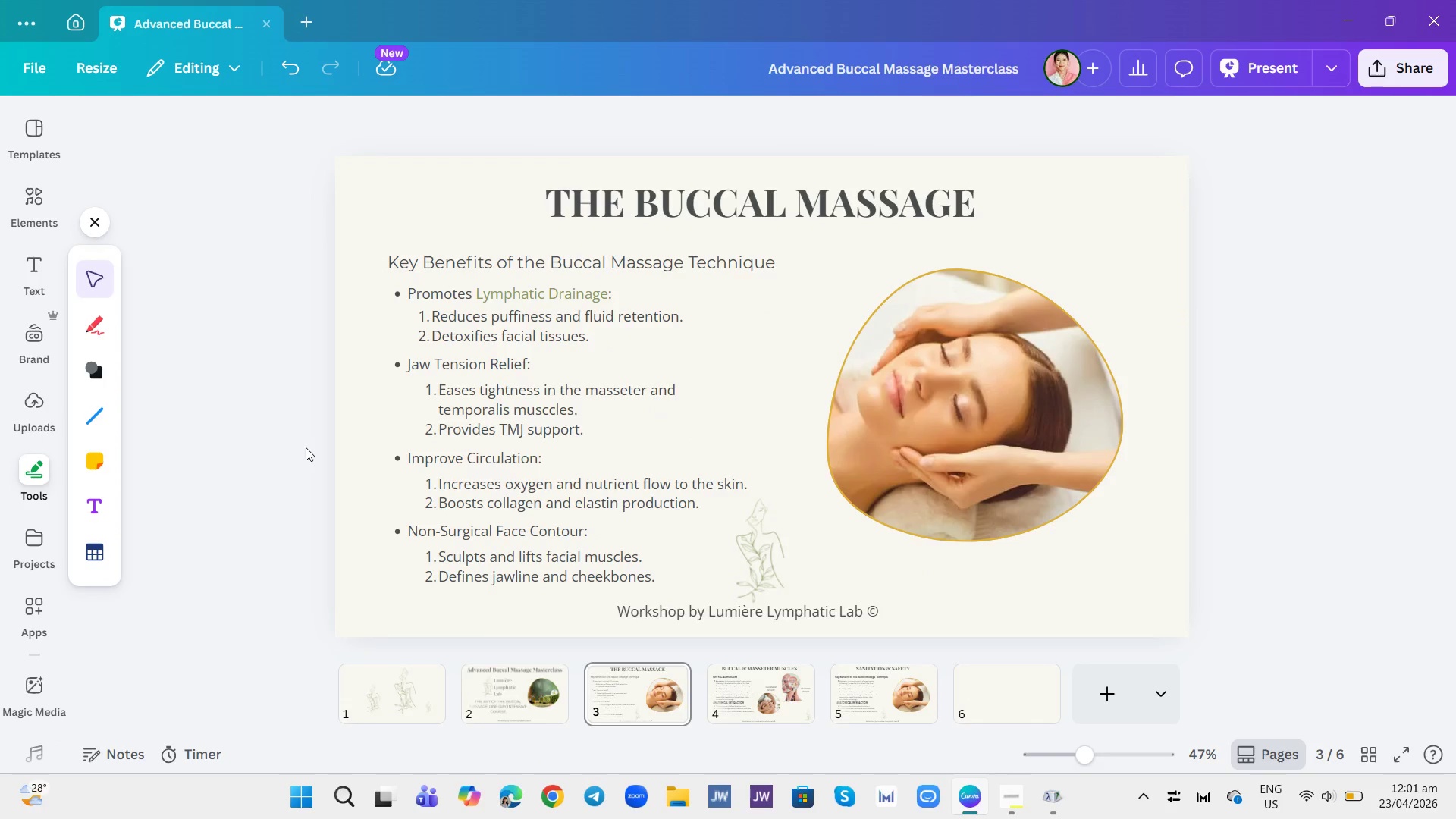 
left_click([479, 692])
 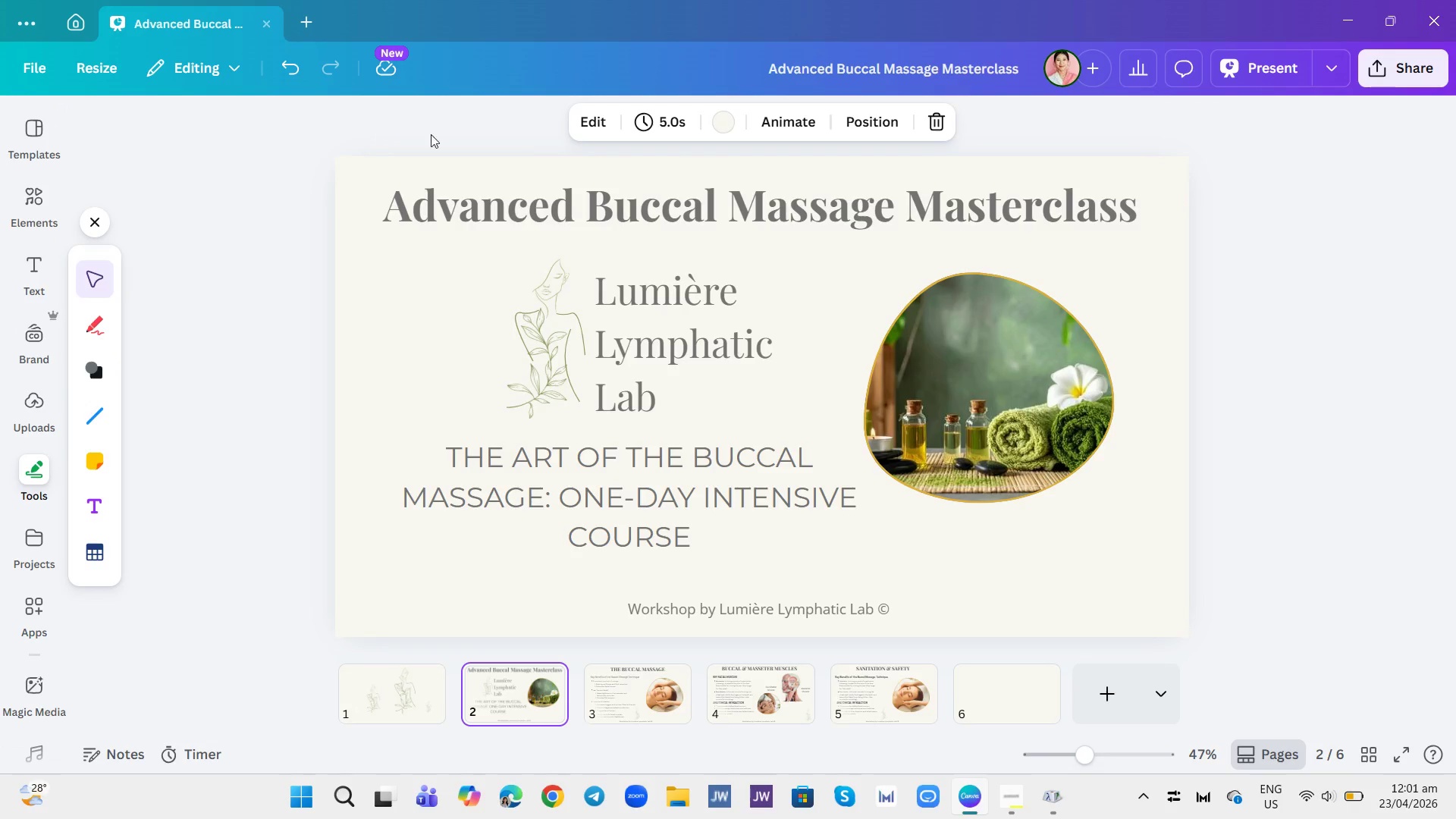 
wait(8.97)
 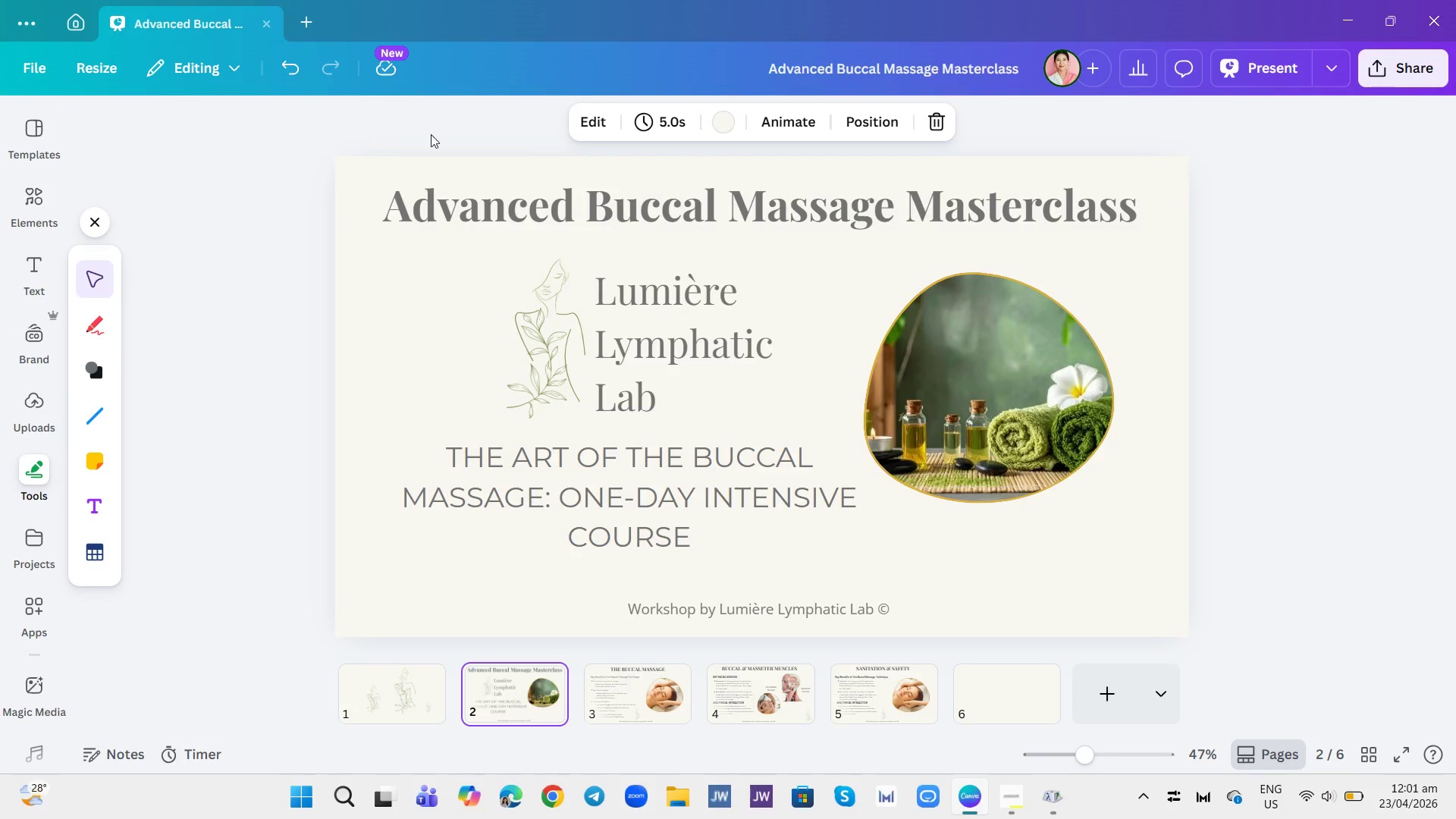 
left_click([537, 286])
 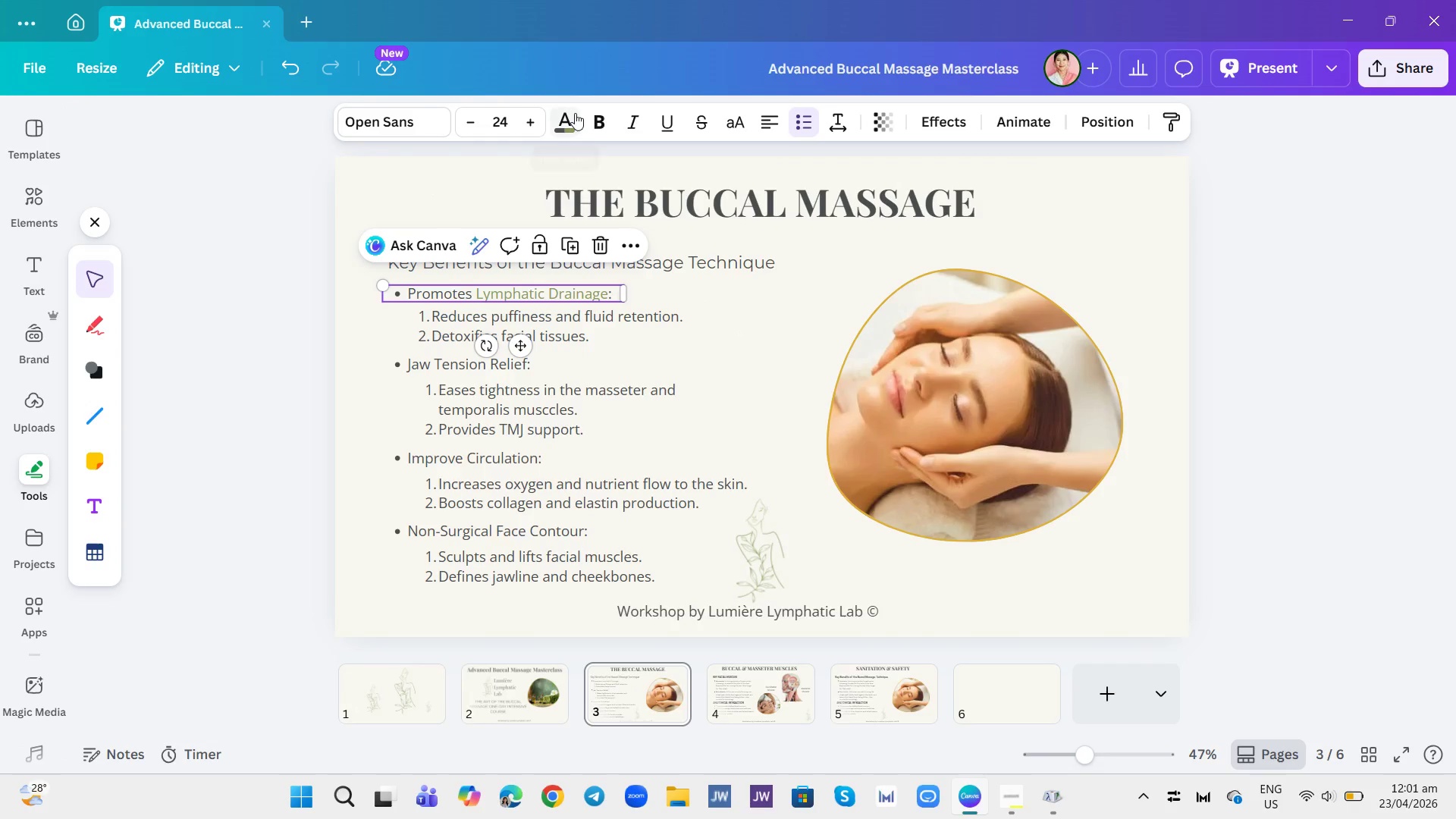 
left_click([559, 118])
 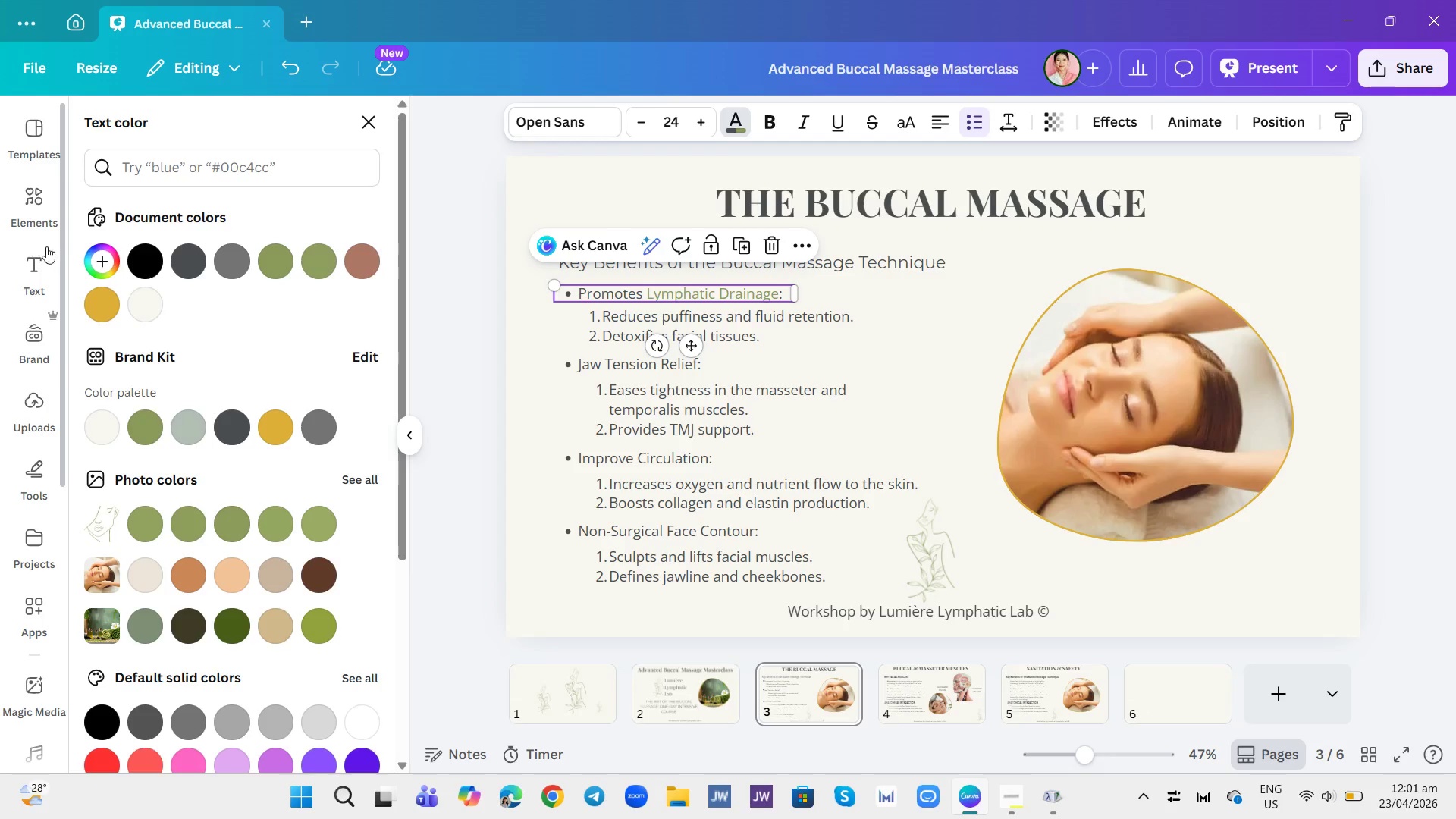 
mouse_move([104, 270])
 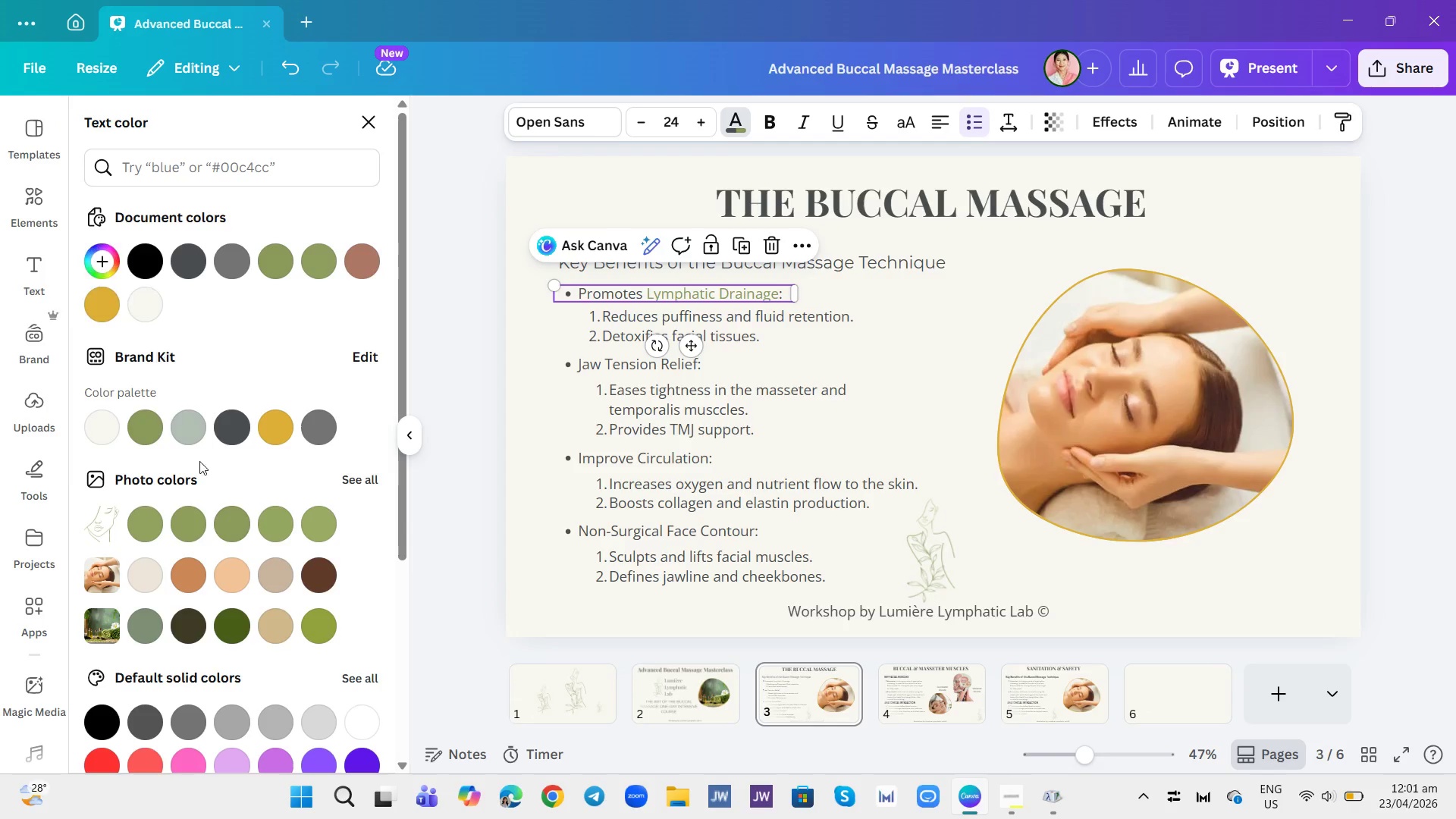 
mouse_move([215, 508])
 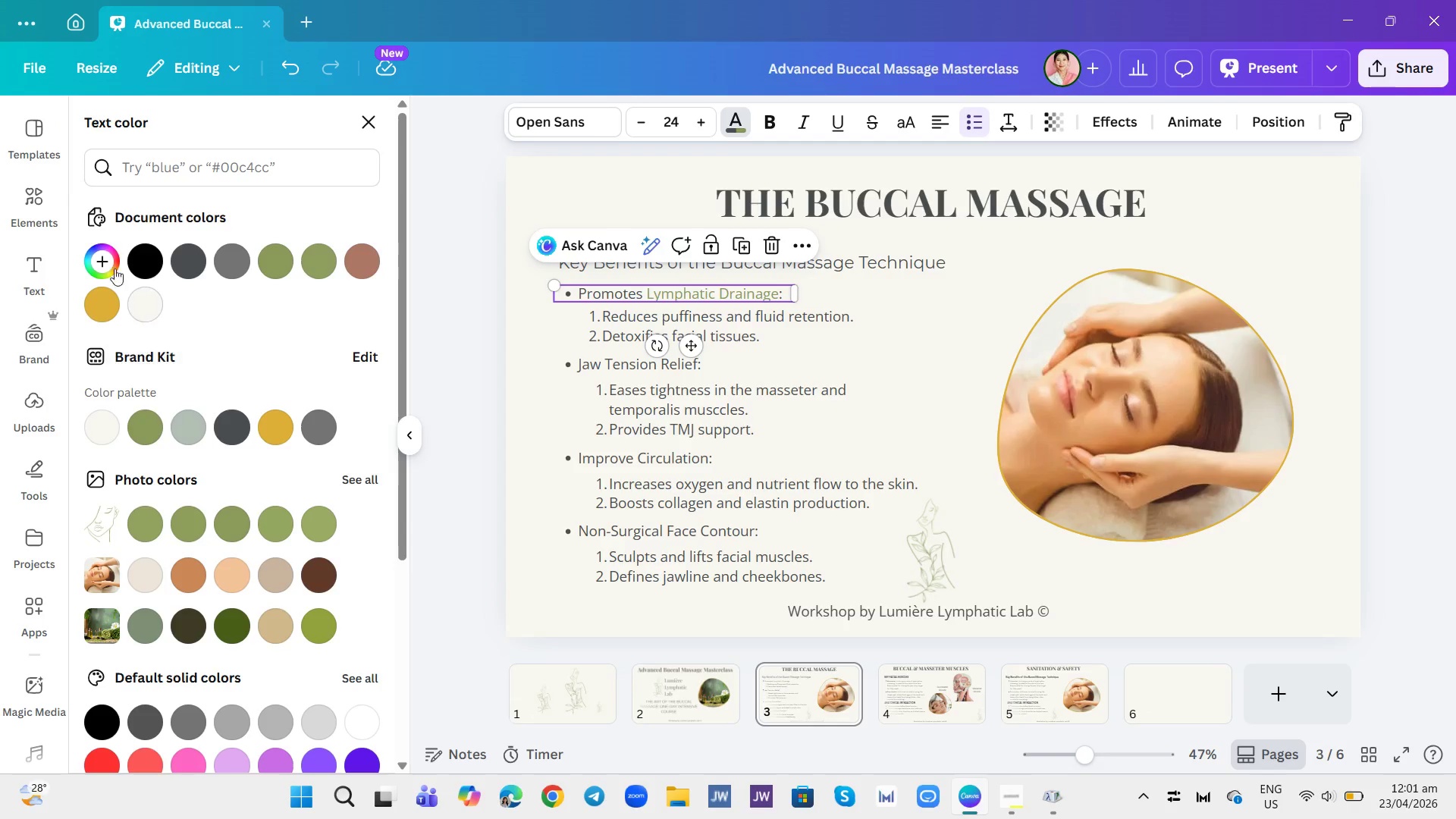 
left_click([102, 260])
 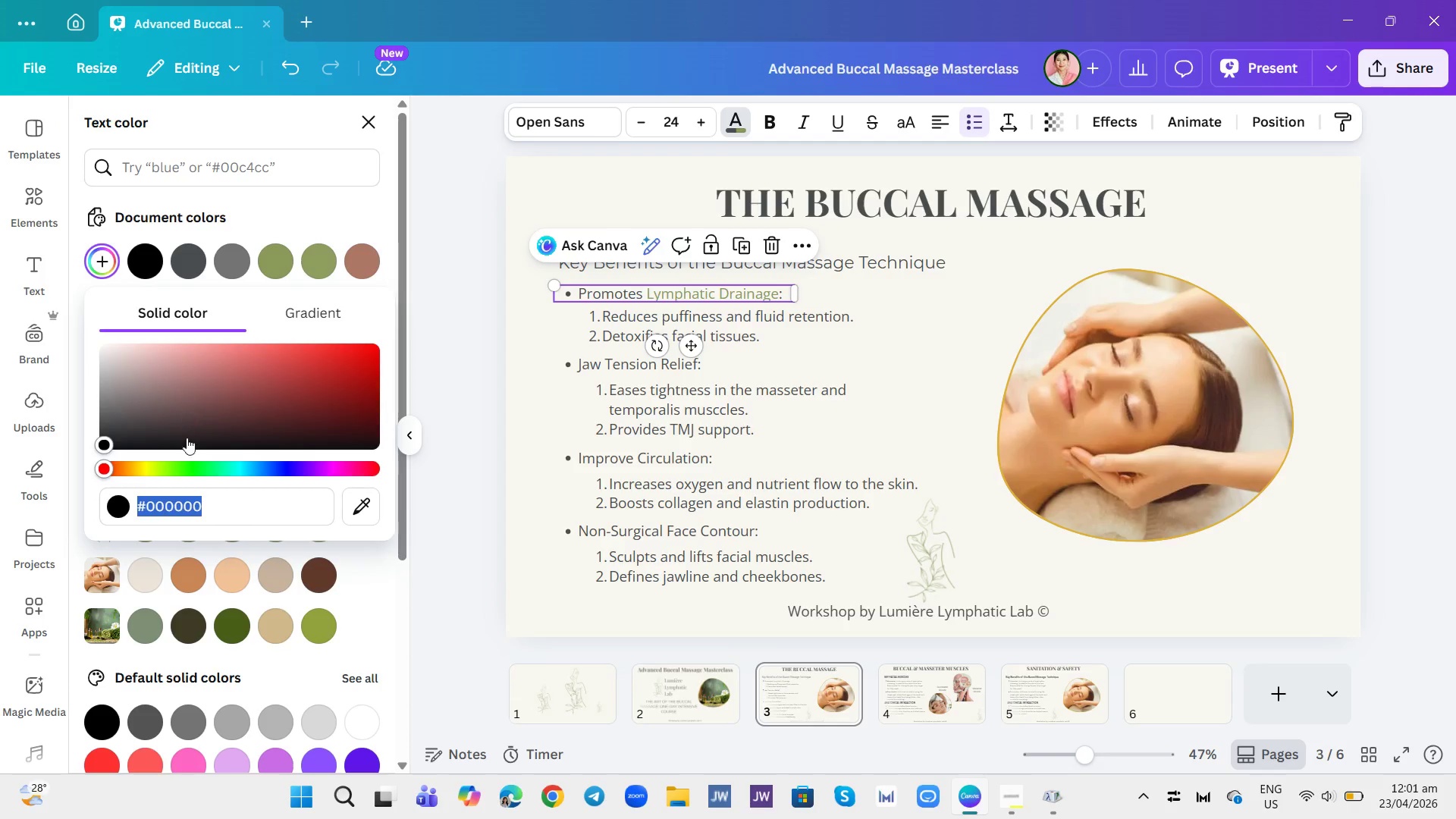 
left_click([193, 472])
 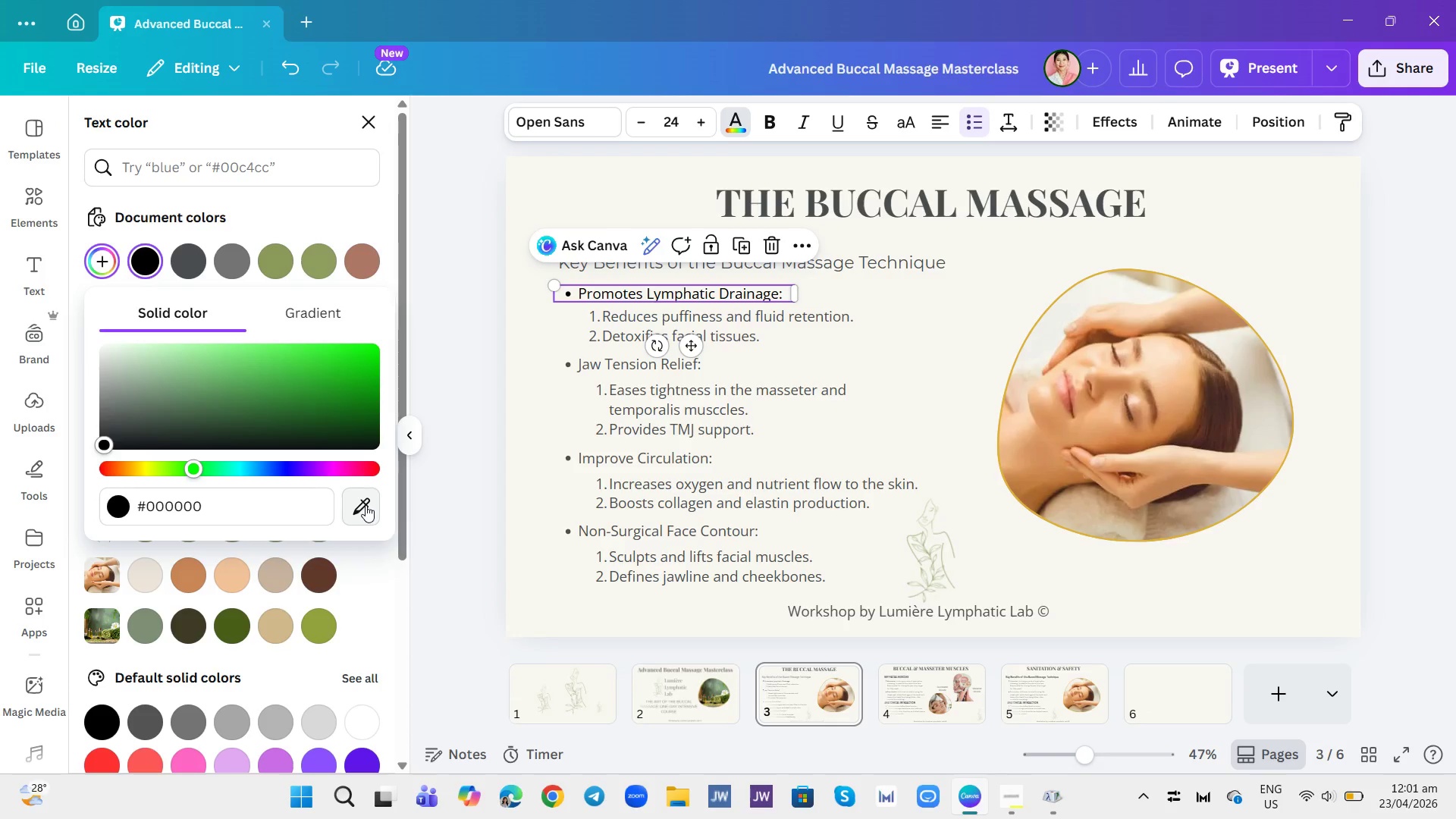 
left_click_drag(start_coordinate=[307, 382], to_coordinate=[273, 392])
 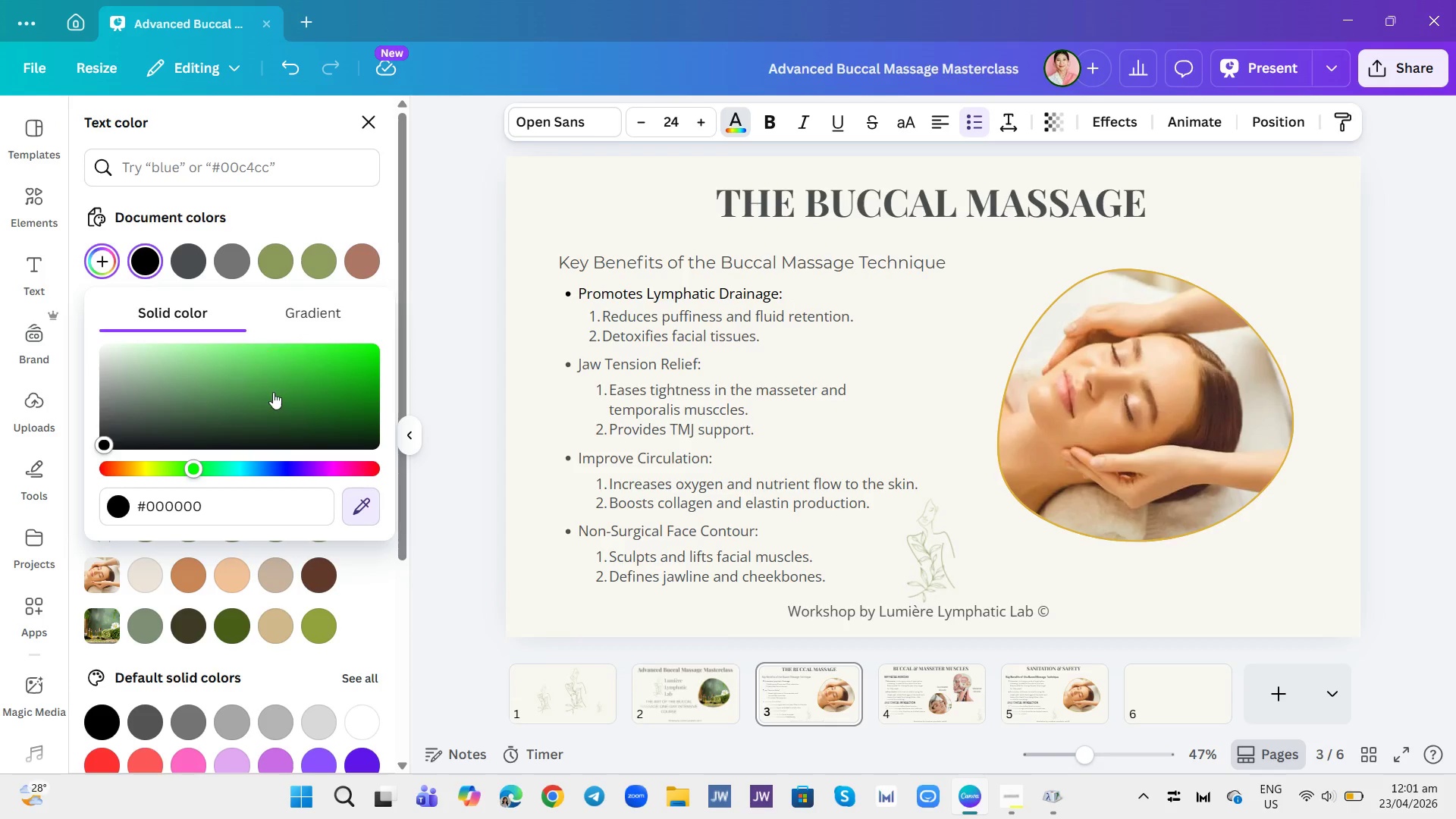 
left_click_drag(start_coordinate=[273, 392], to_coordinate=[290, 397])
 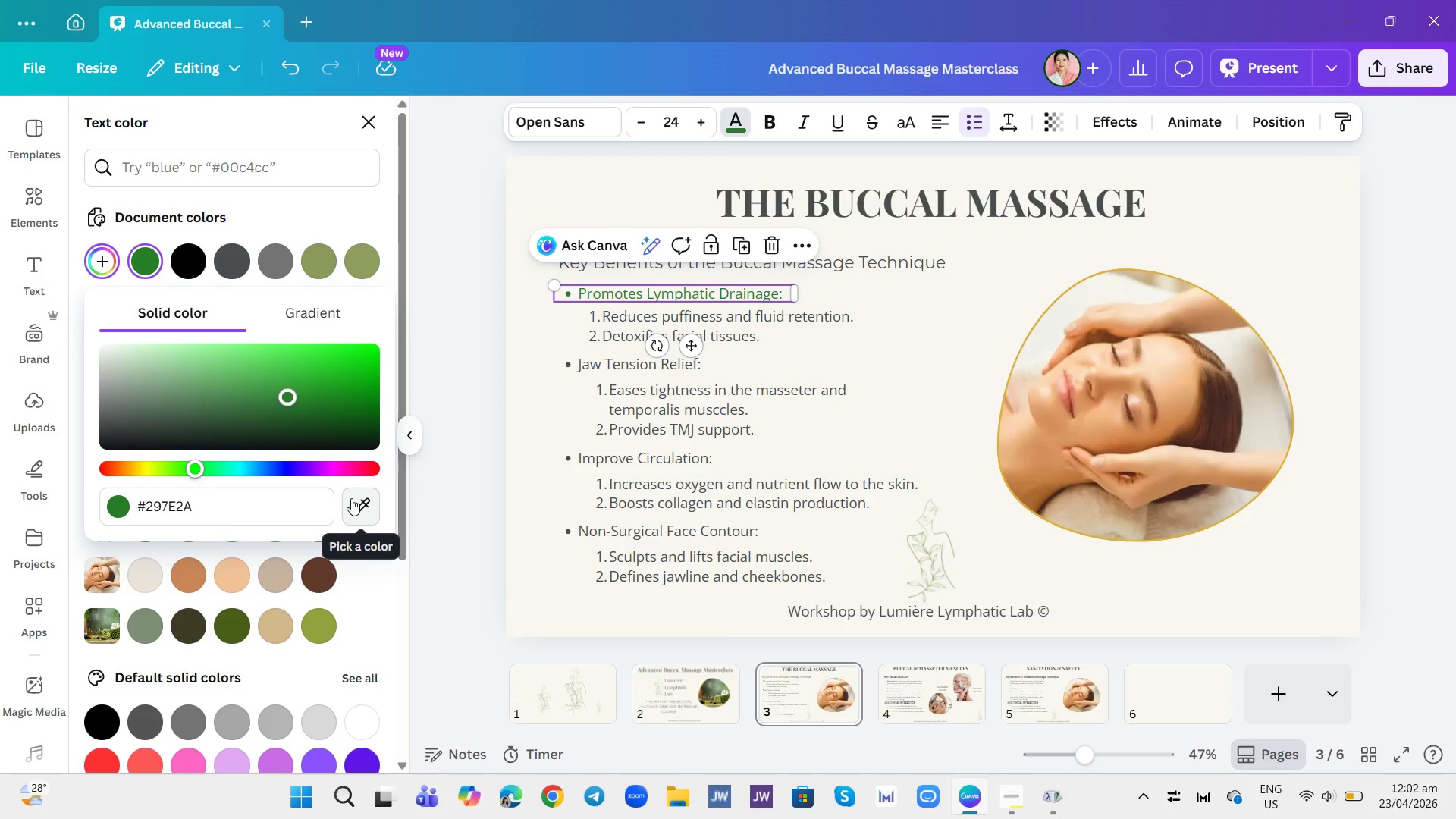 
left_click([240, 510])
 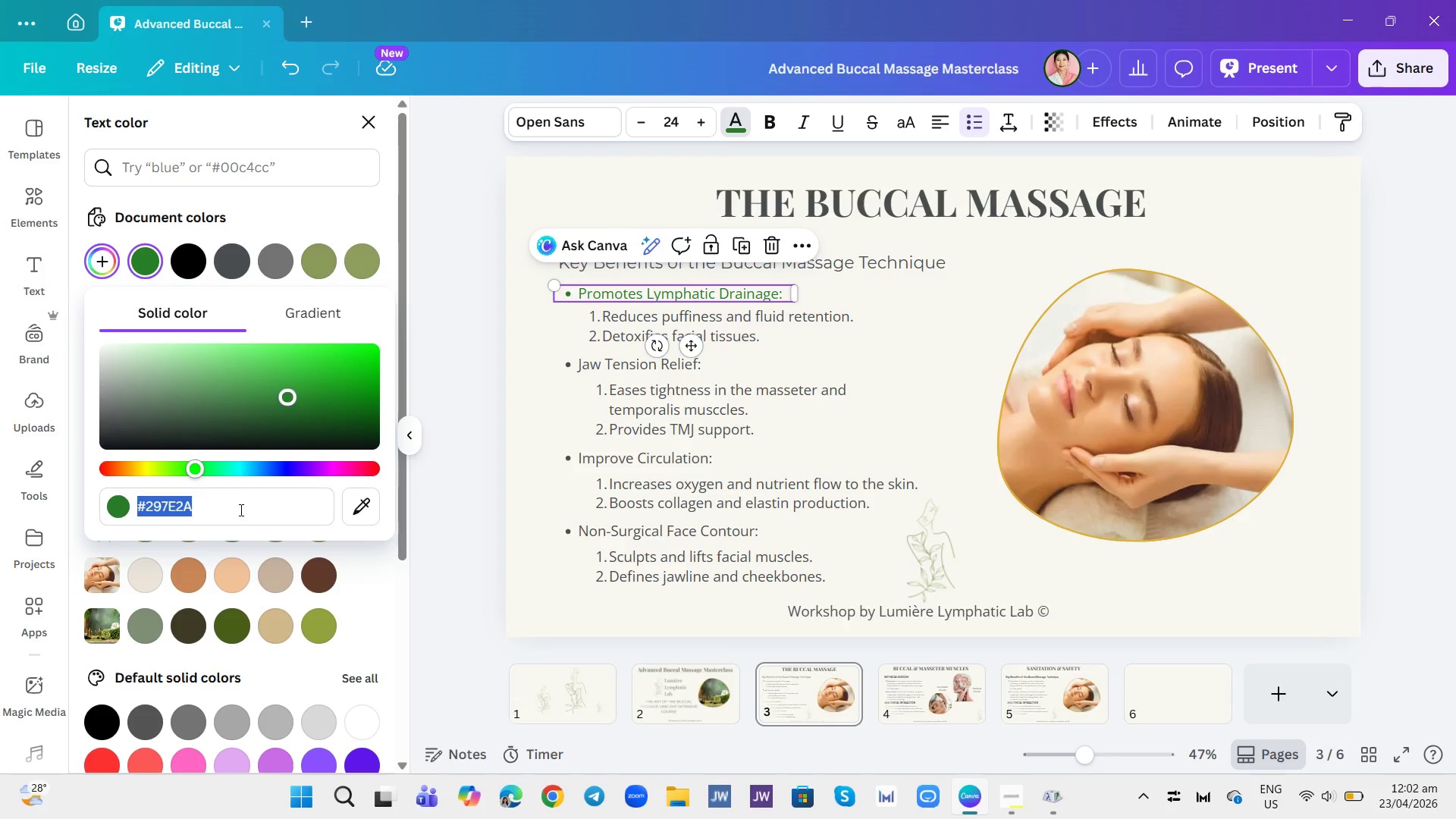 
key(Control+C)
 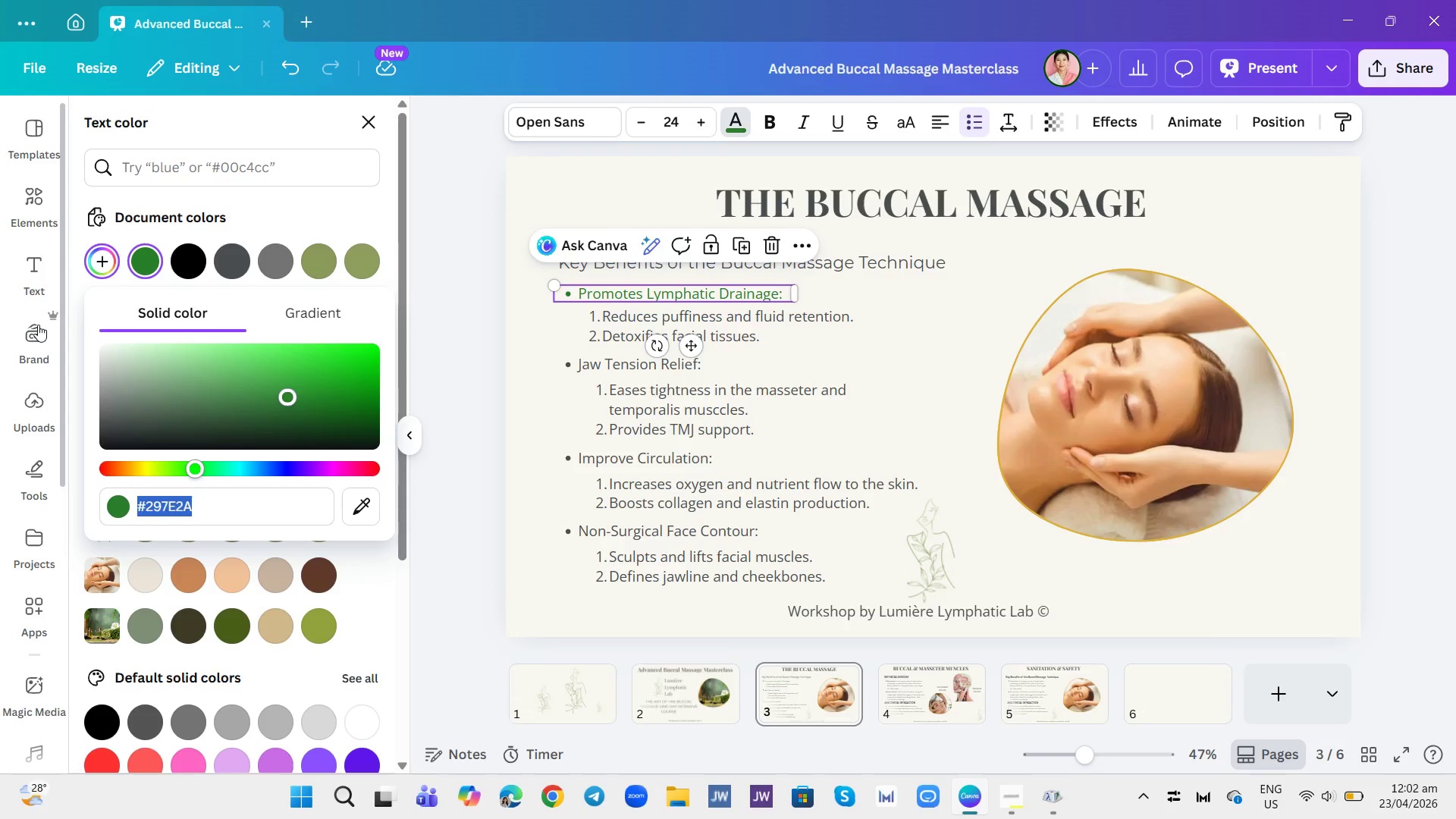 
left_click([38, 347])
 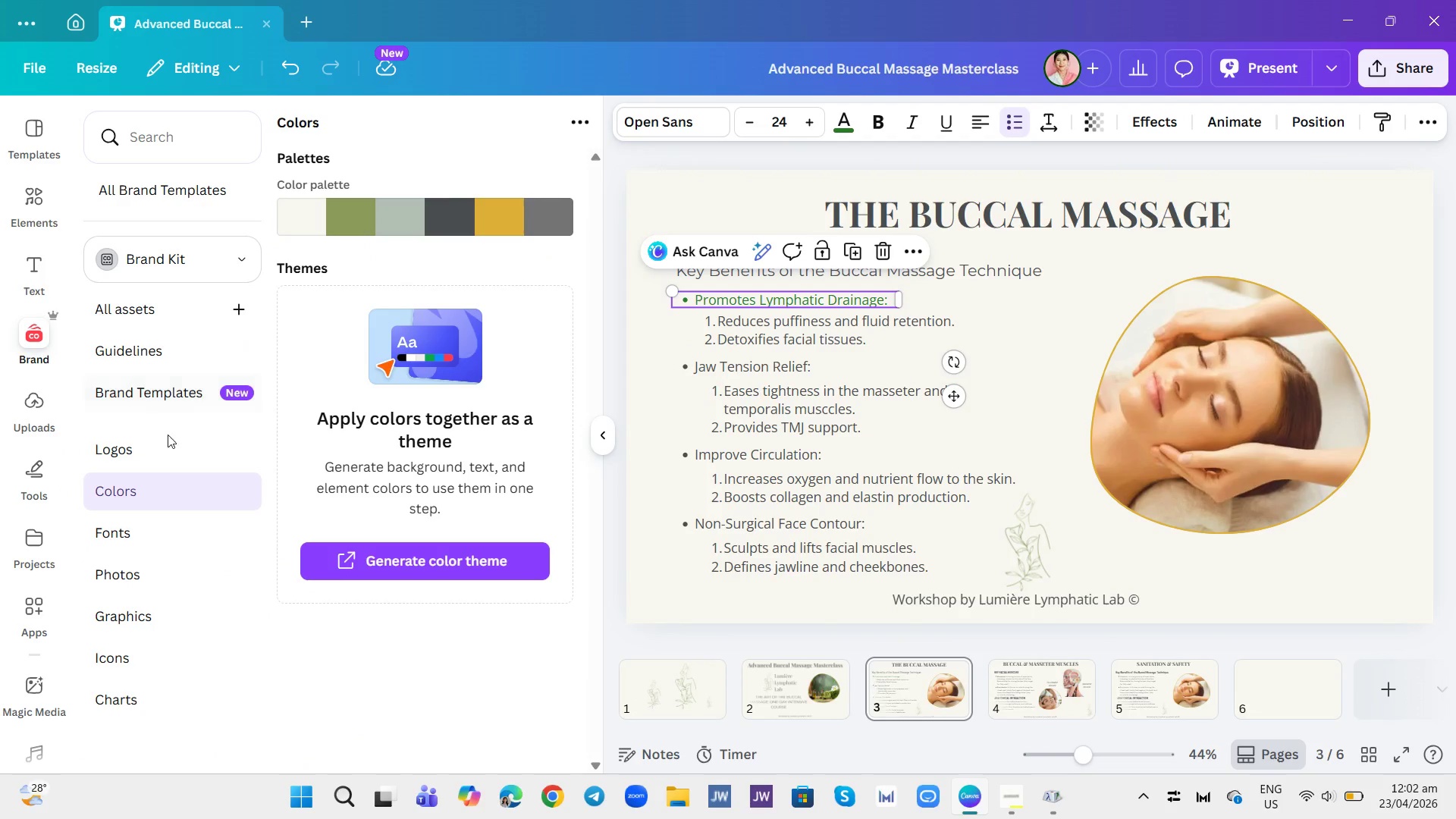 
left_click([146, 492])
 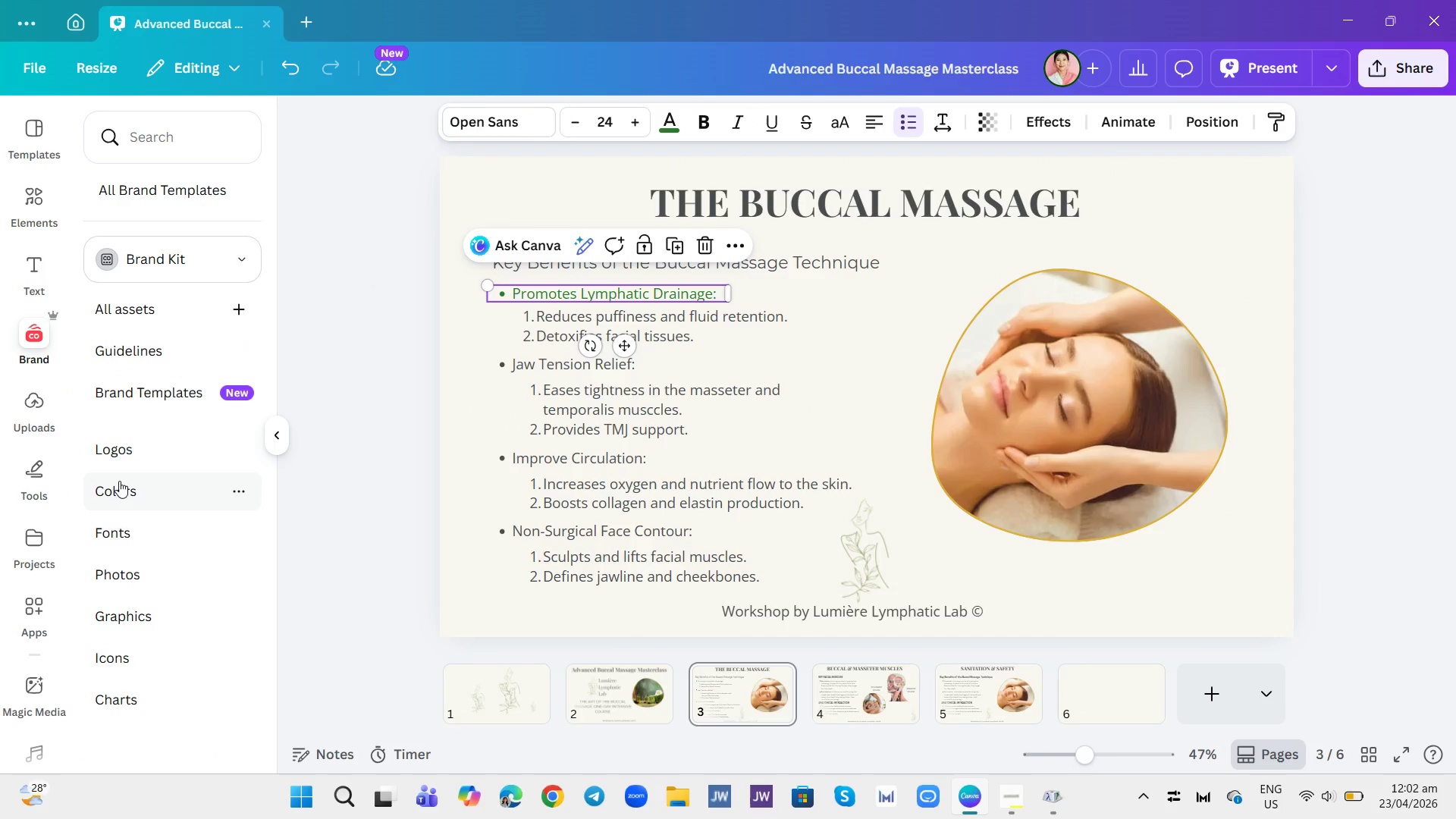 
left_click([119, 485])
 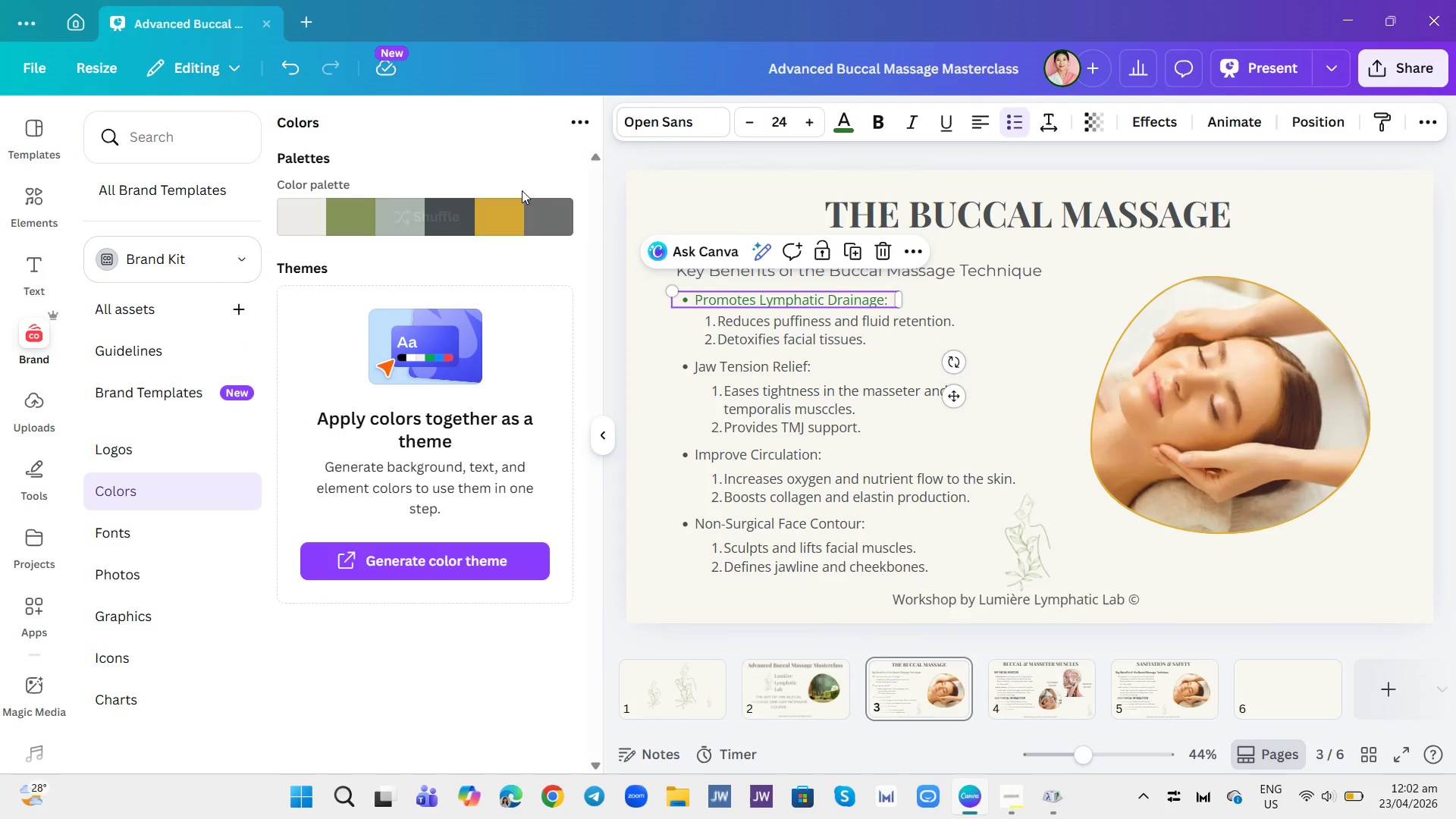 
left_click([582, 119])
 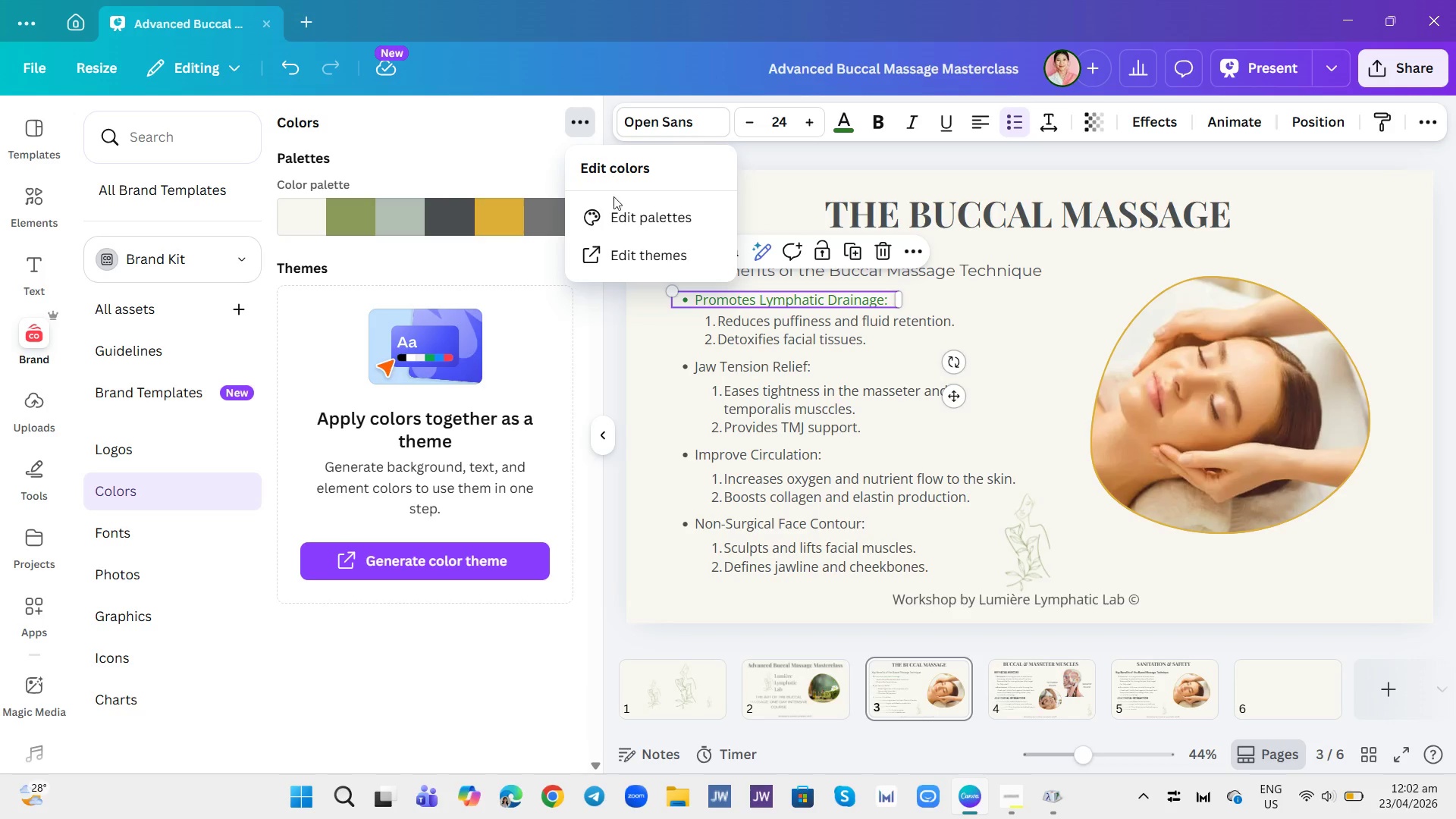 
left_click([623, 215])
 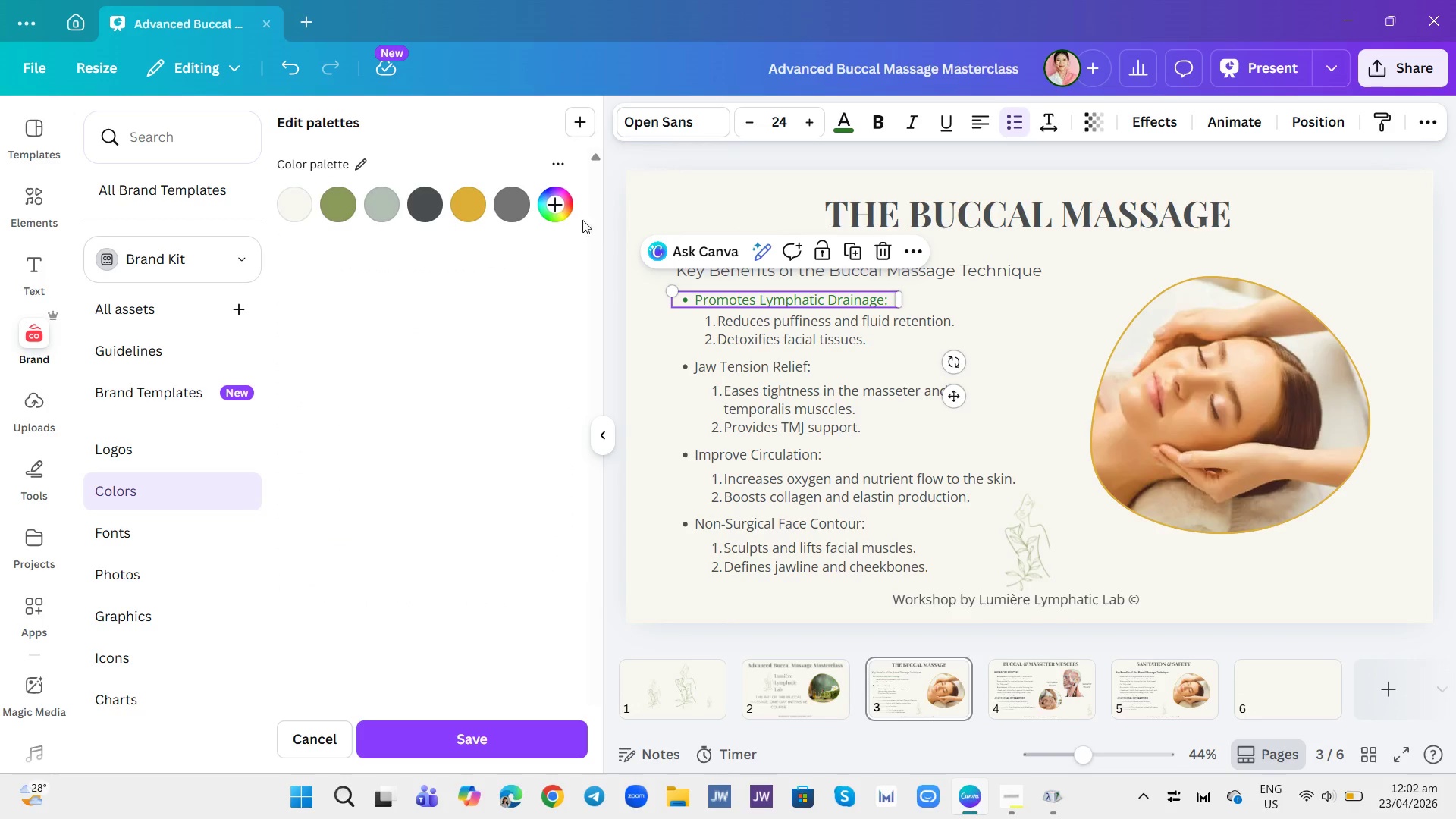 
left_click([558, 196])
 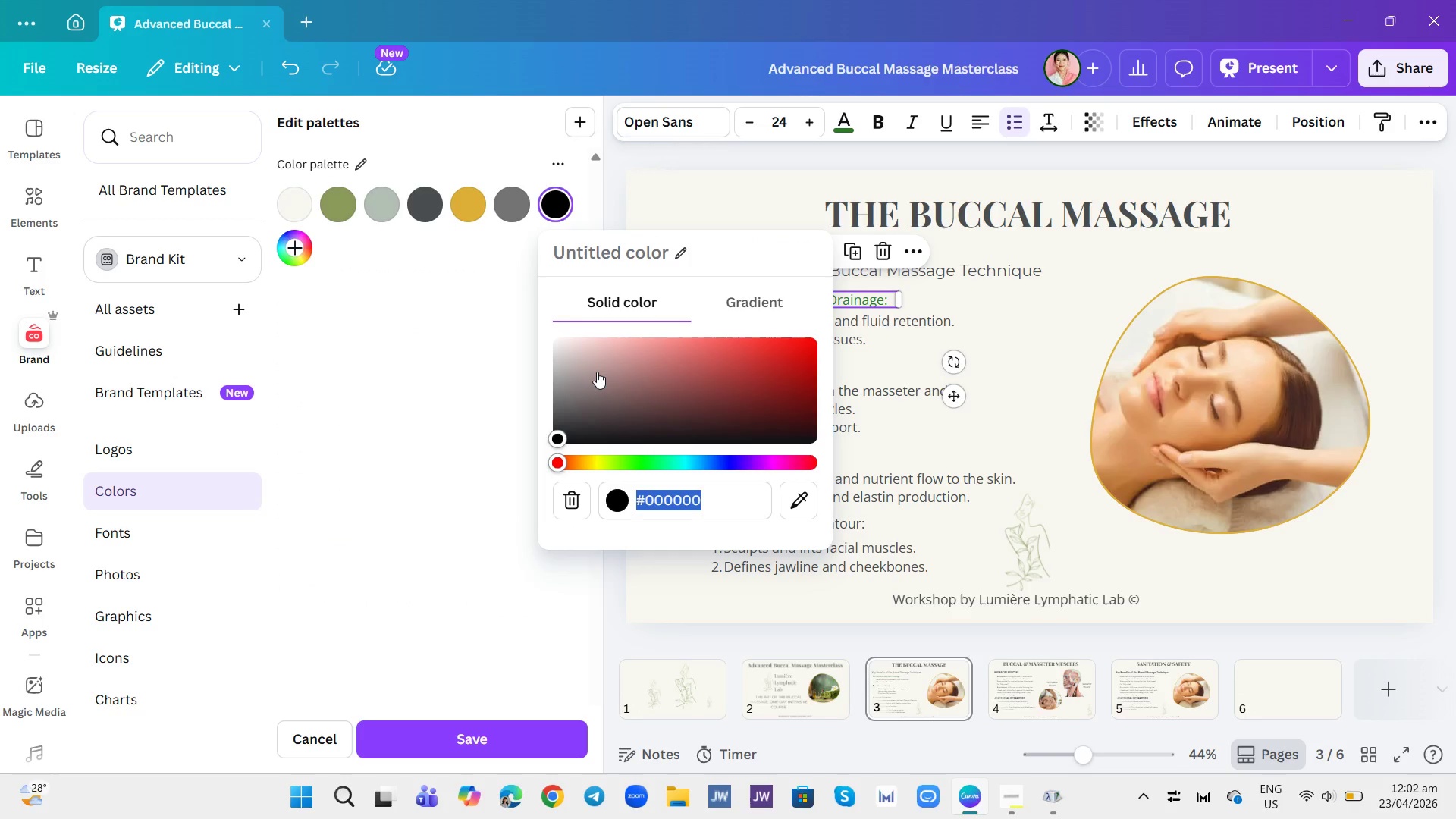 
key(Control+V)
 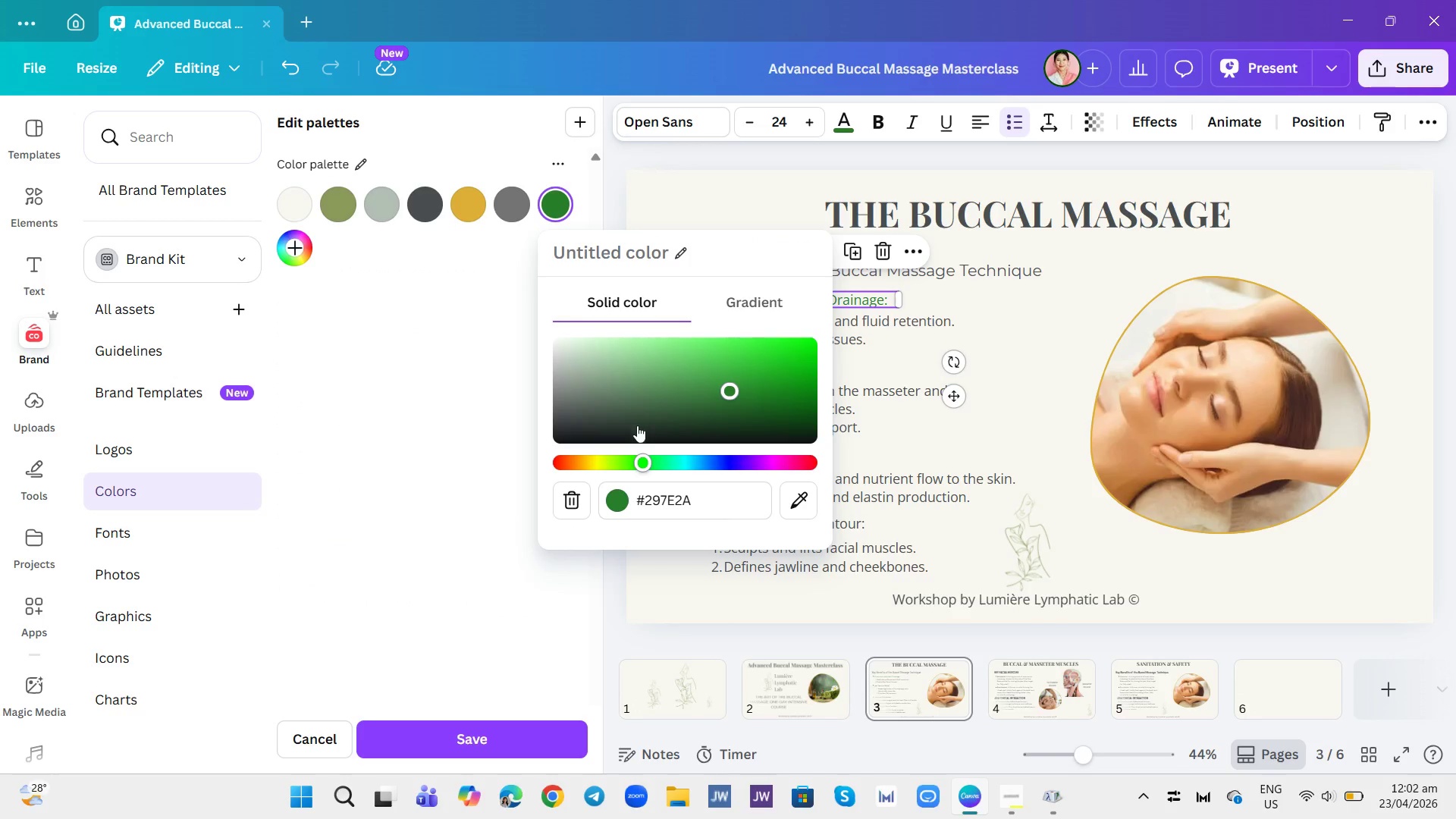 
key(Enter)
 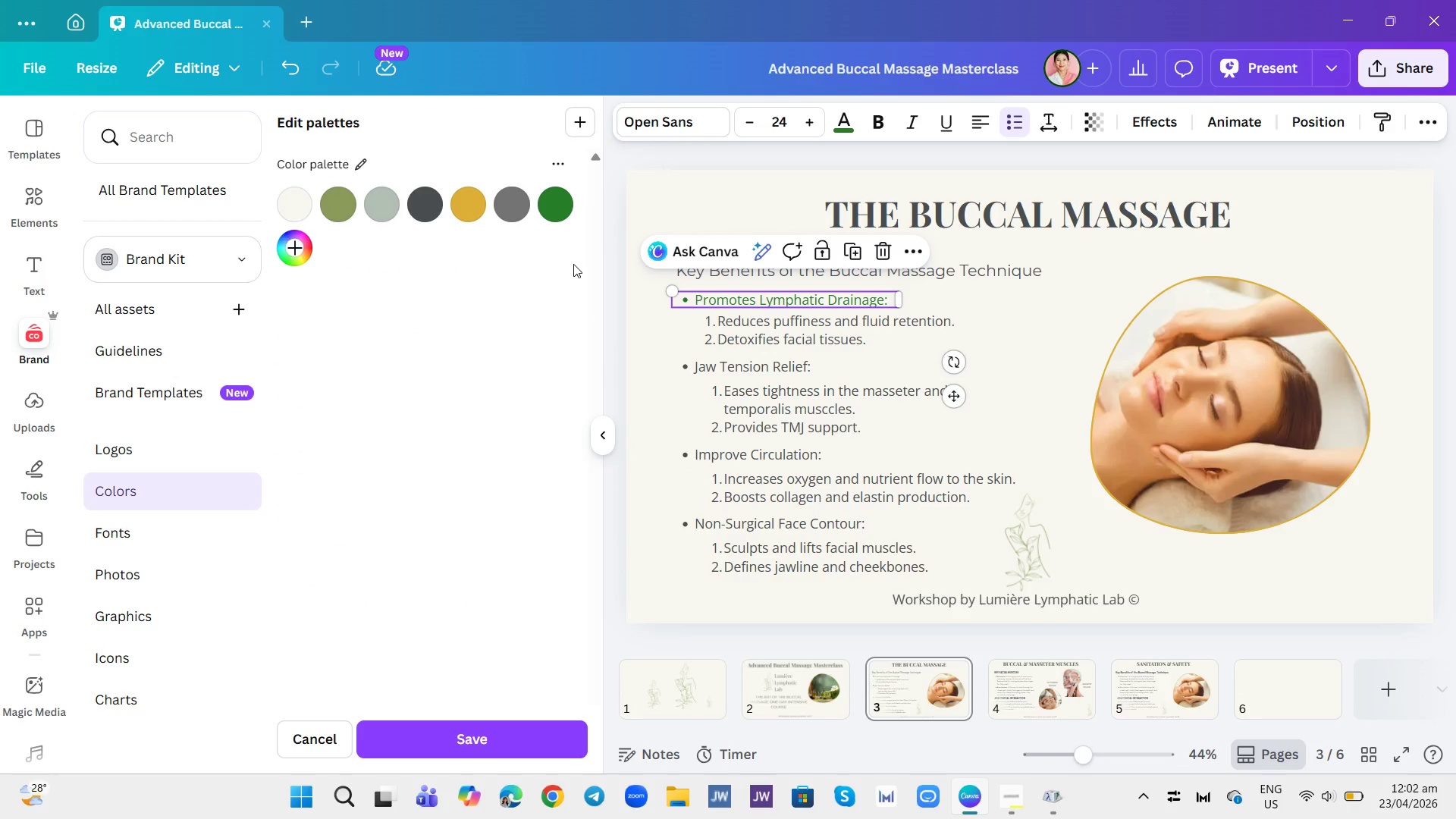 
wait(10.56)
 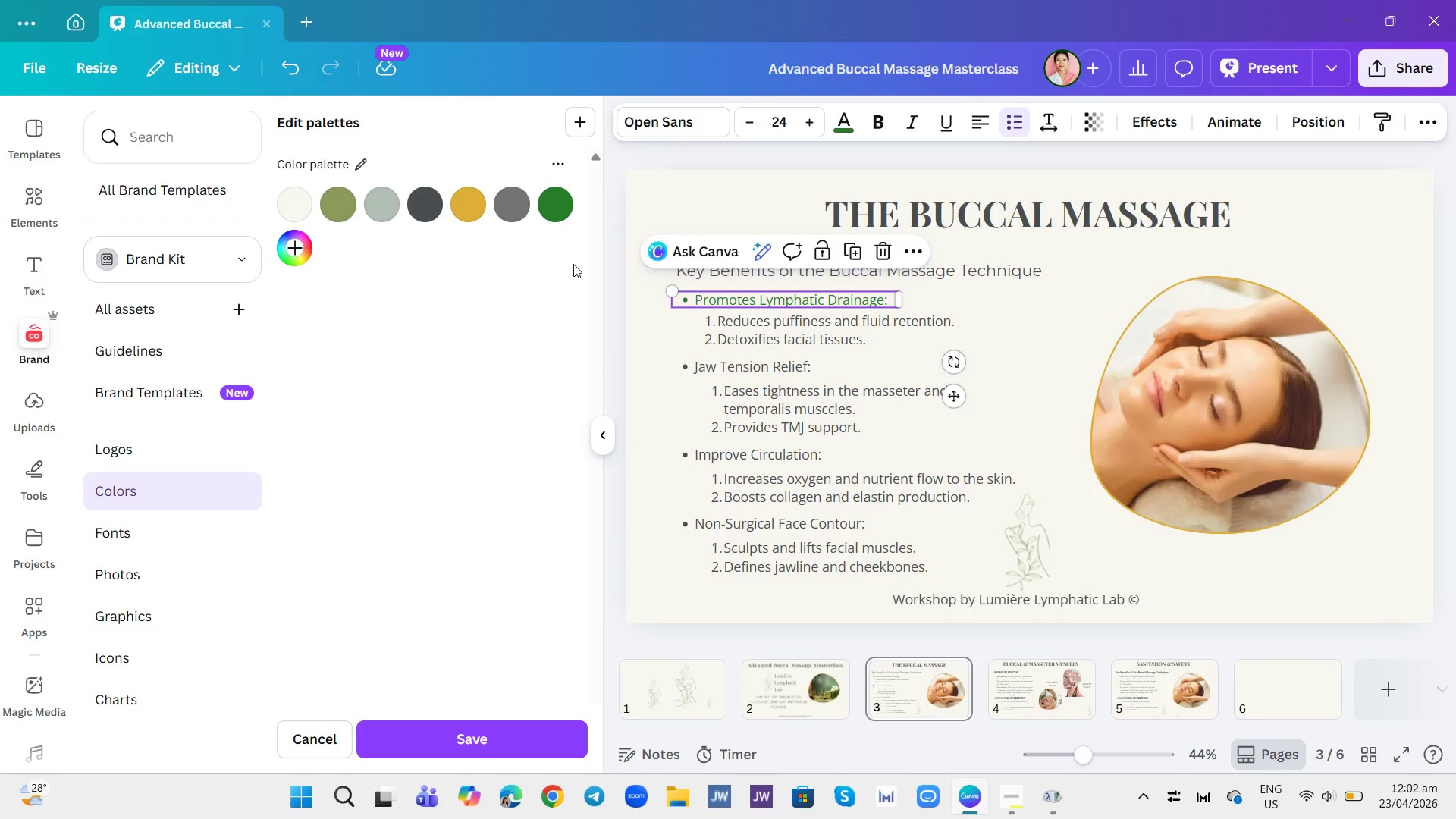 
left_click([614, 297])
 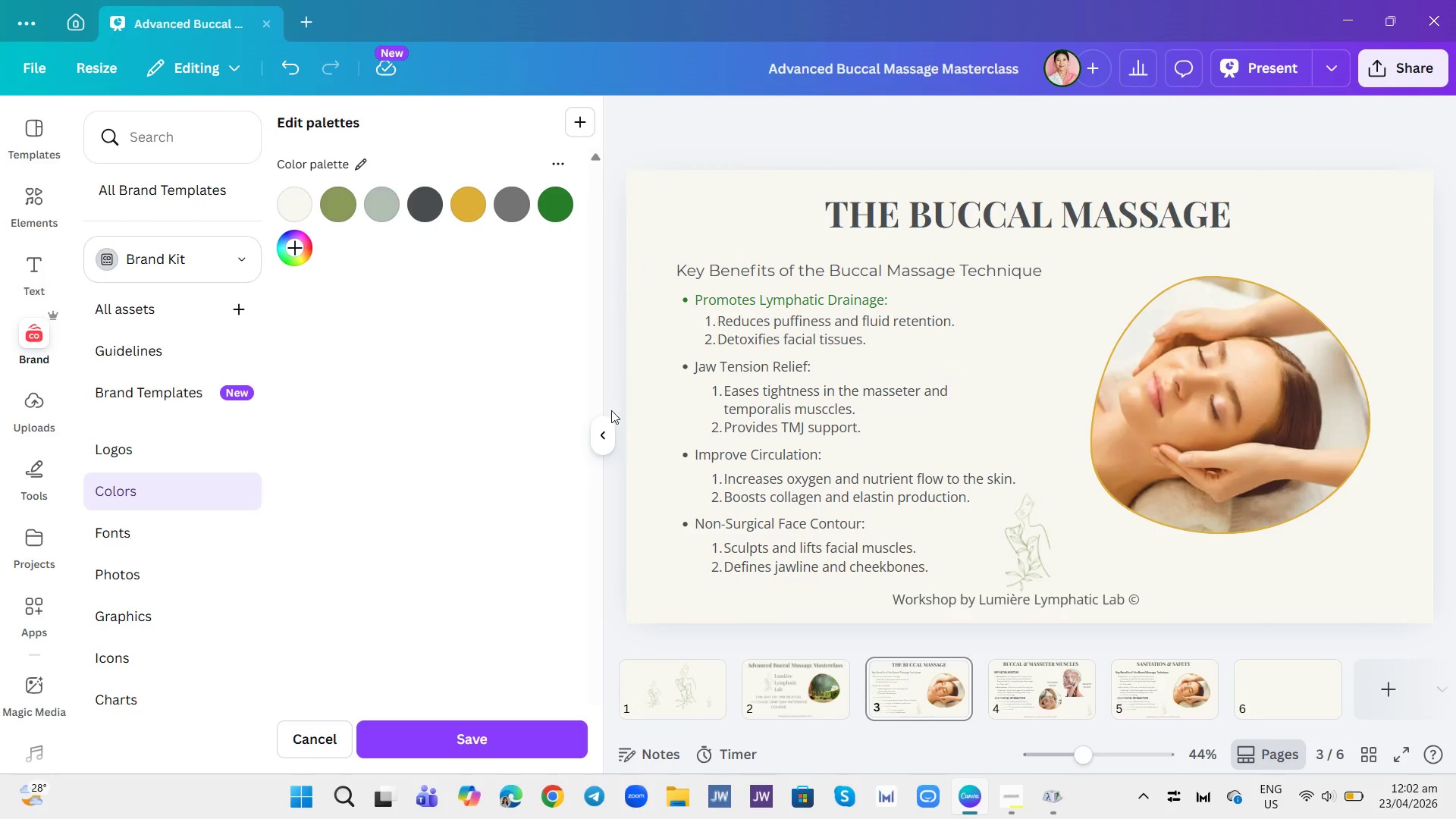 
left_click([607, 428])
 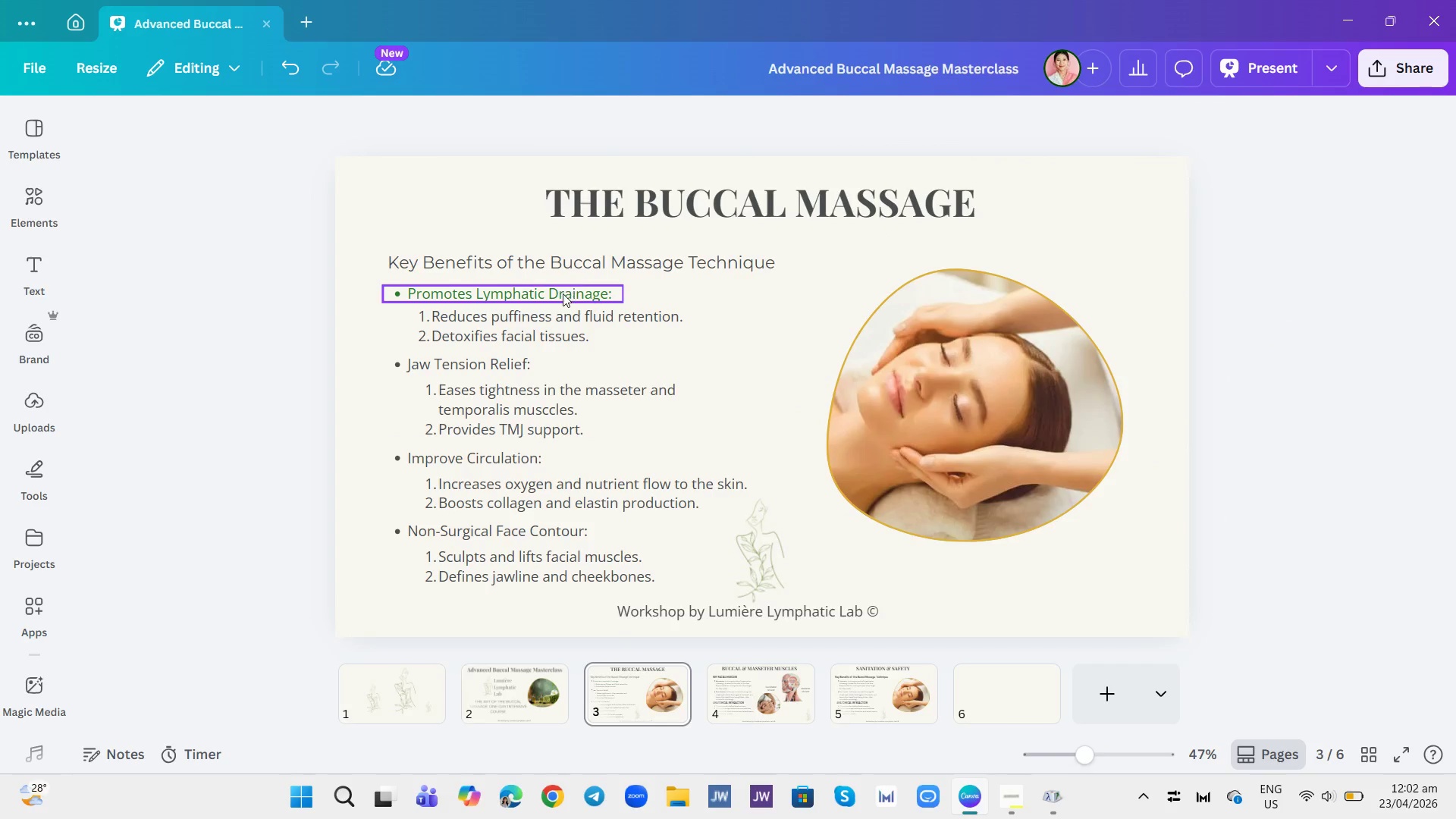 
double_click([563, 293])
 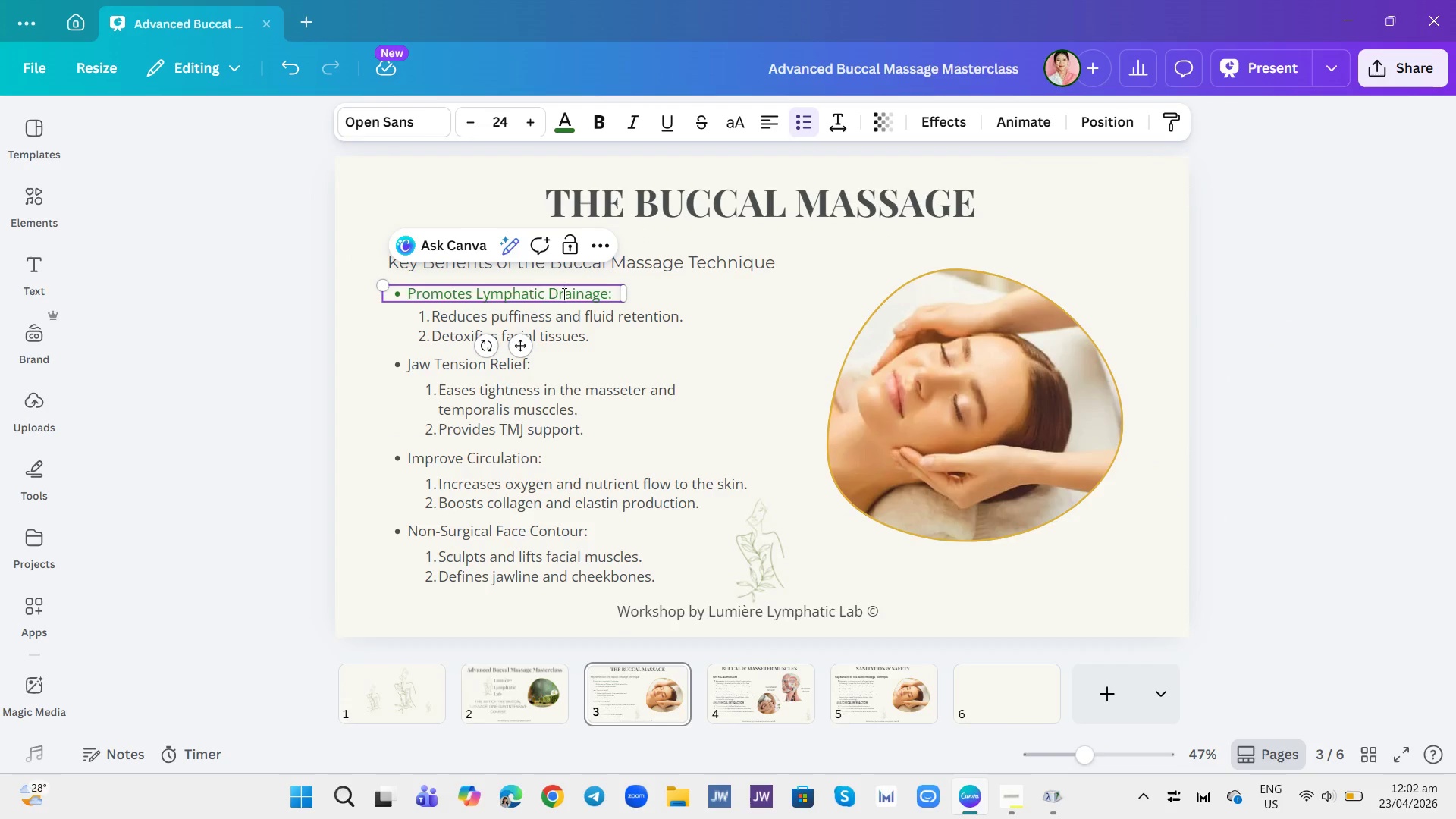 
triple_click([563, 293])
 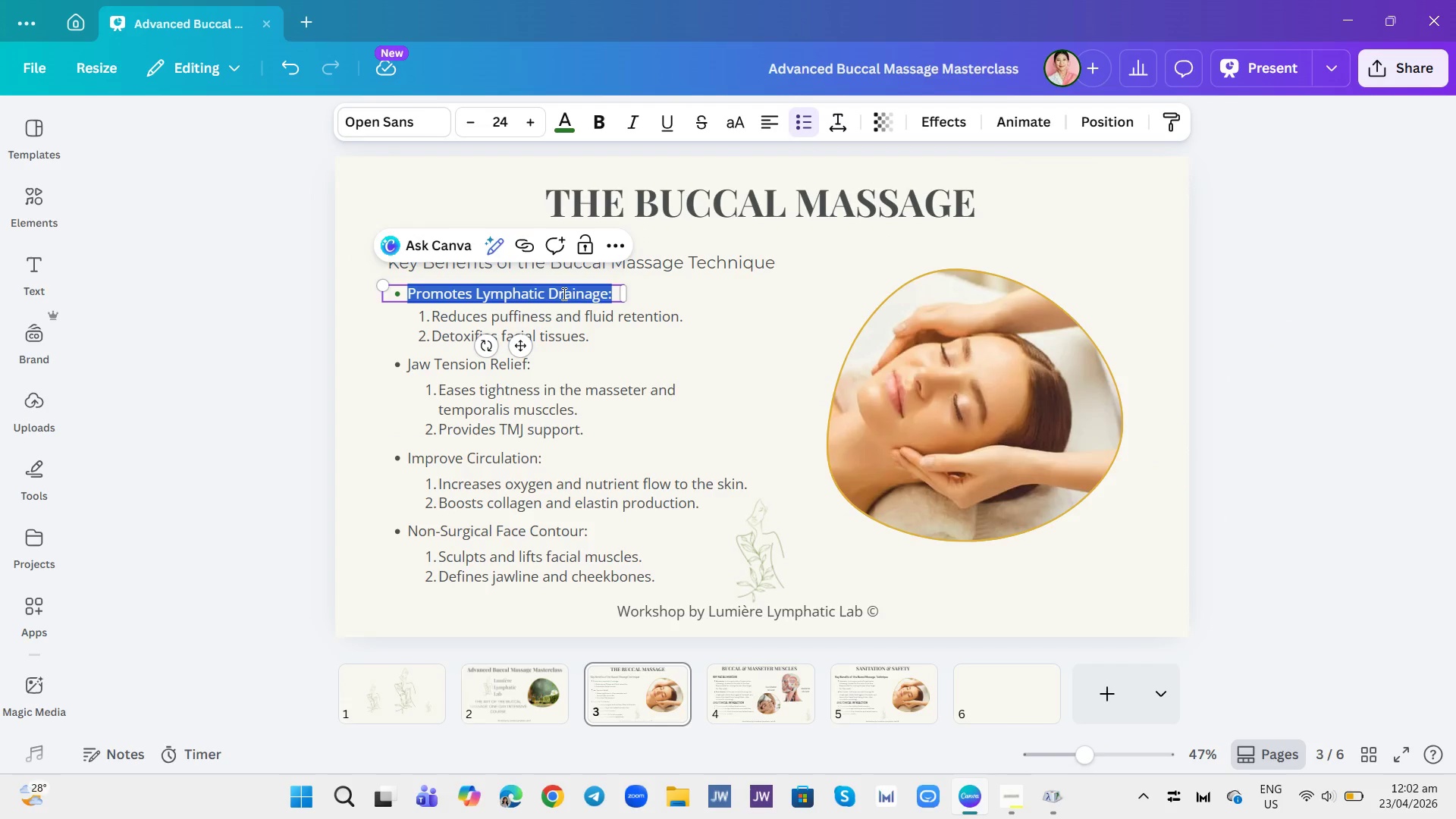 
triple_click([563, 293])
 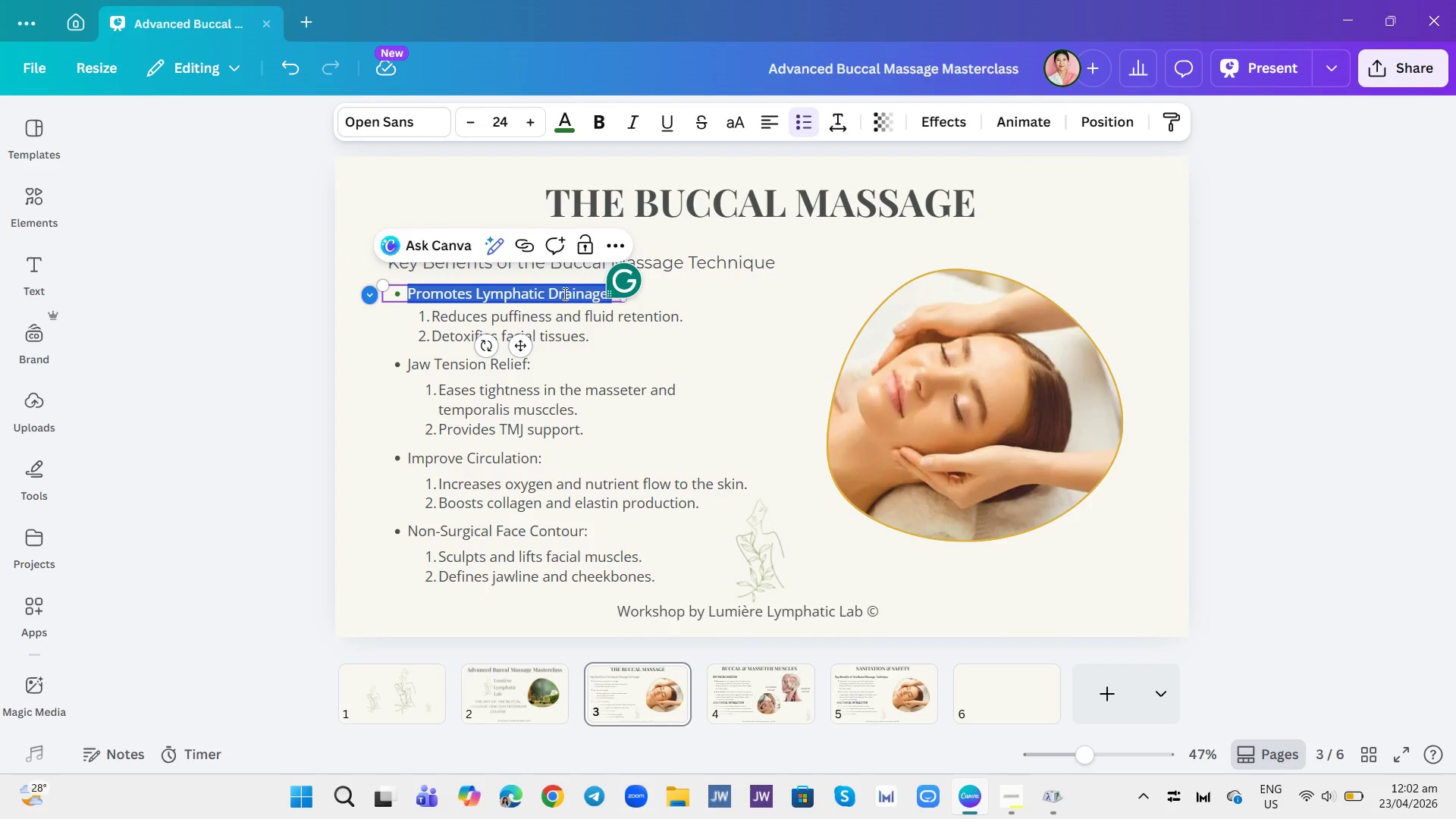 
left_click([572, 123])
 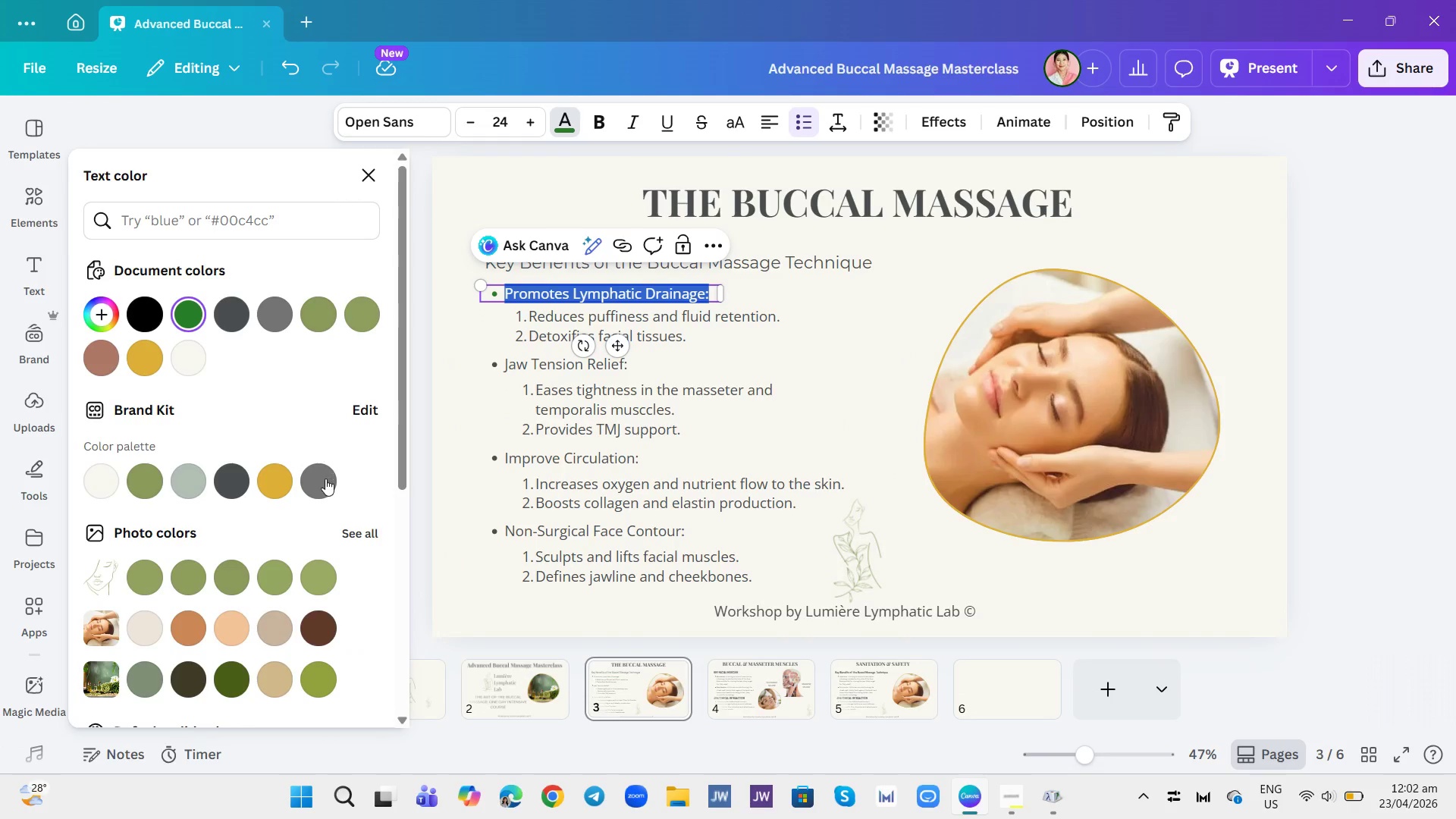 
left_click([236, 483])
 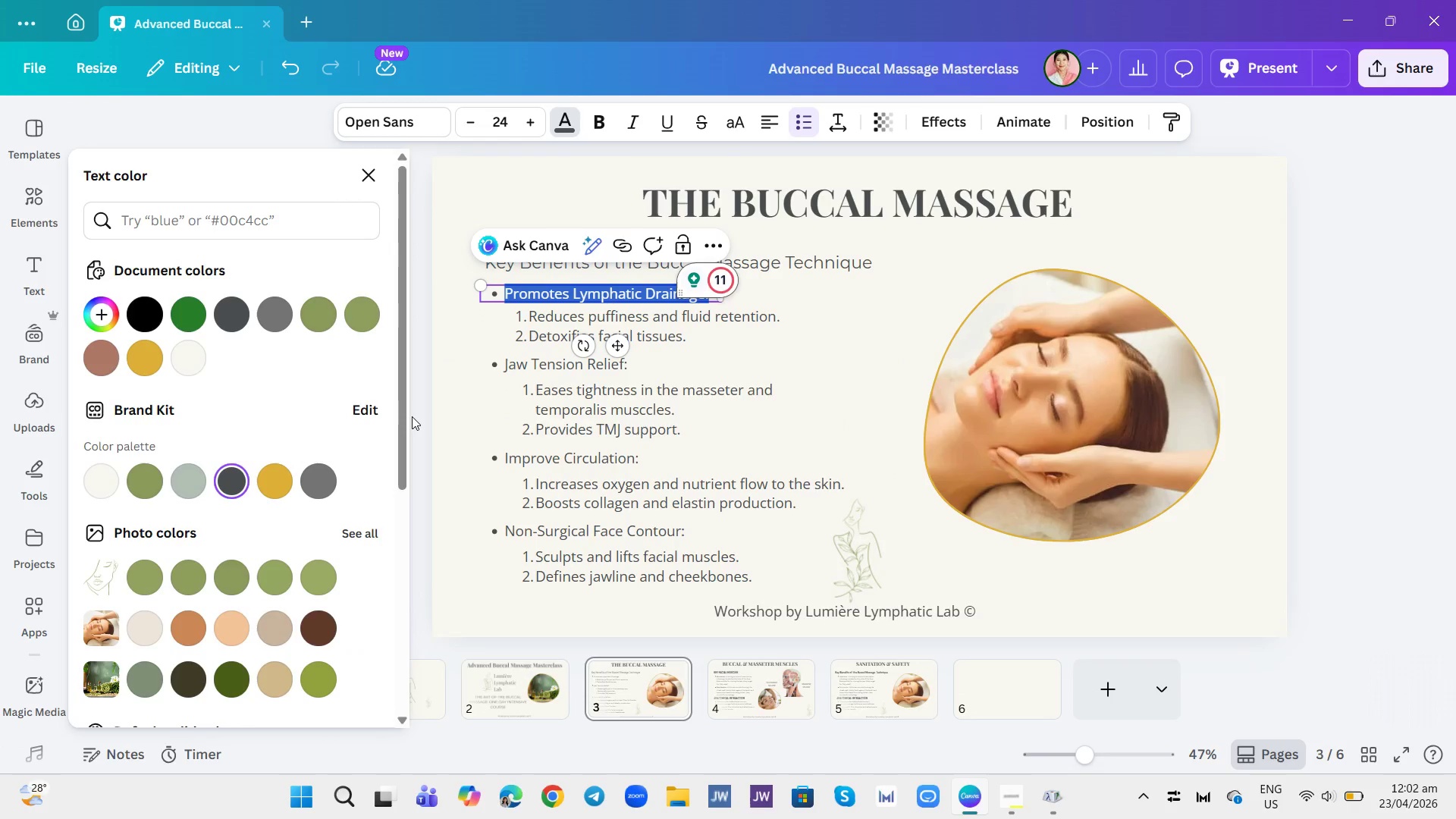 
left_click([413, 419])
 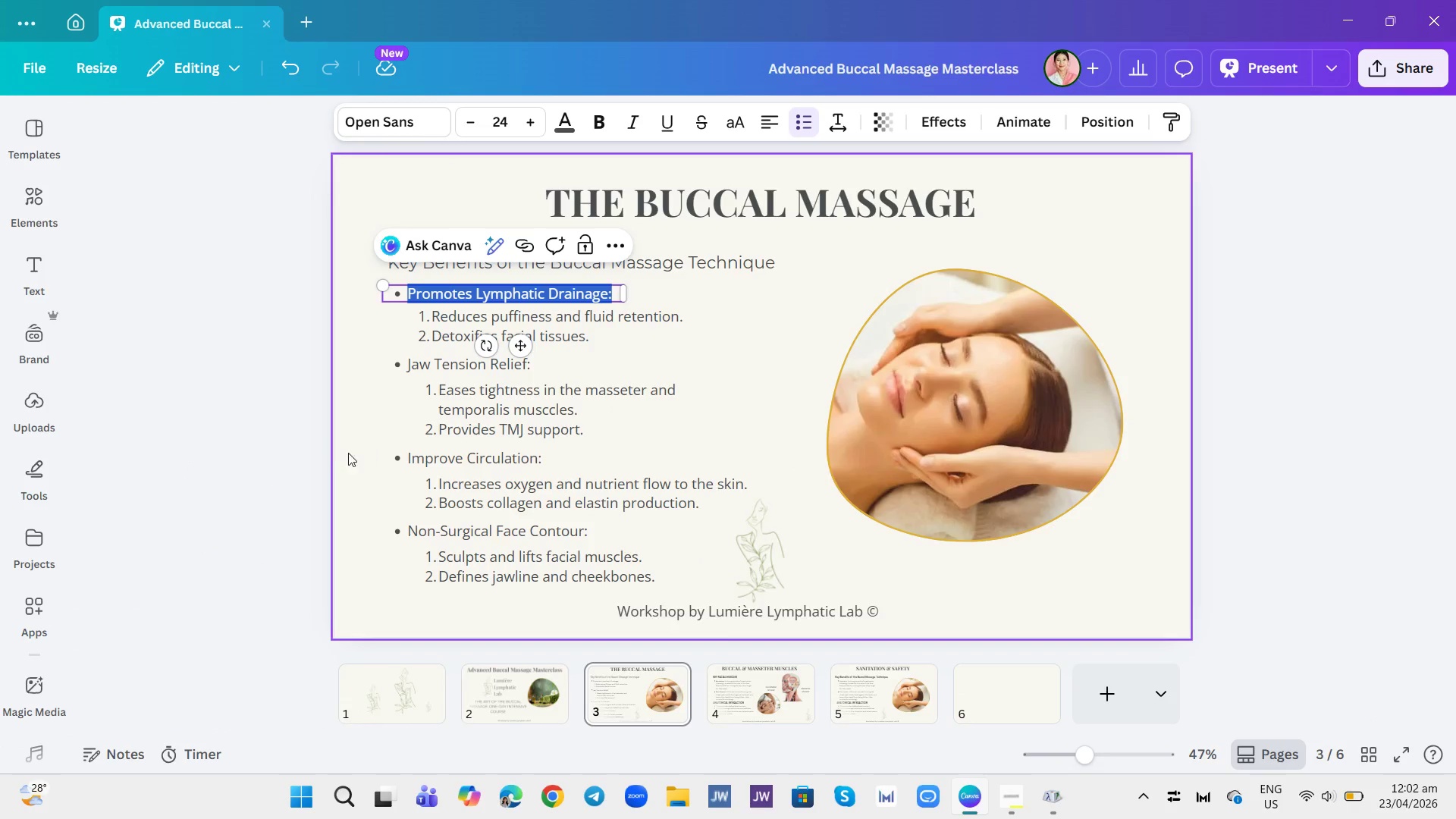 
left_click([282, 444])
 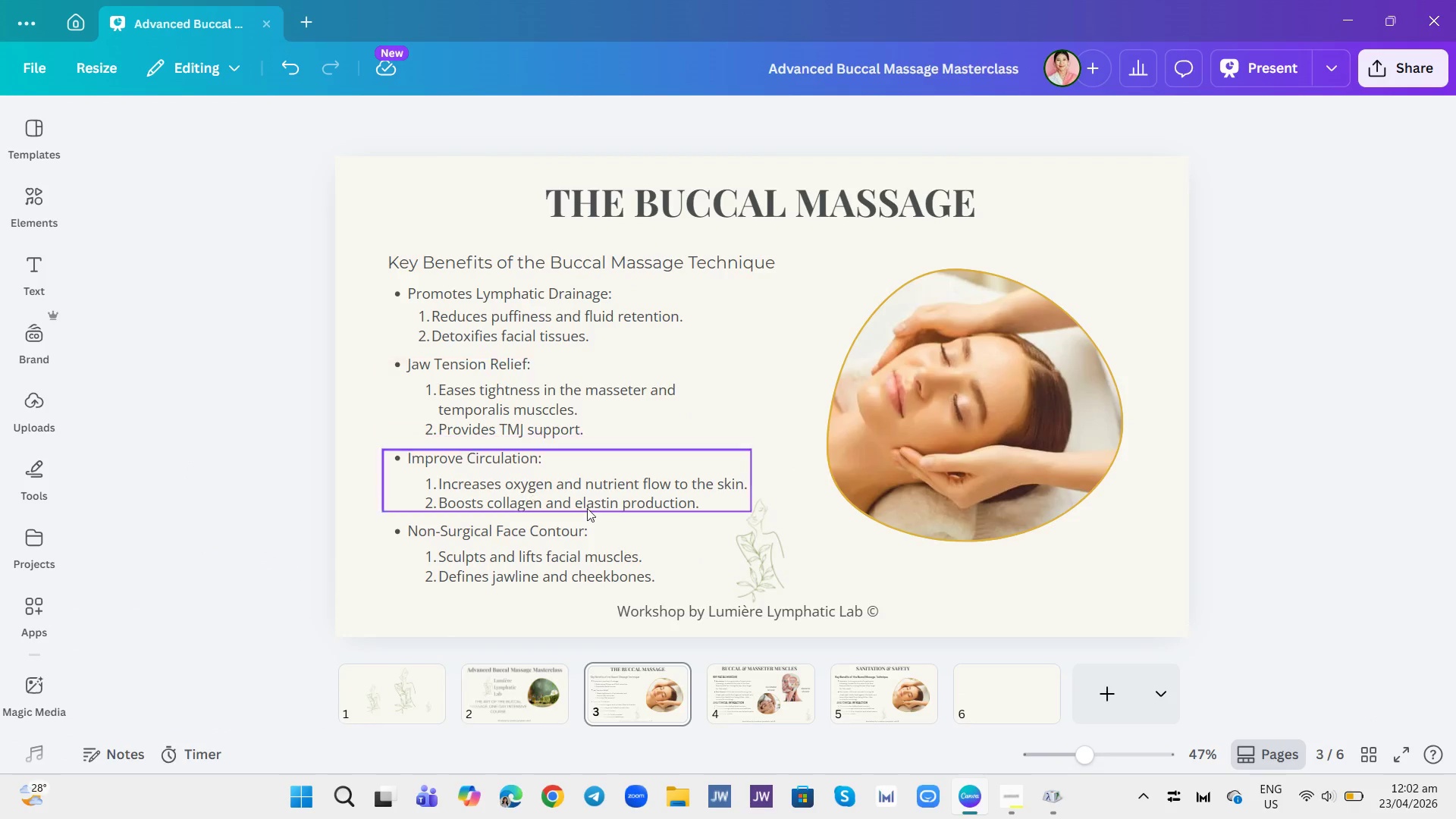 
wait(9.54)
 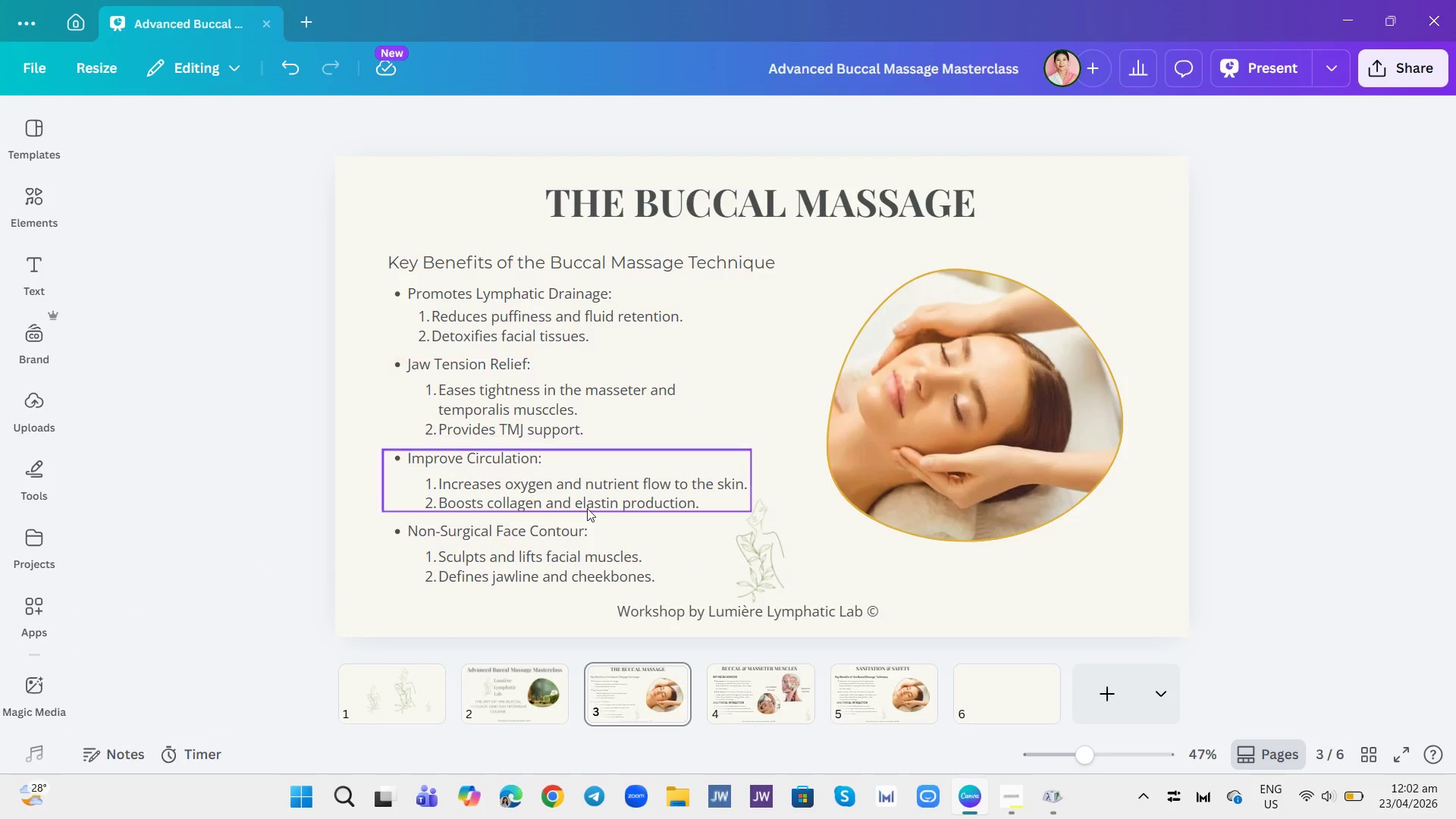 
mouse_move([731, 713])
 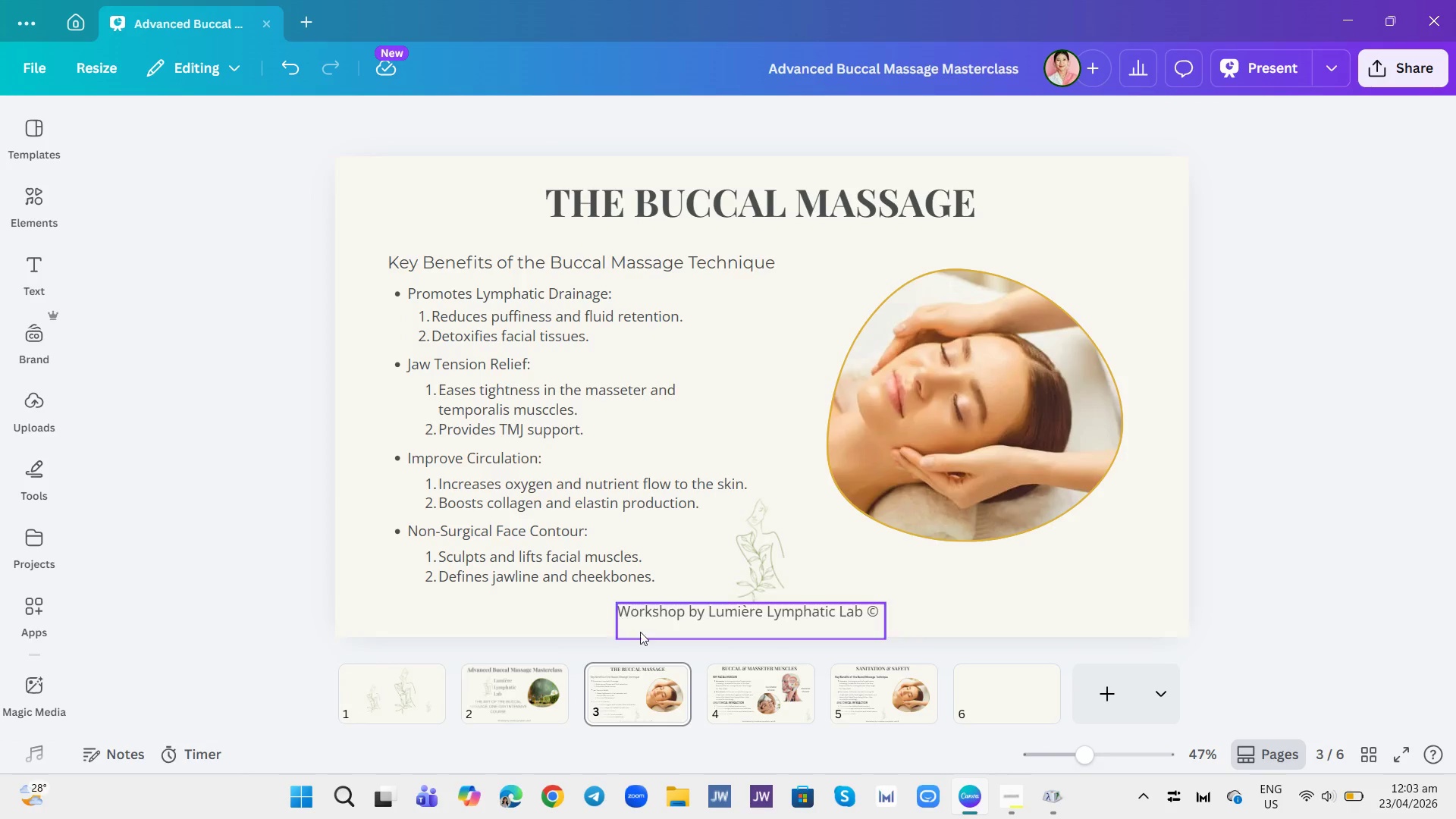 
left_click([718, 699])
 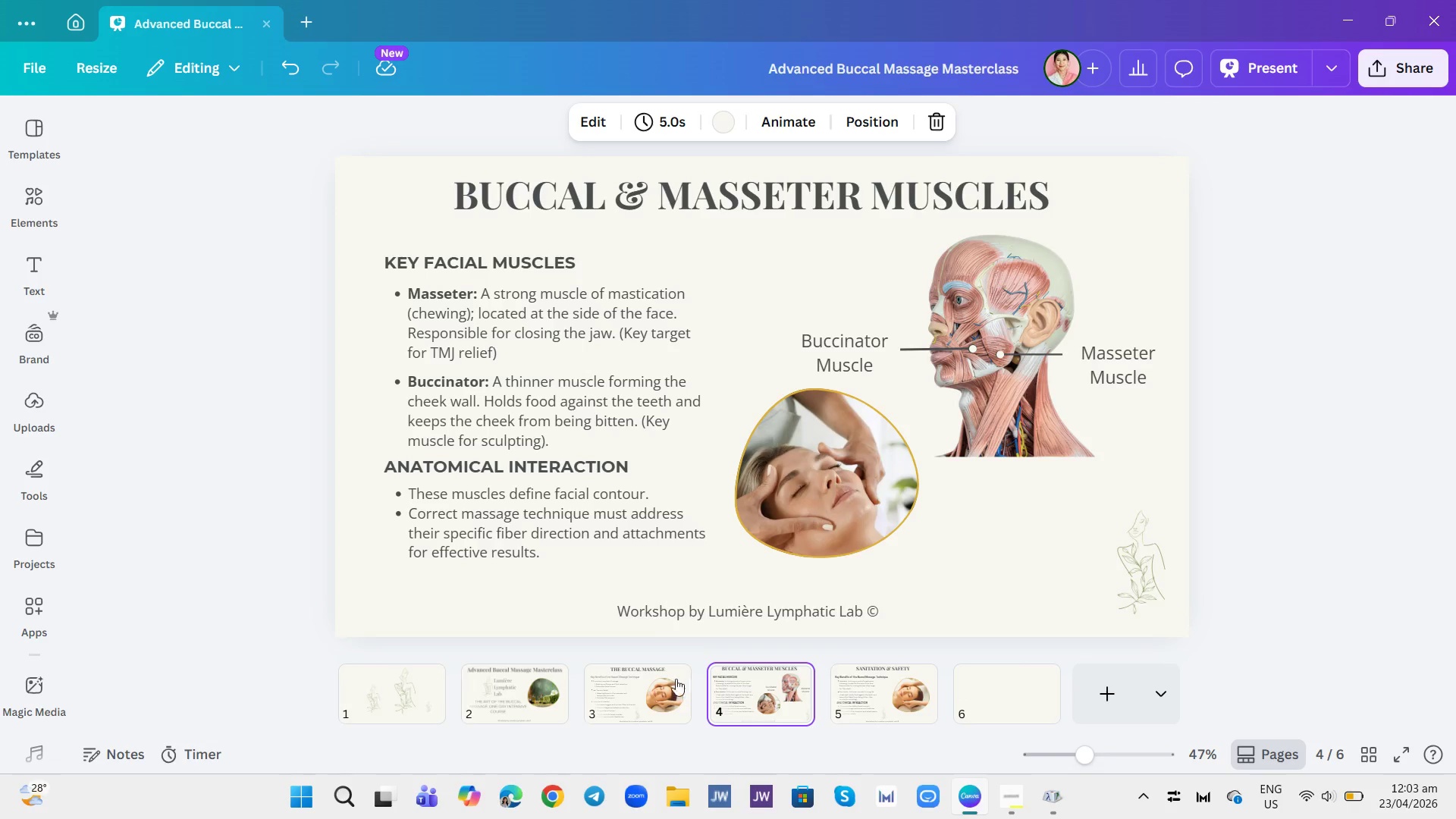 
wait(17.73)
 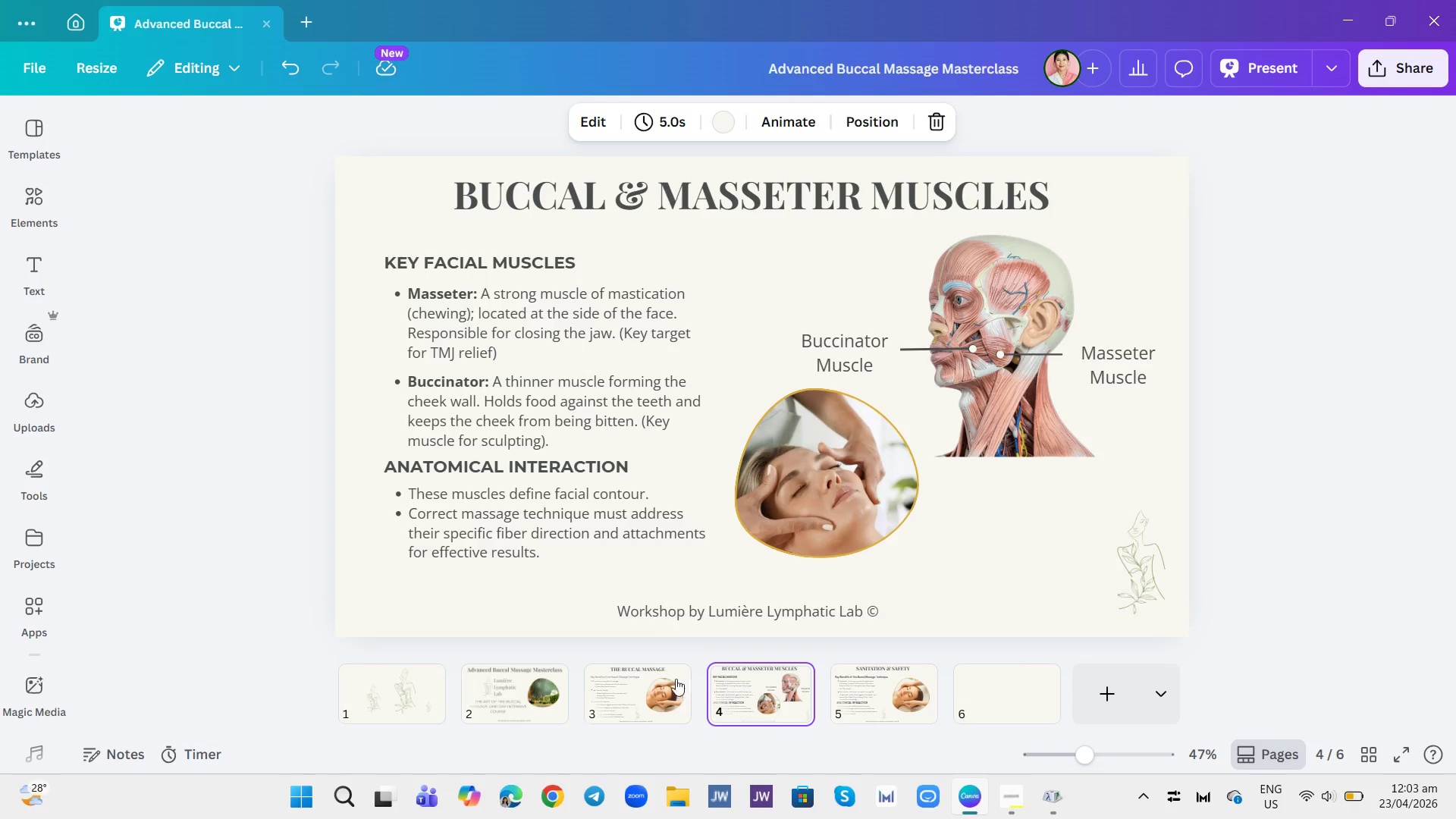 
left_click([846, 682])
 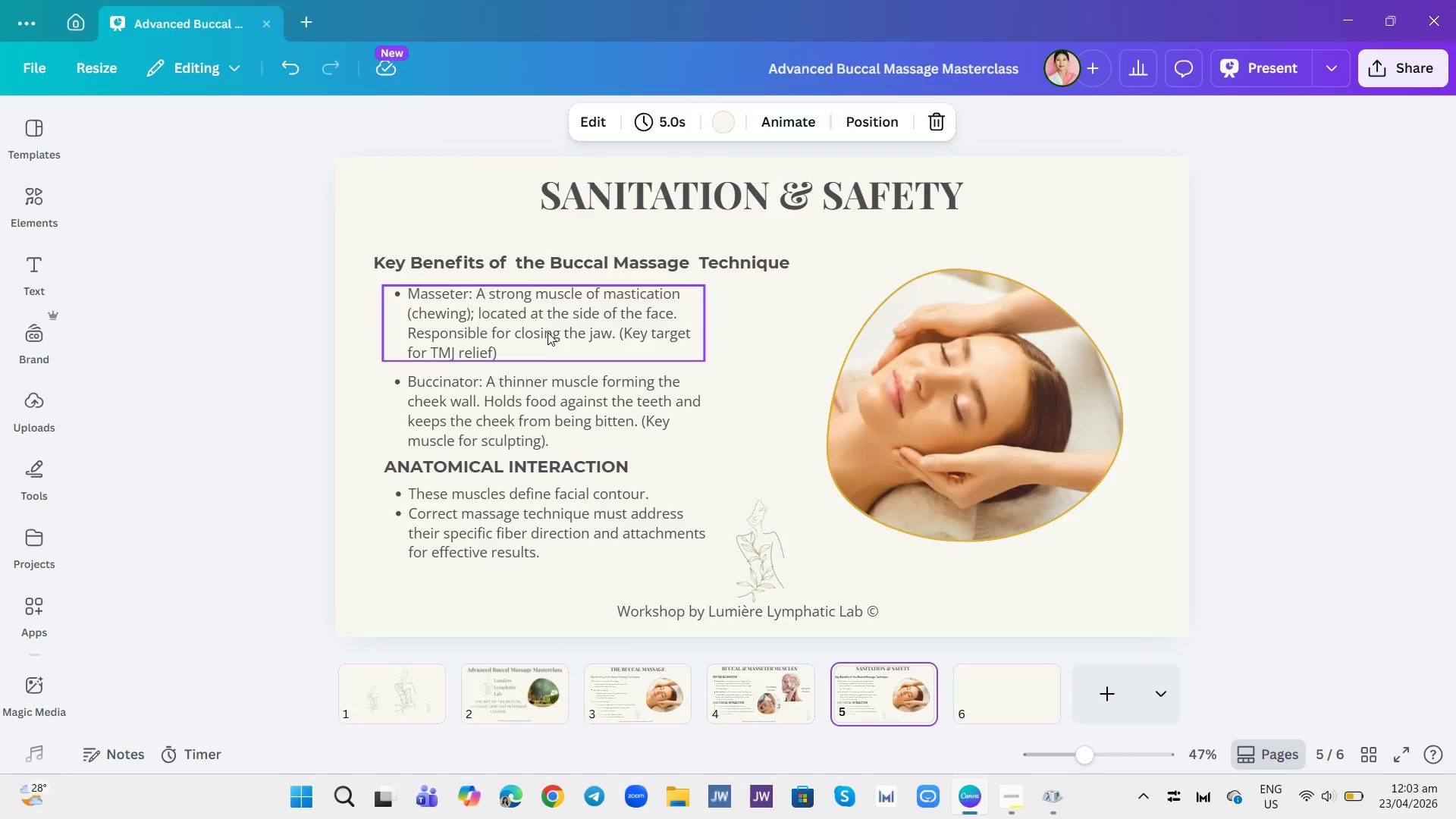 
wait(5.47)
 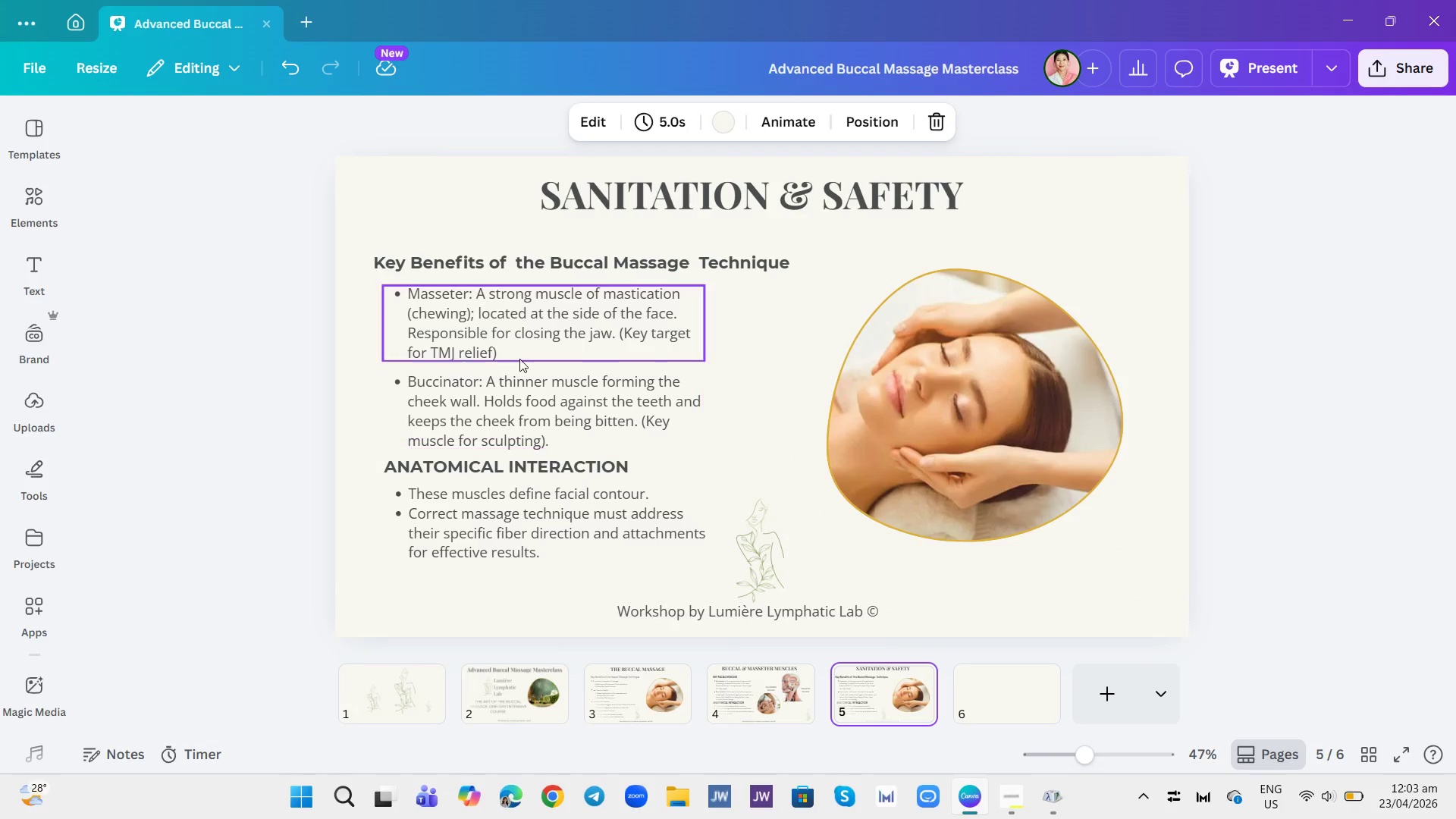 
left_click([524, 271])
 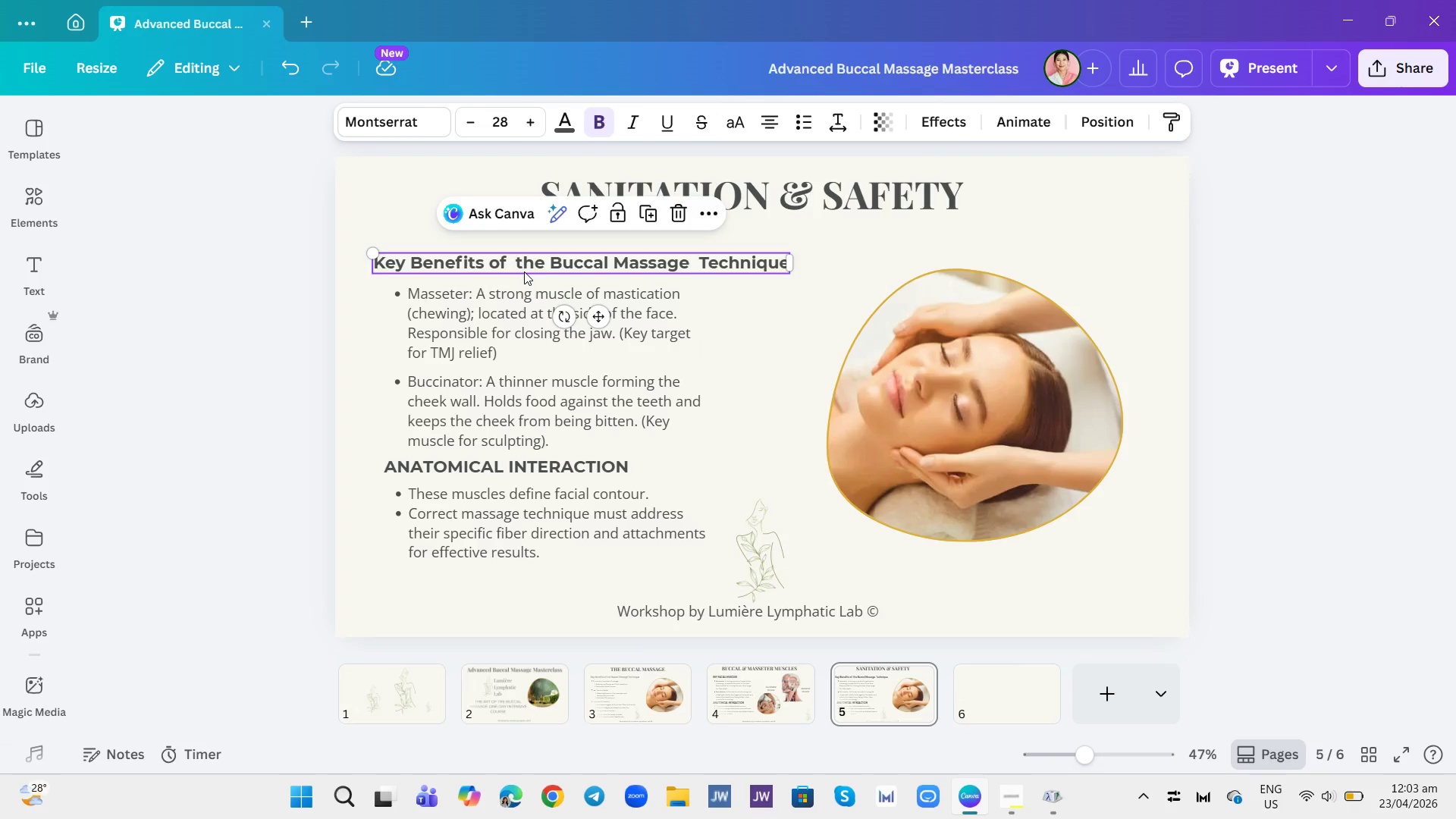 
left_click([524, 271])
 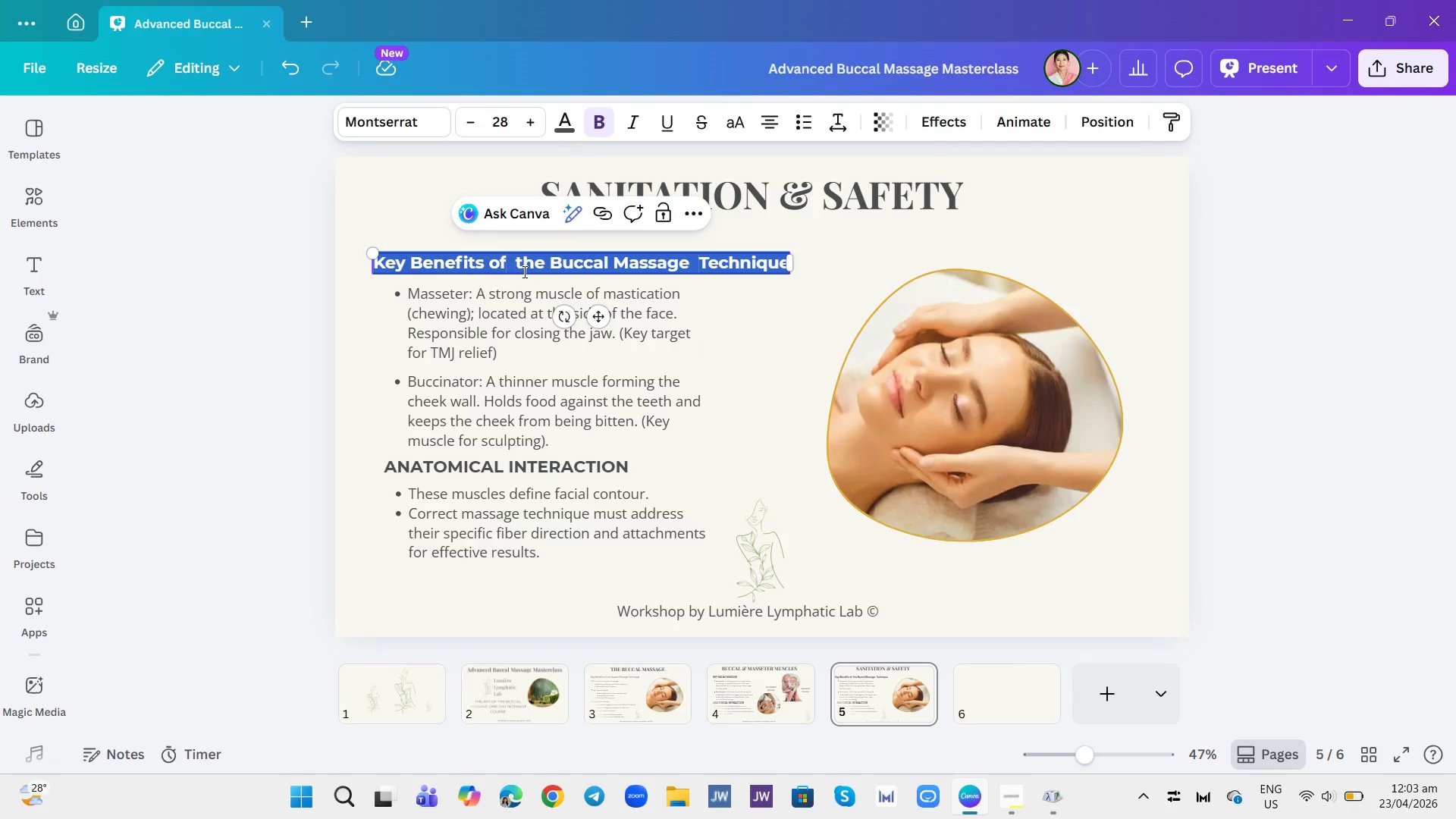 
type(CONTRAINDICATIONS)
 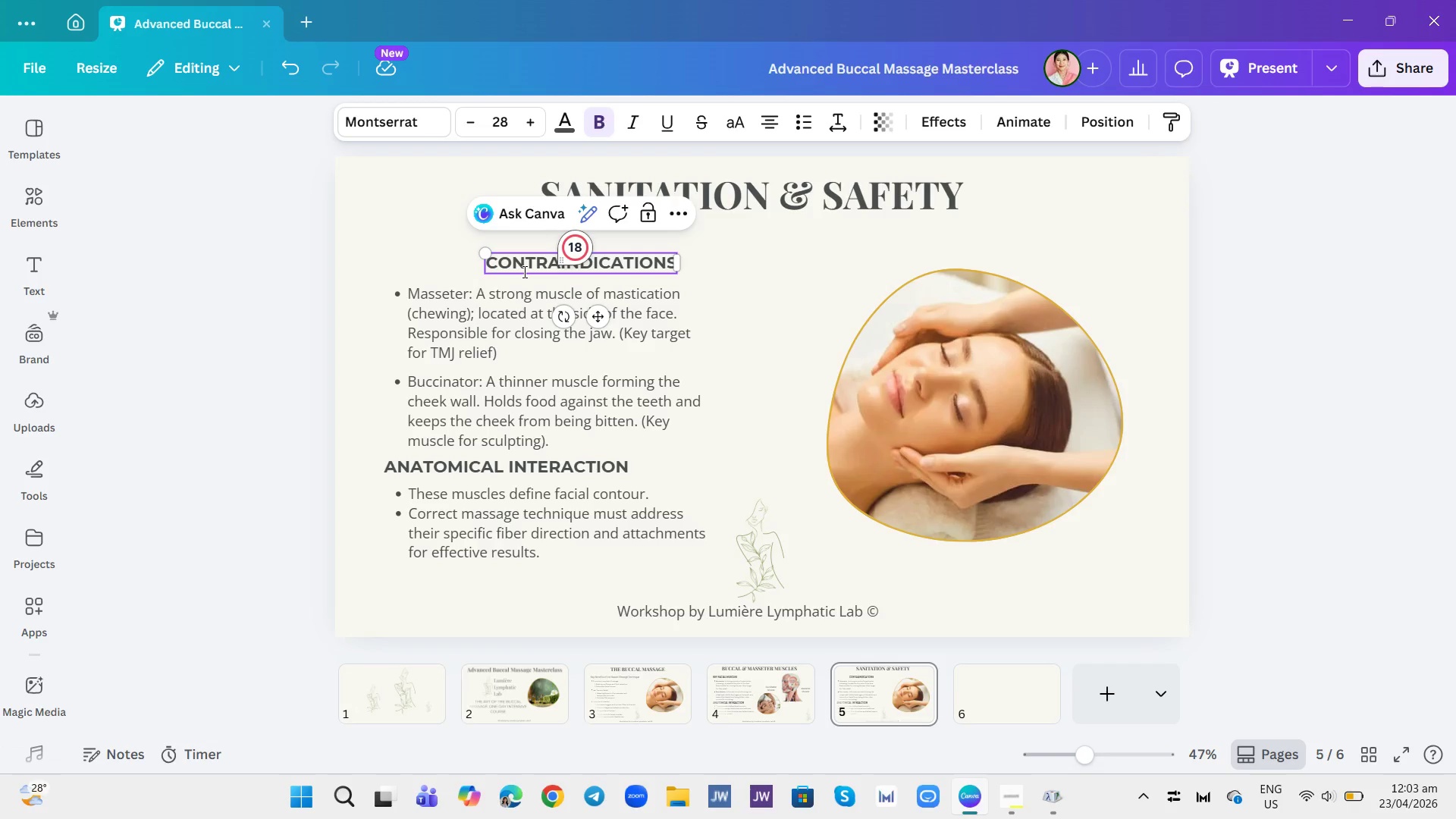 
left_click([523, 309])
 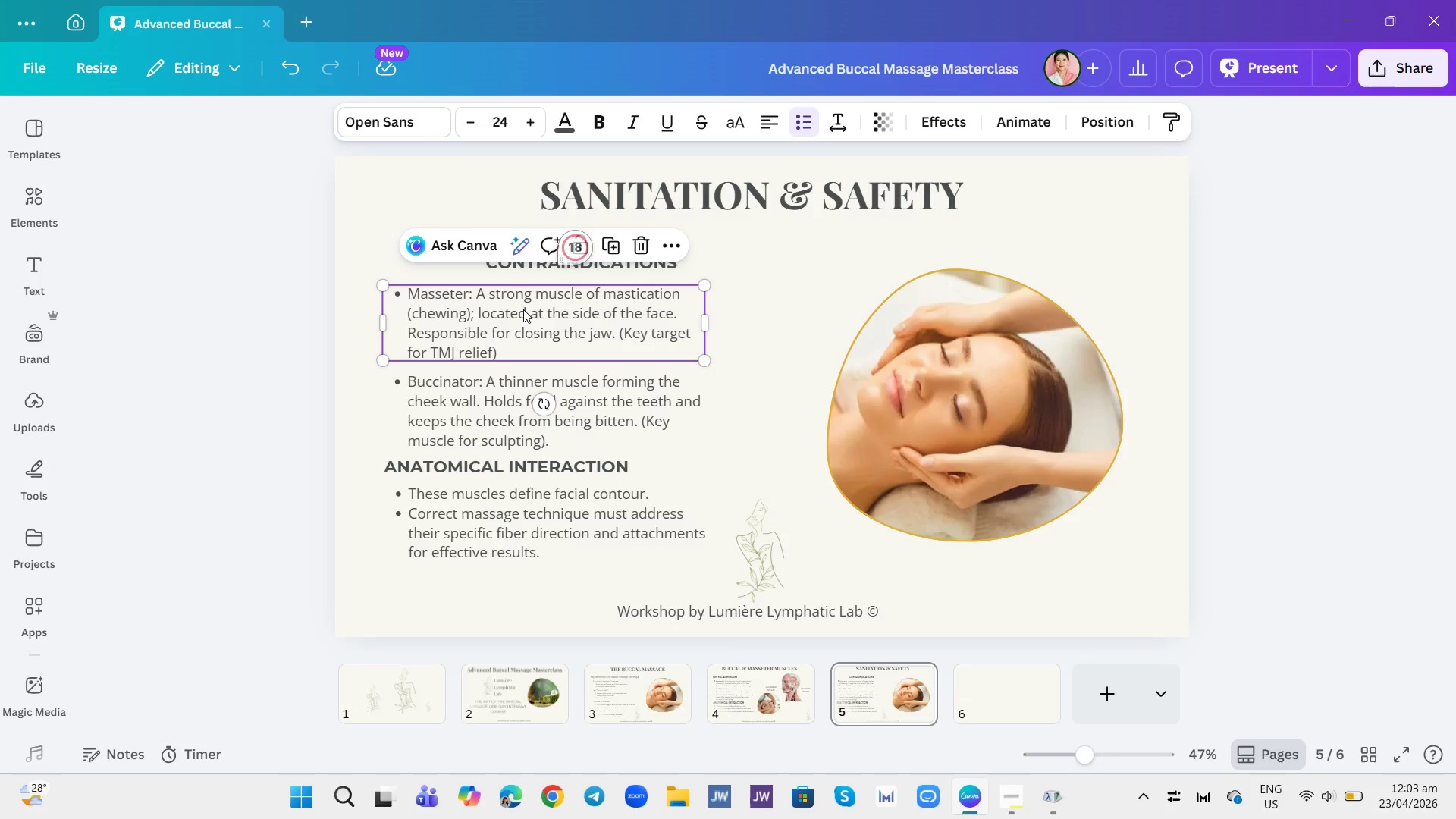 
left_click([523, 309])
 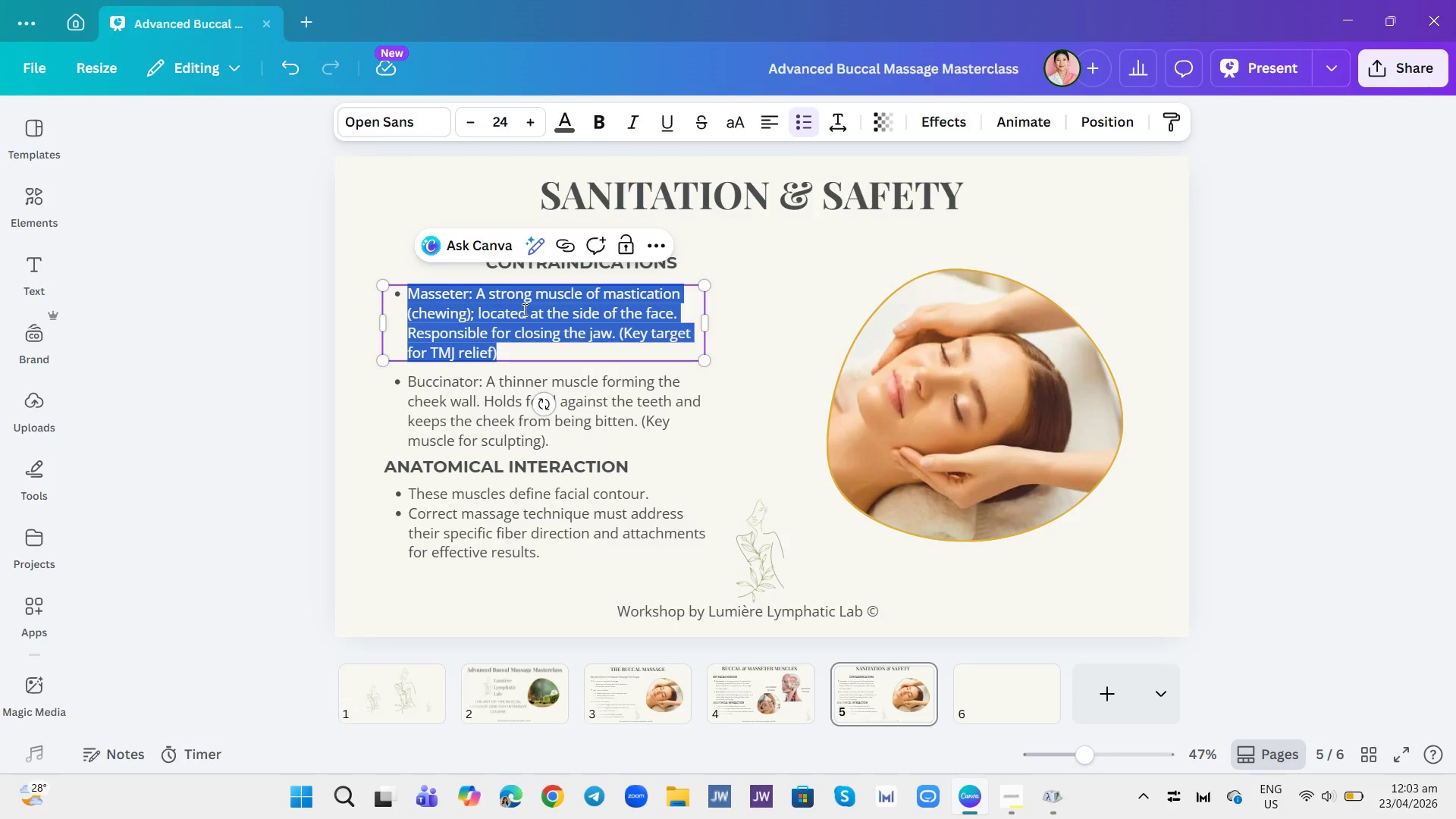 
type(Actiuve )
key(Backspace)
key(Backspace)
key(Backspace)
key(Backspace)
type(ve Ak)
key(Backspace)
key(Backspace)
type(Skin Infections ()
 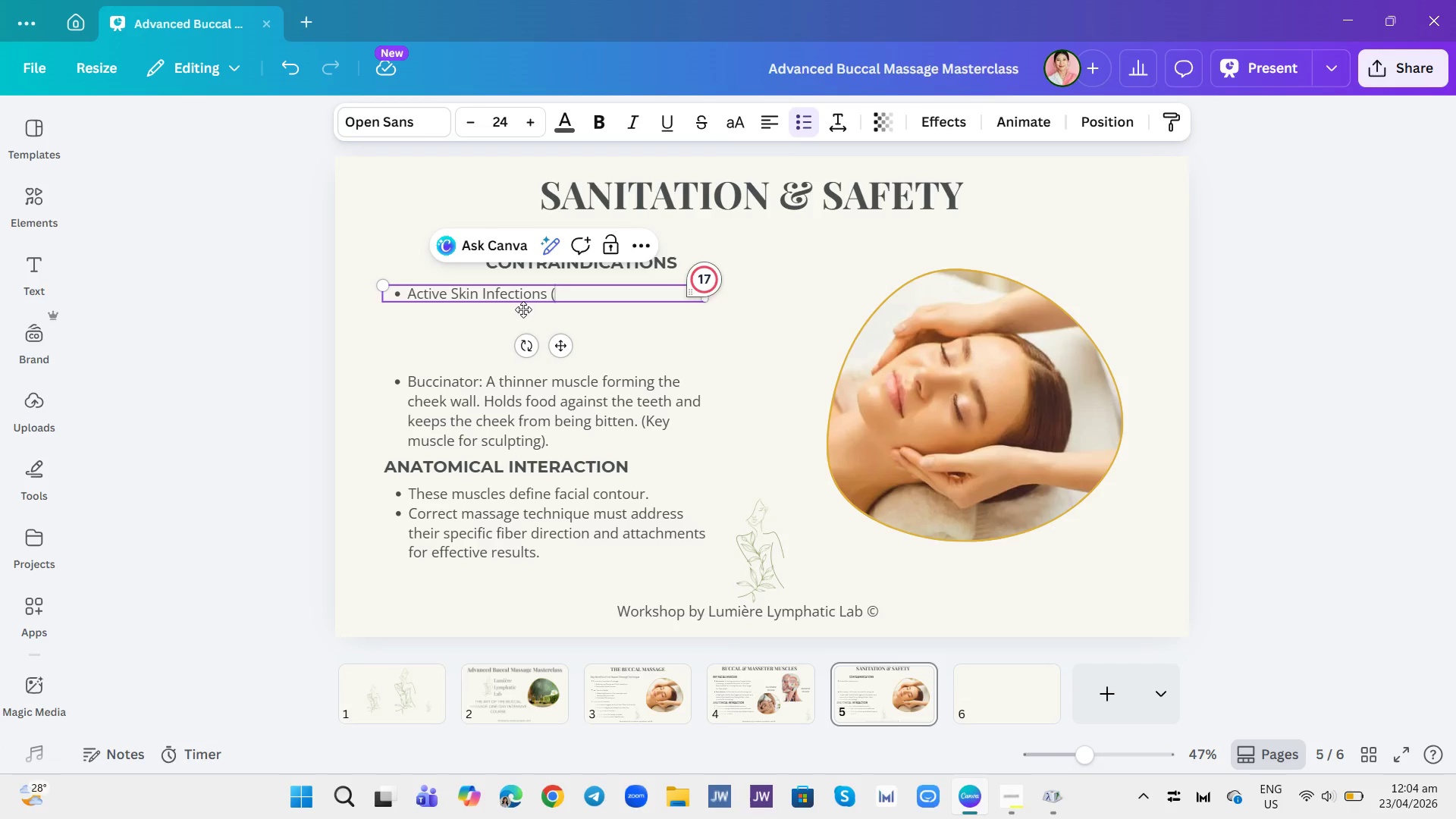 
type(e.g., Cold Sores, r)
key(Backspace)
type(Raches))
 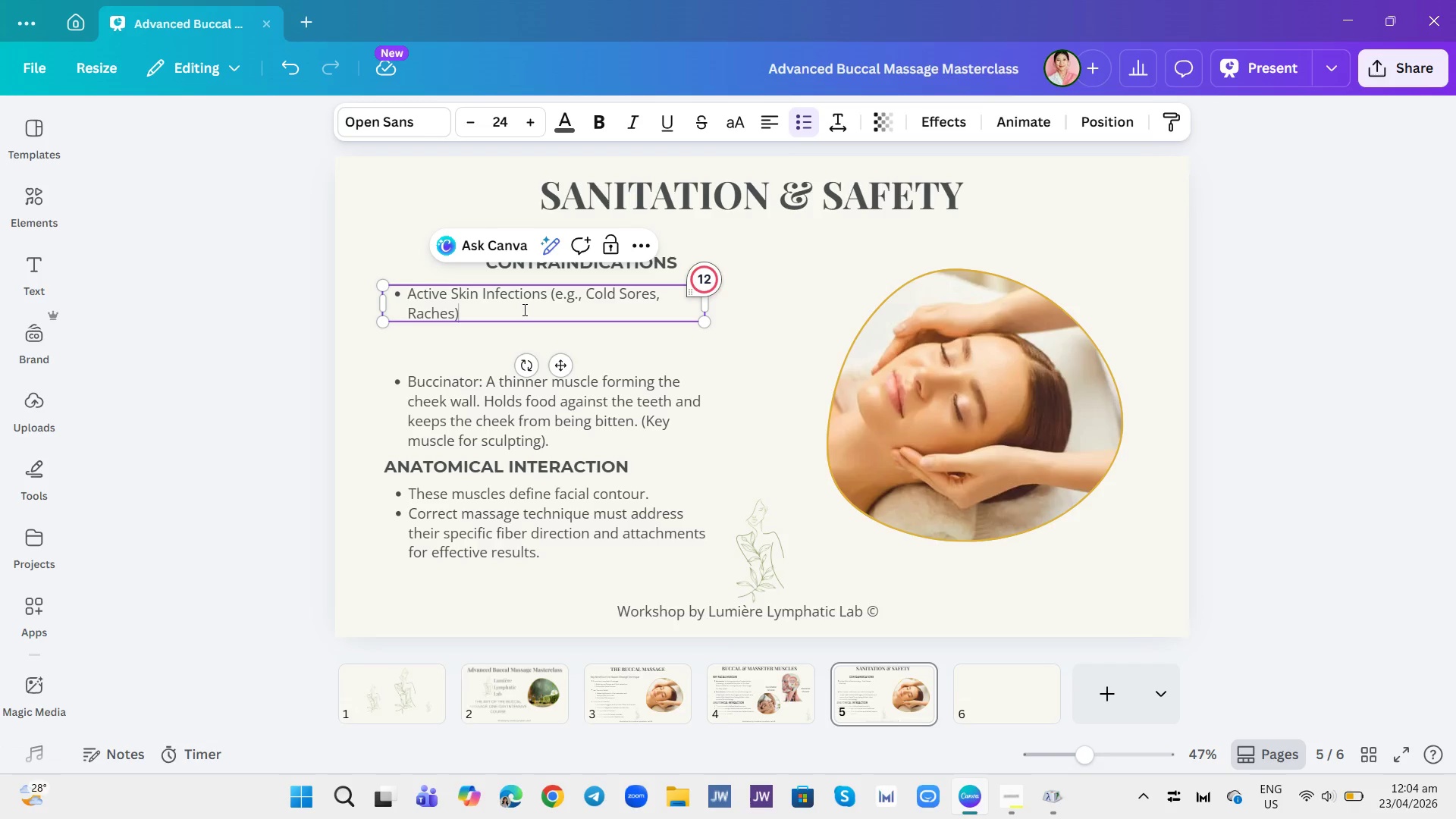 
left_click([430, 312])
 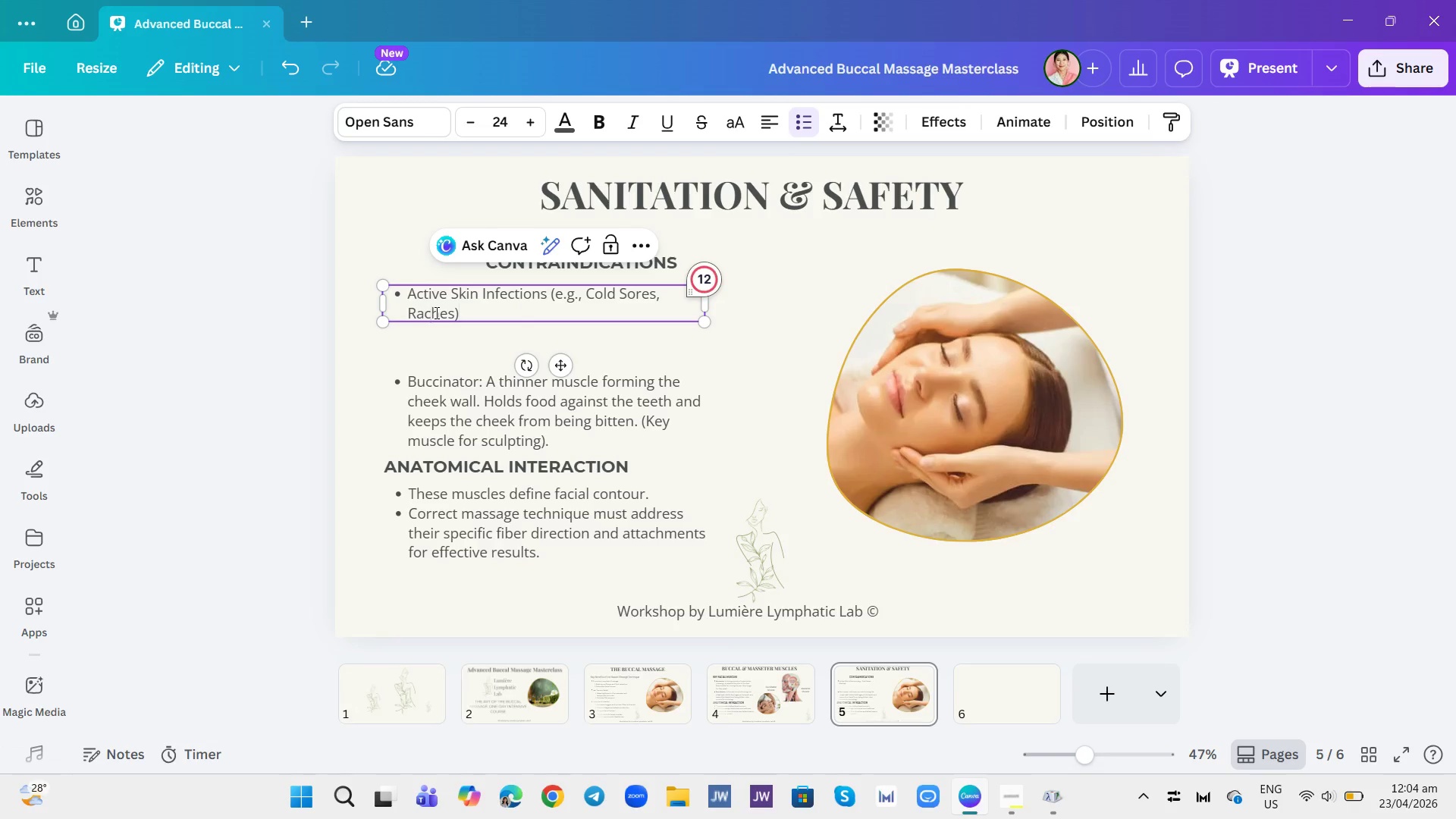 
key(Backspace)
 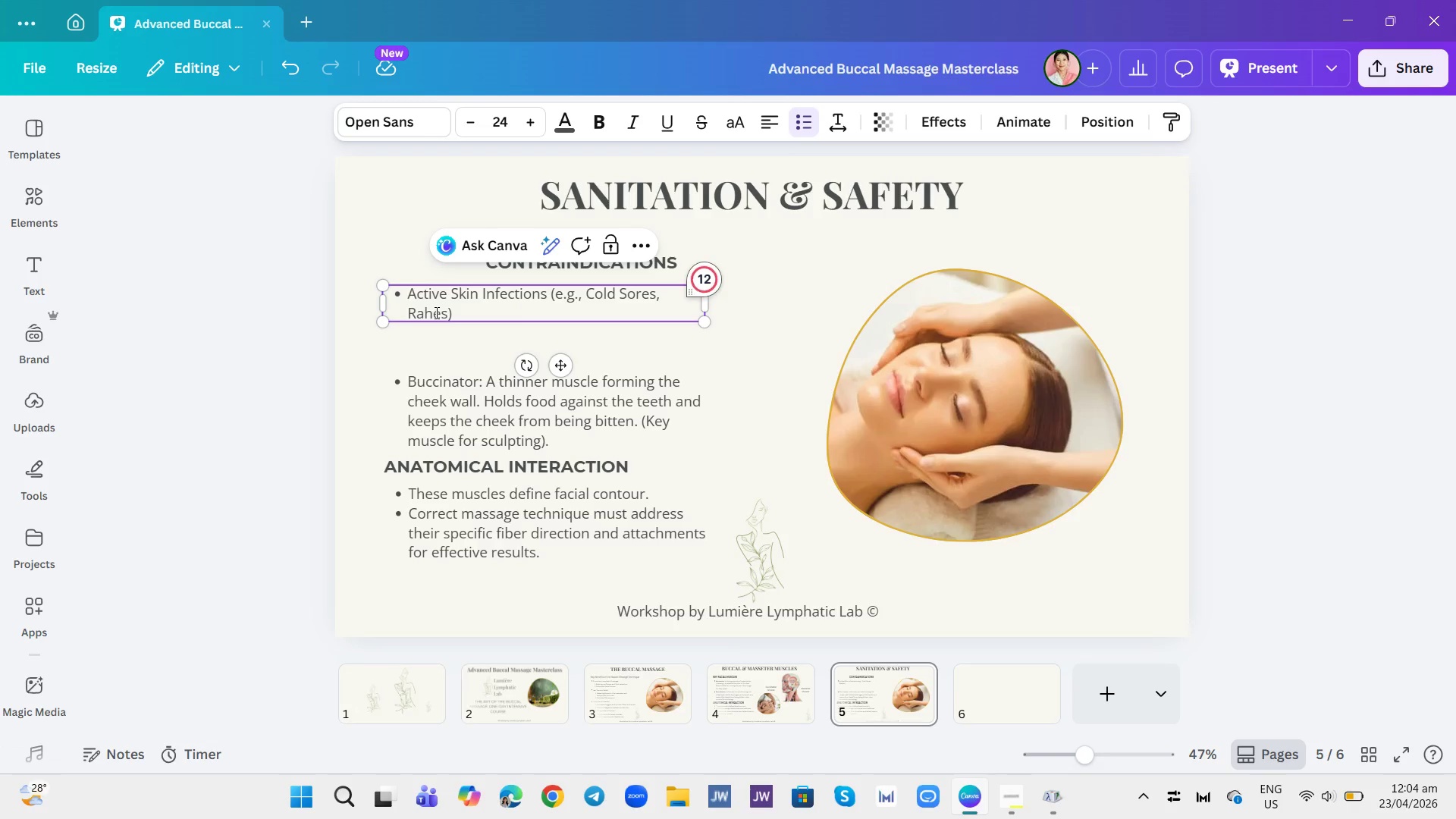 
key(S)
 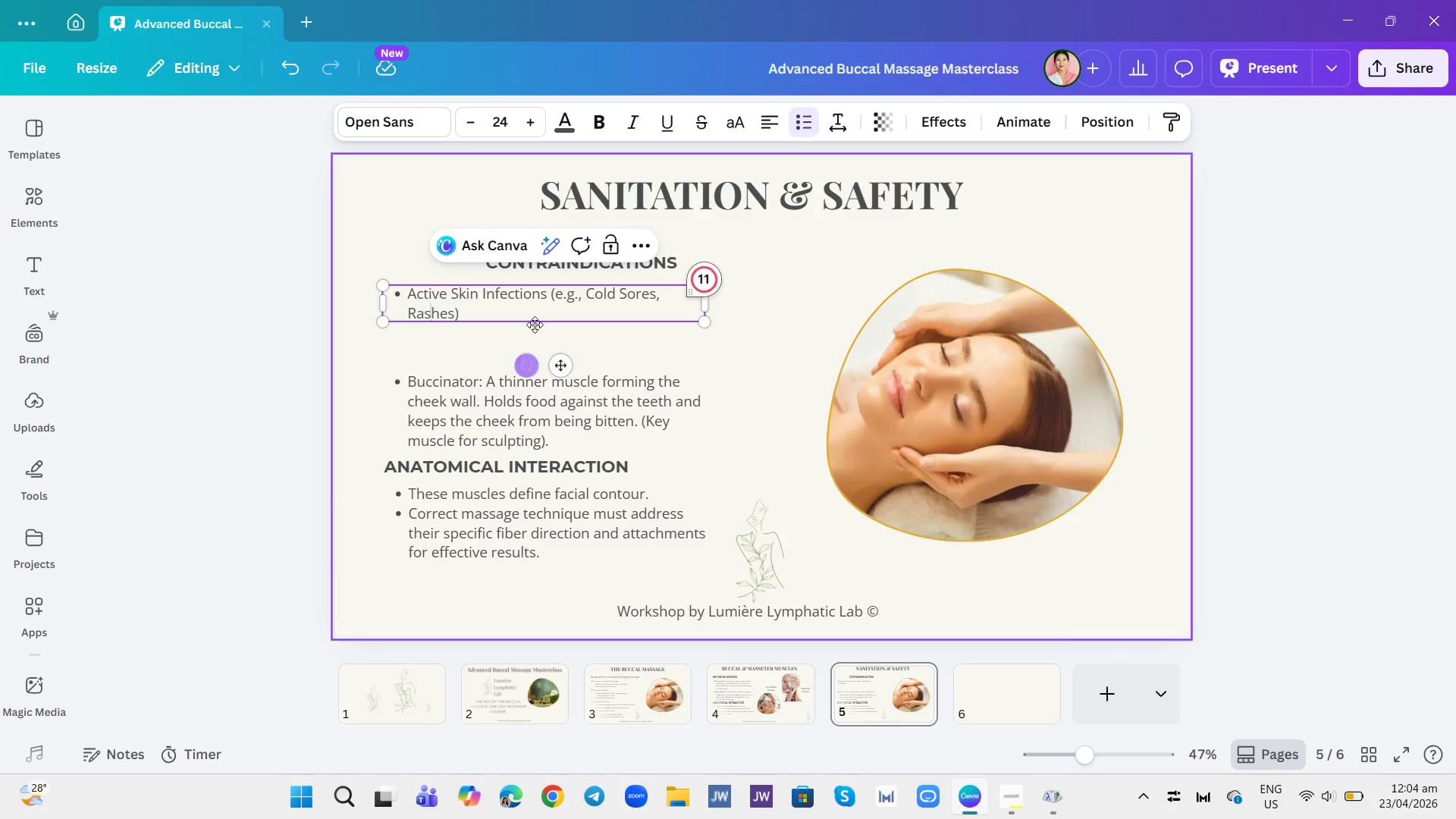 
left_click([537, 316])
 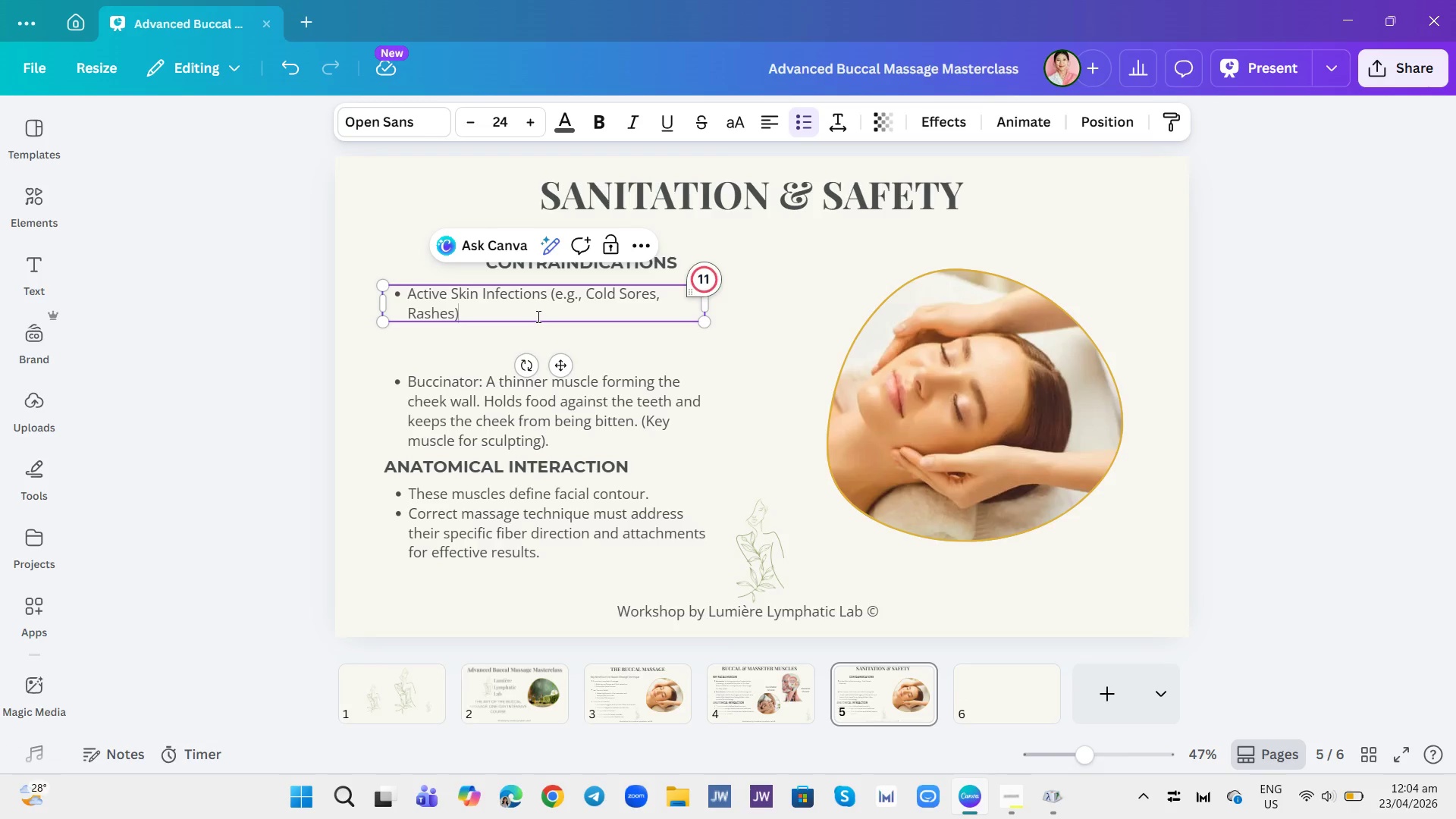 
key(Enter)
 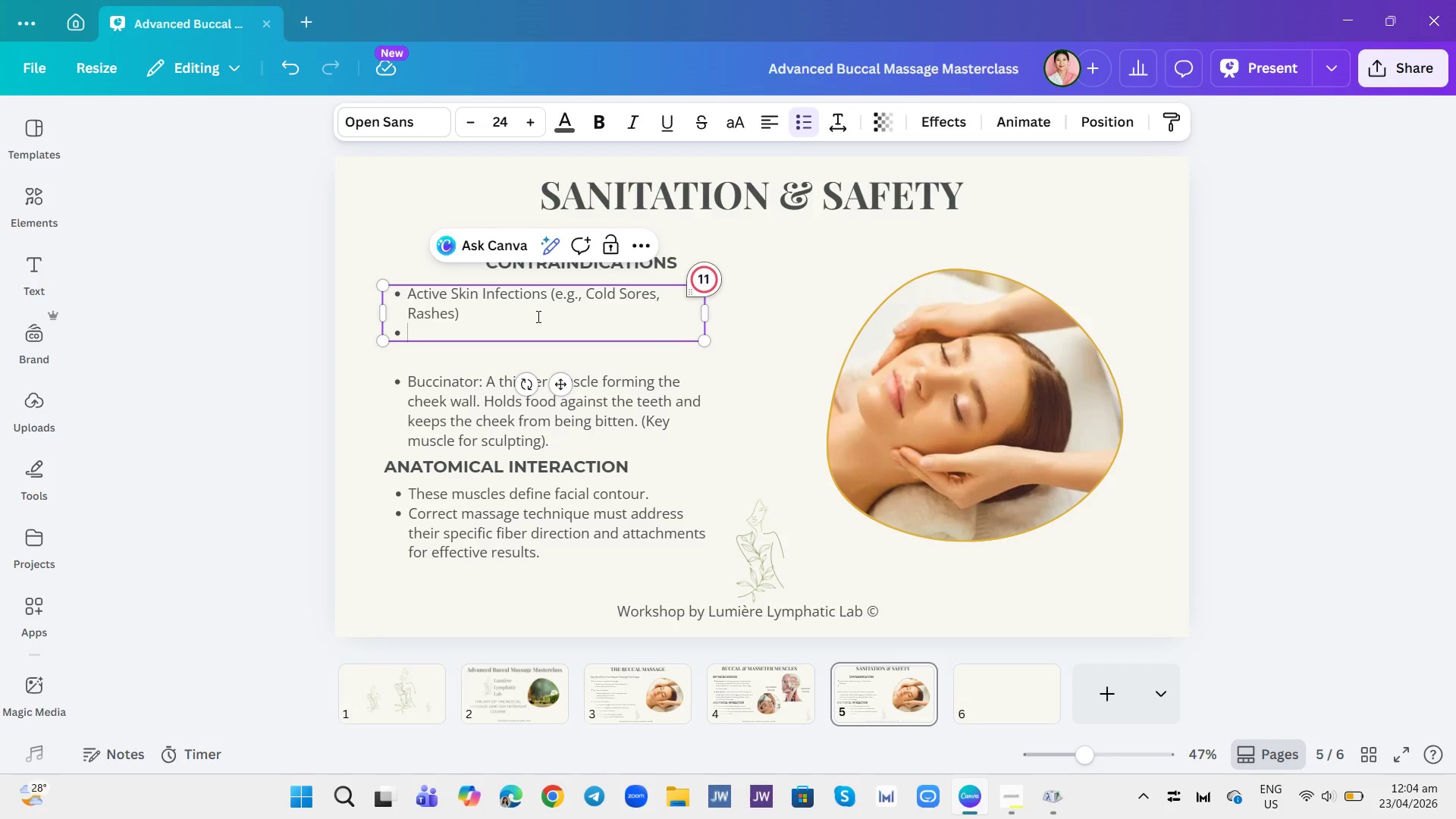 
type(Reecent Botox or Filler (Wait 2-4 weeks minimum))
 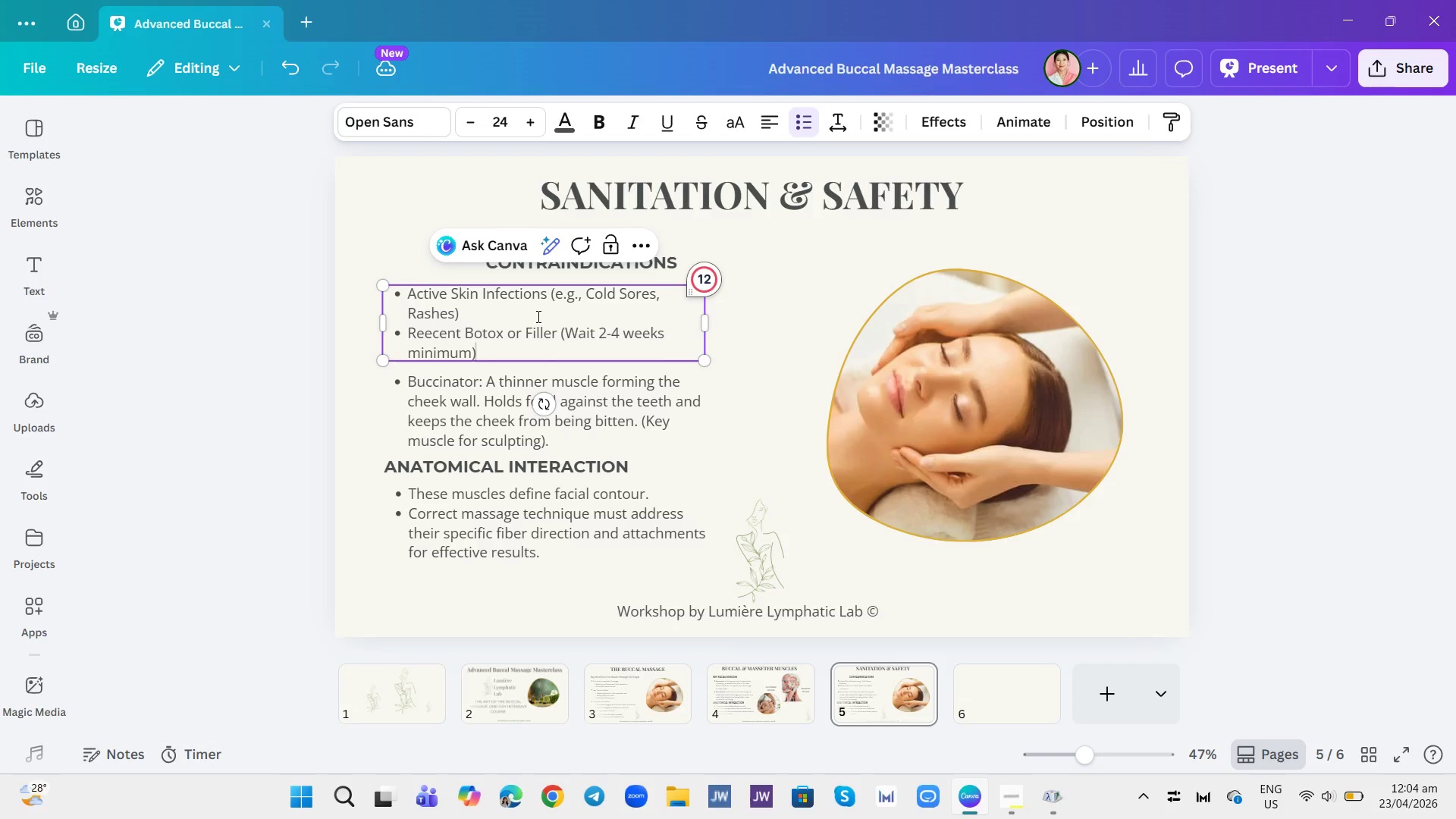 
key(Enter)
 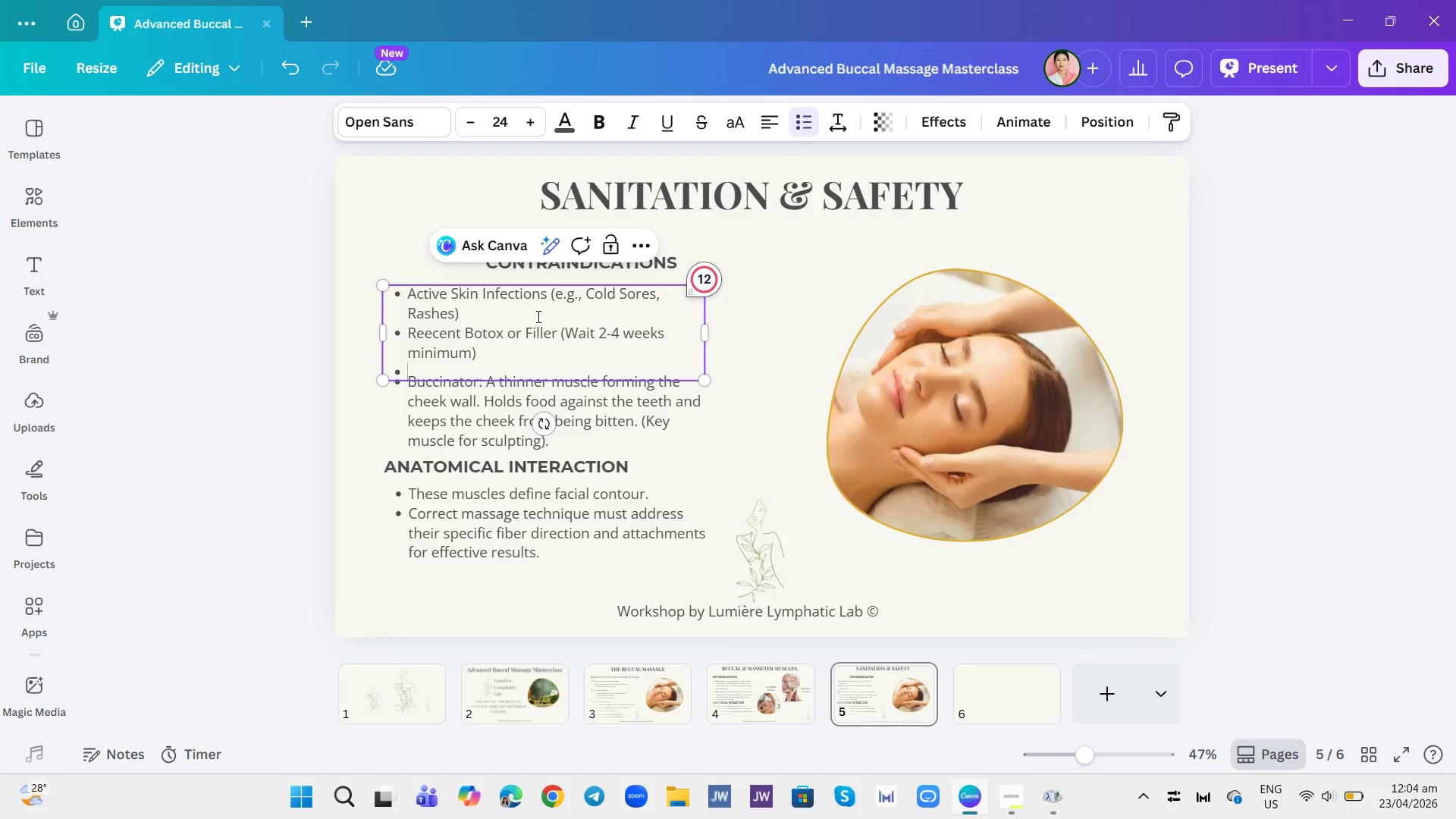 
type(Major Dental Work (Within lat)
key(Backspace)
type(st month))
 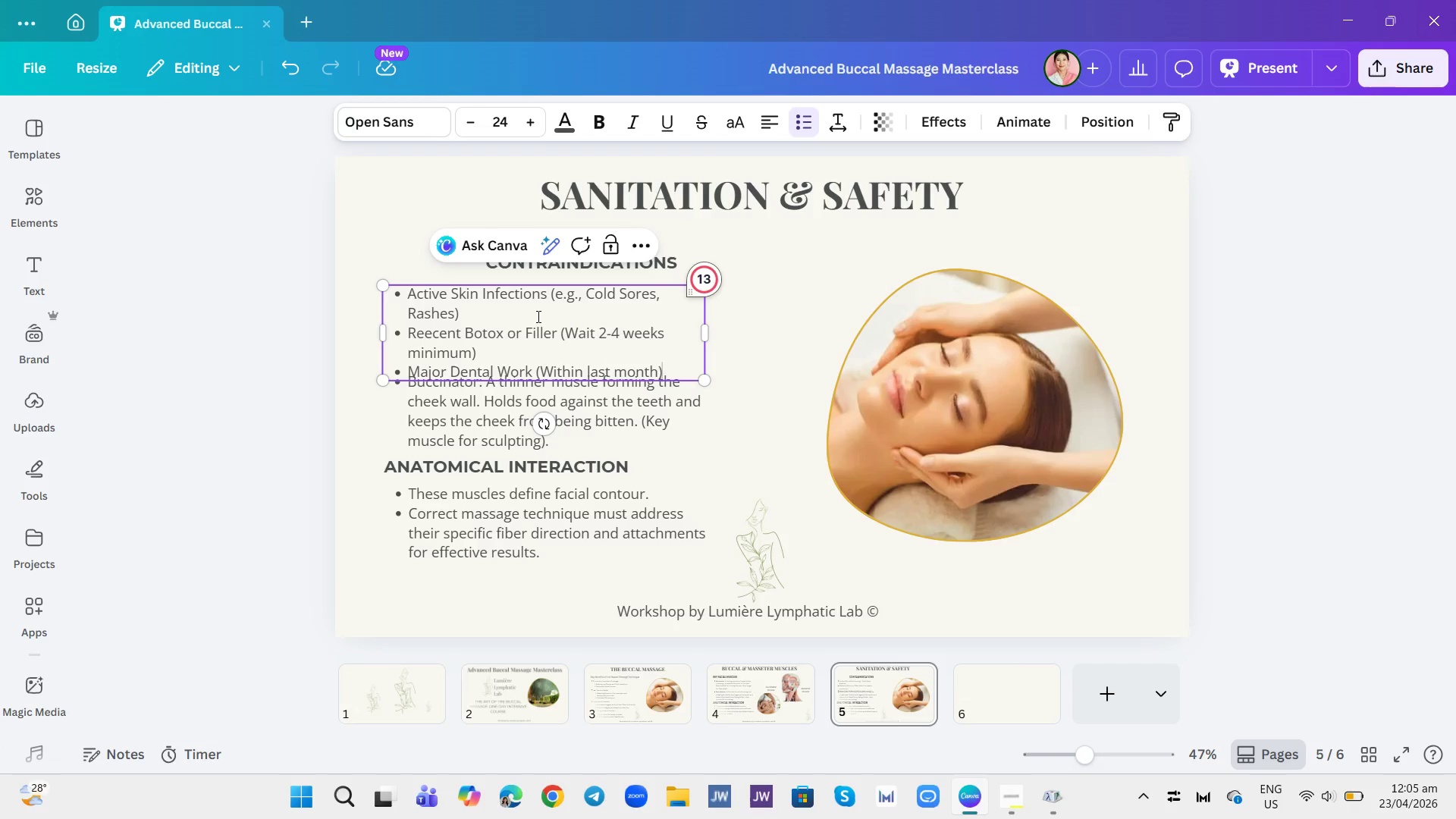 
key(Enter)
 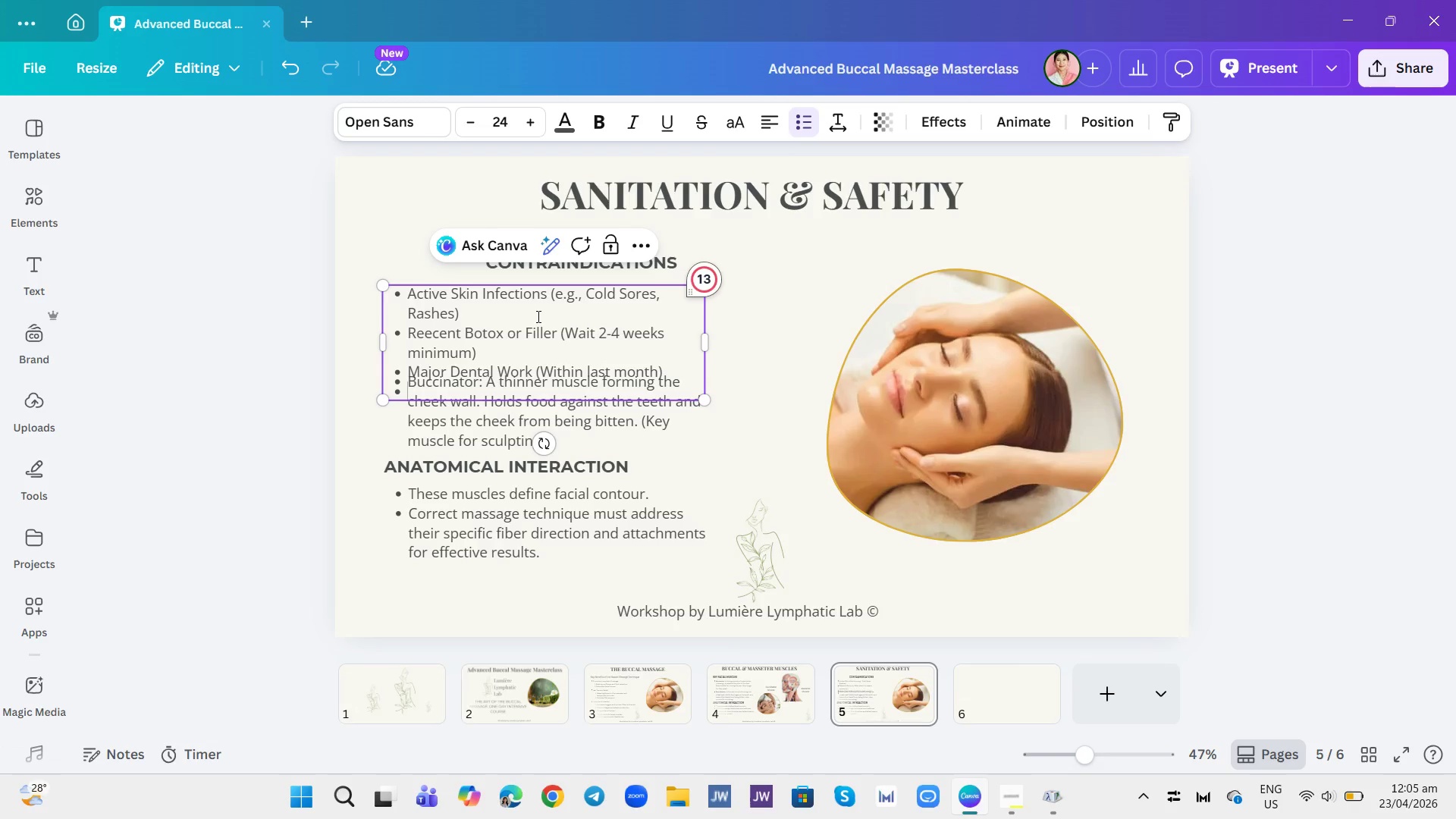 
hold_key(key=ShiftRight, duration=0.53)
 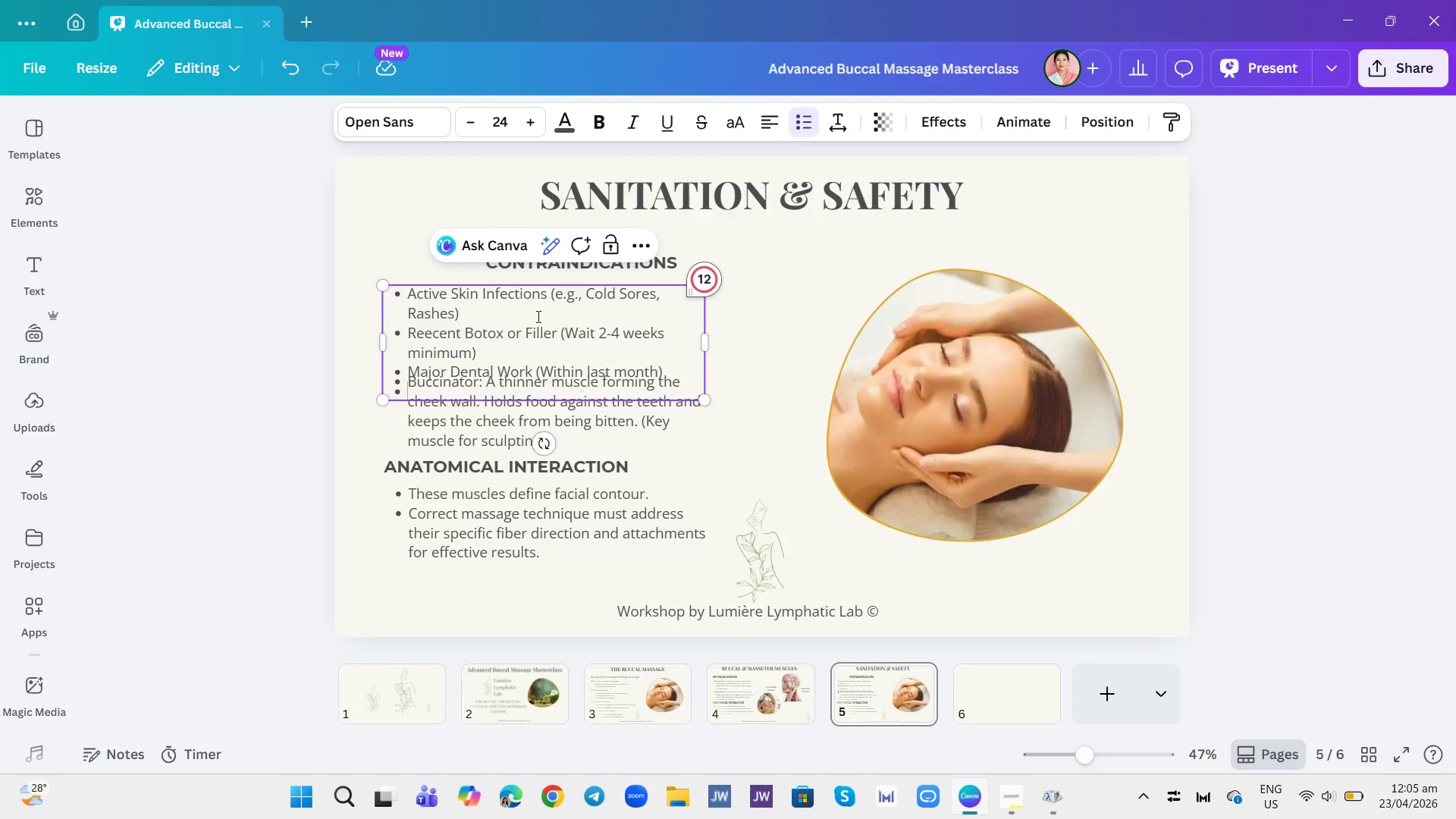 
type(Sevre TMJ Inflammation/Pain)
 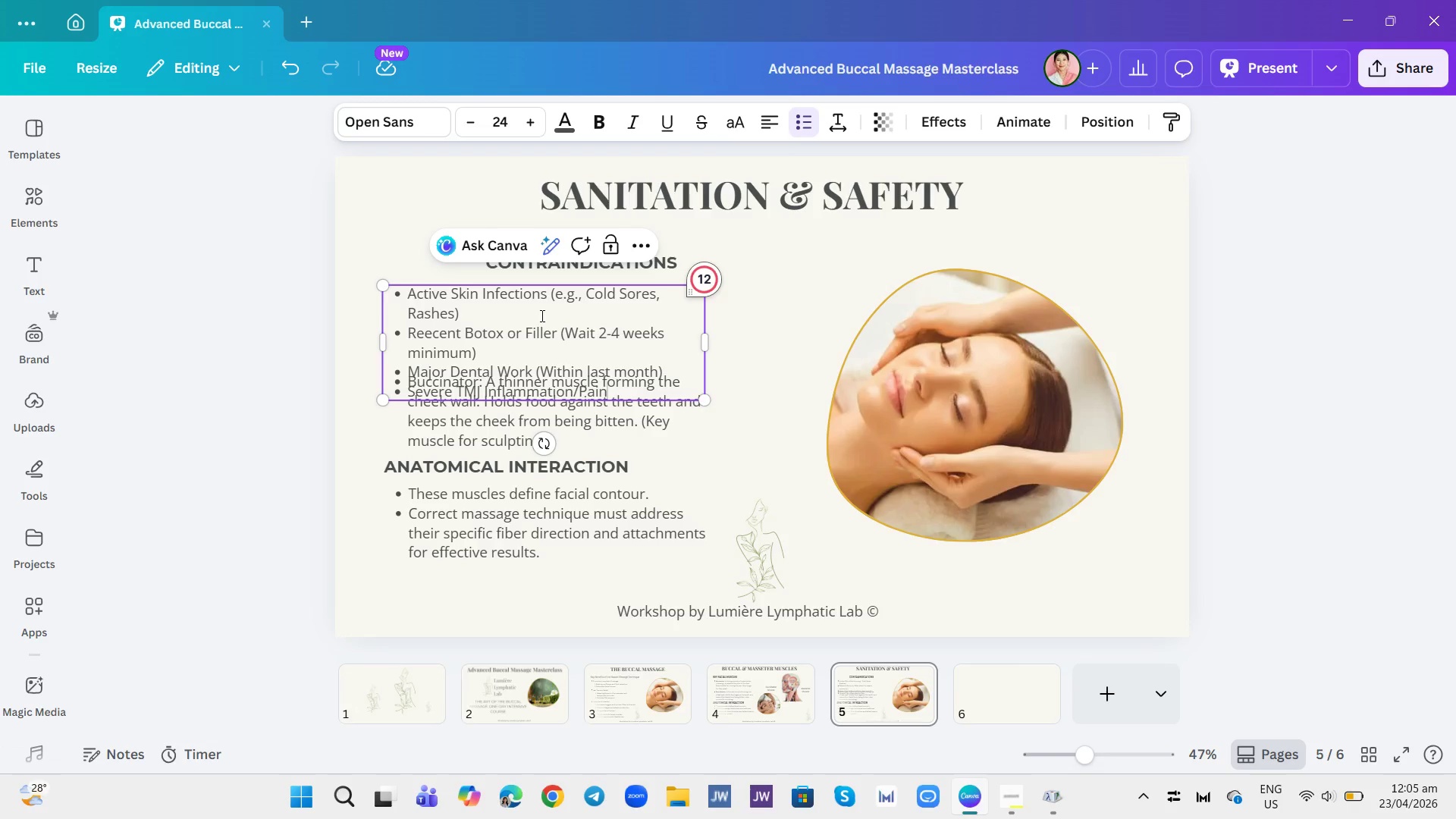 
key(Enter)
 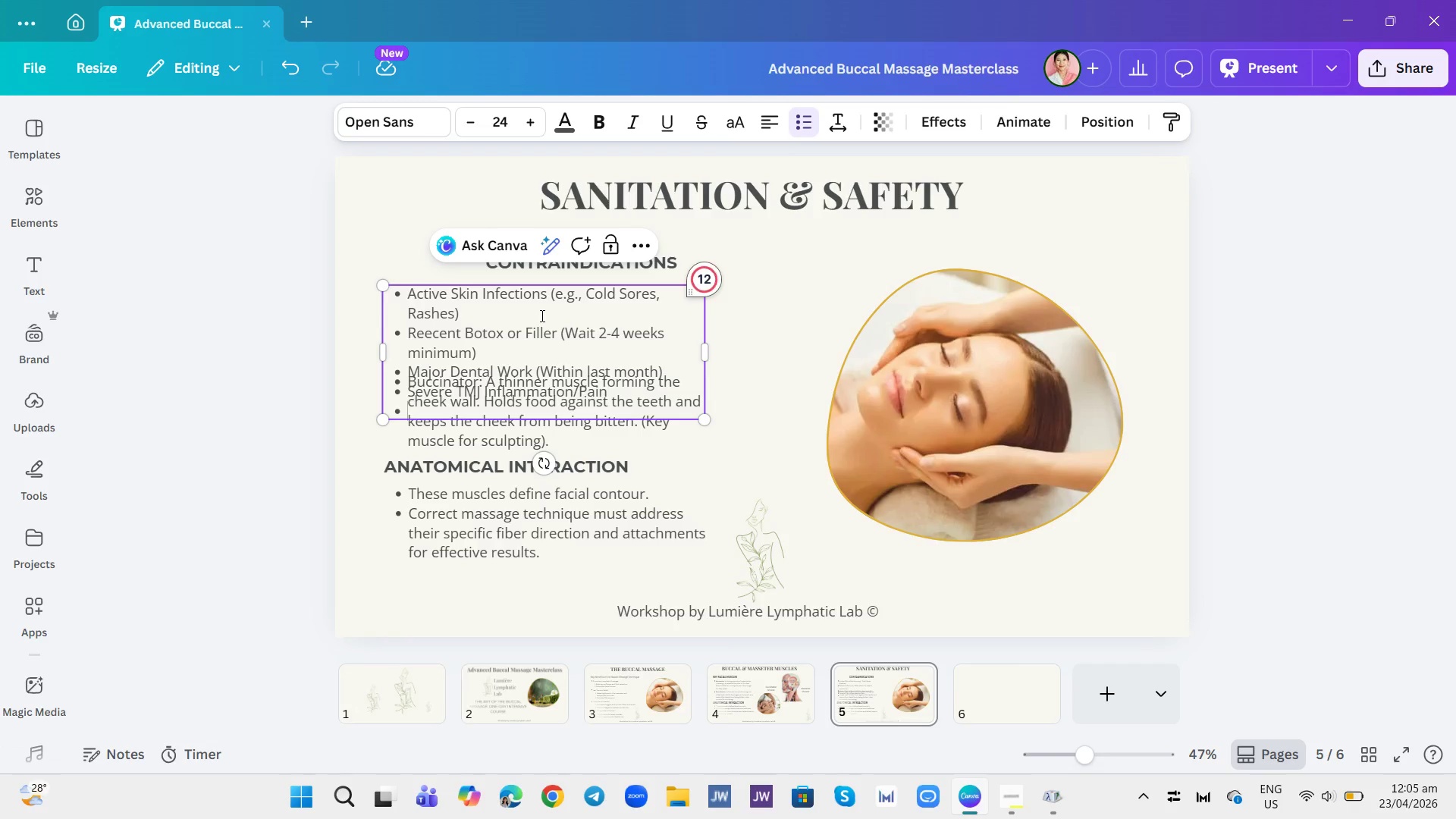 
type(Facial Im)
key(Backspace)
type(njuriees or Post-Surgery)
 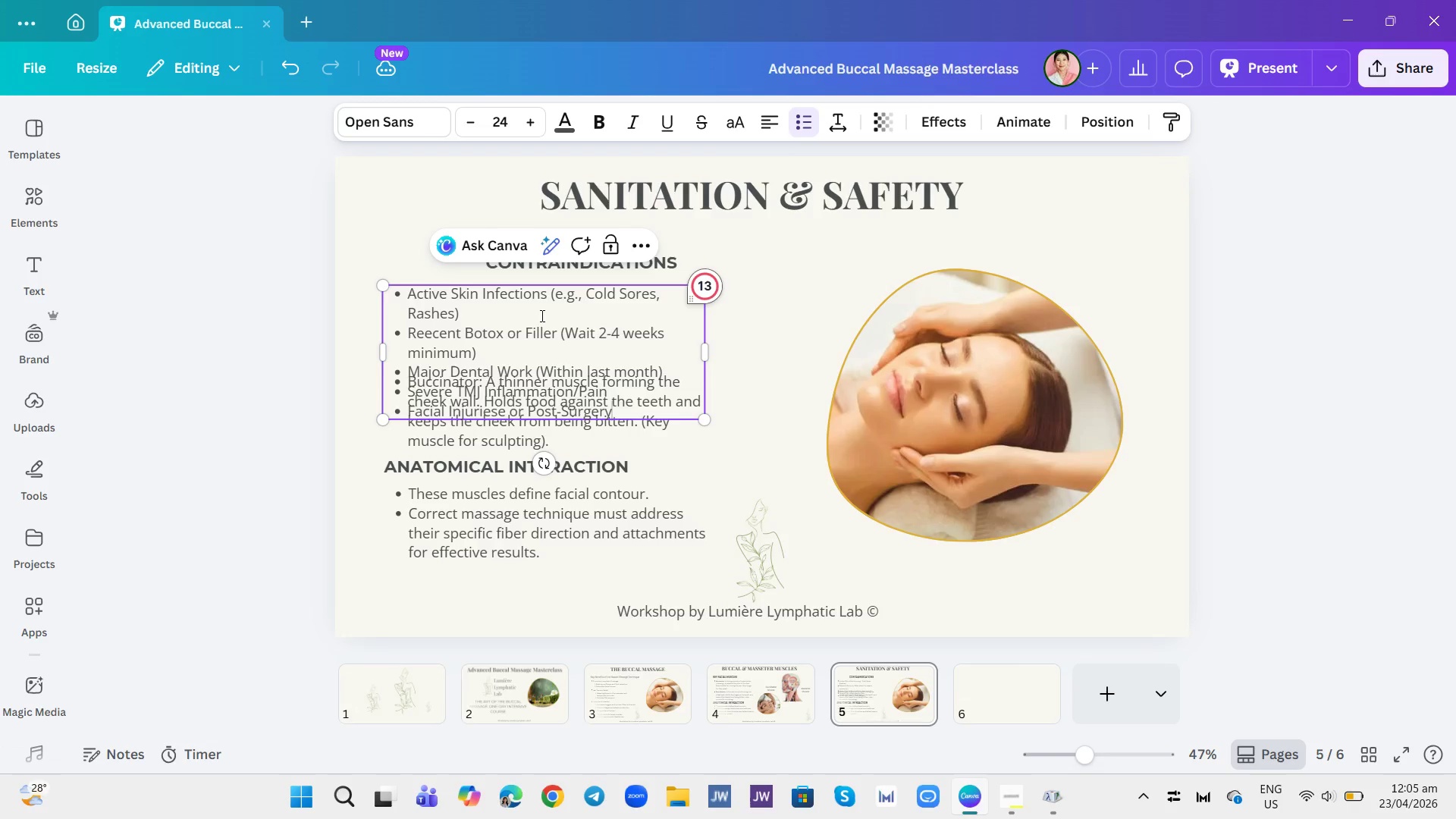 
left_click([755, 305])
 